 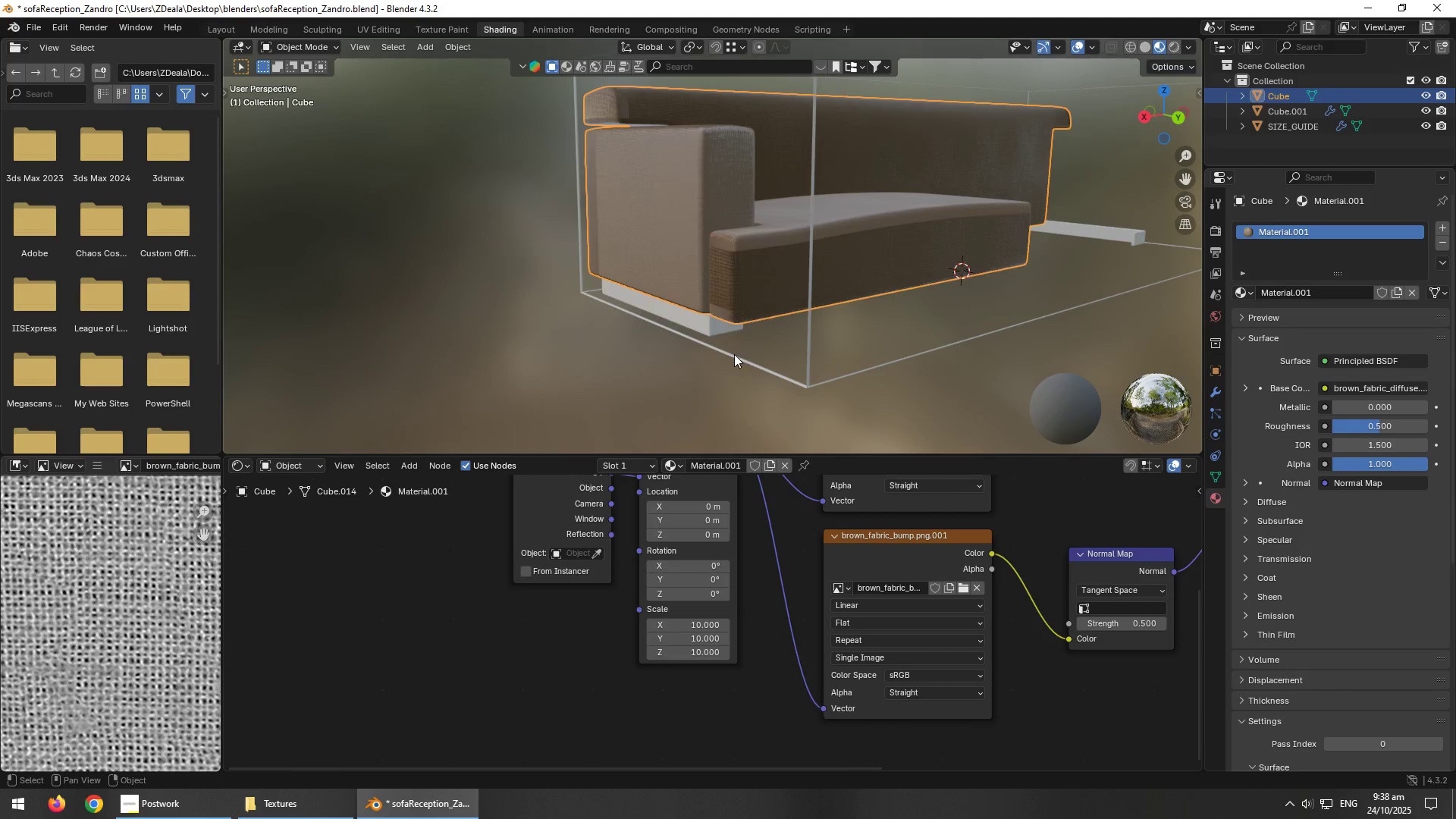 
scroll: coordinate [726, 352], scroll_direction: up, amount: 1.0
 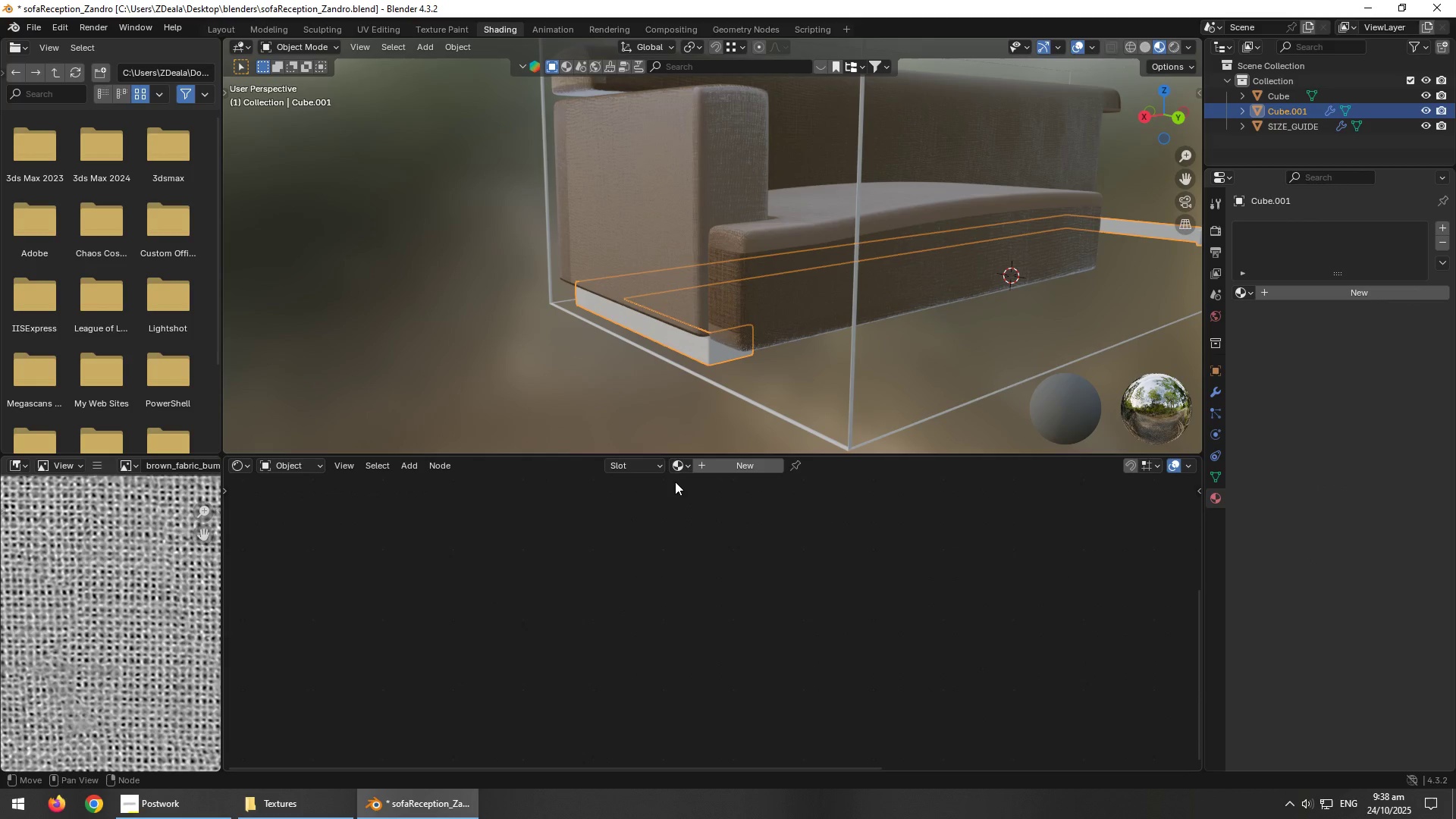 
left_click([715, 466])
 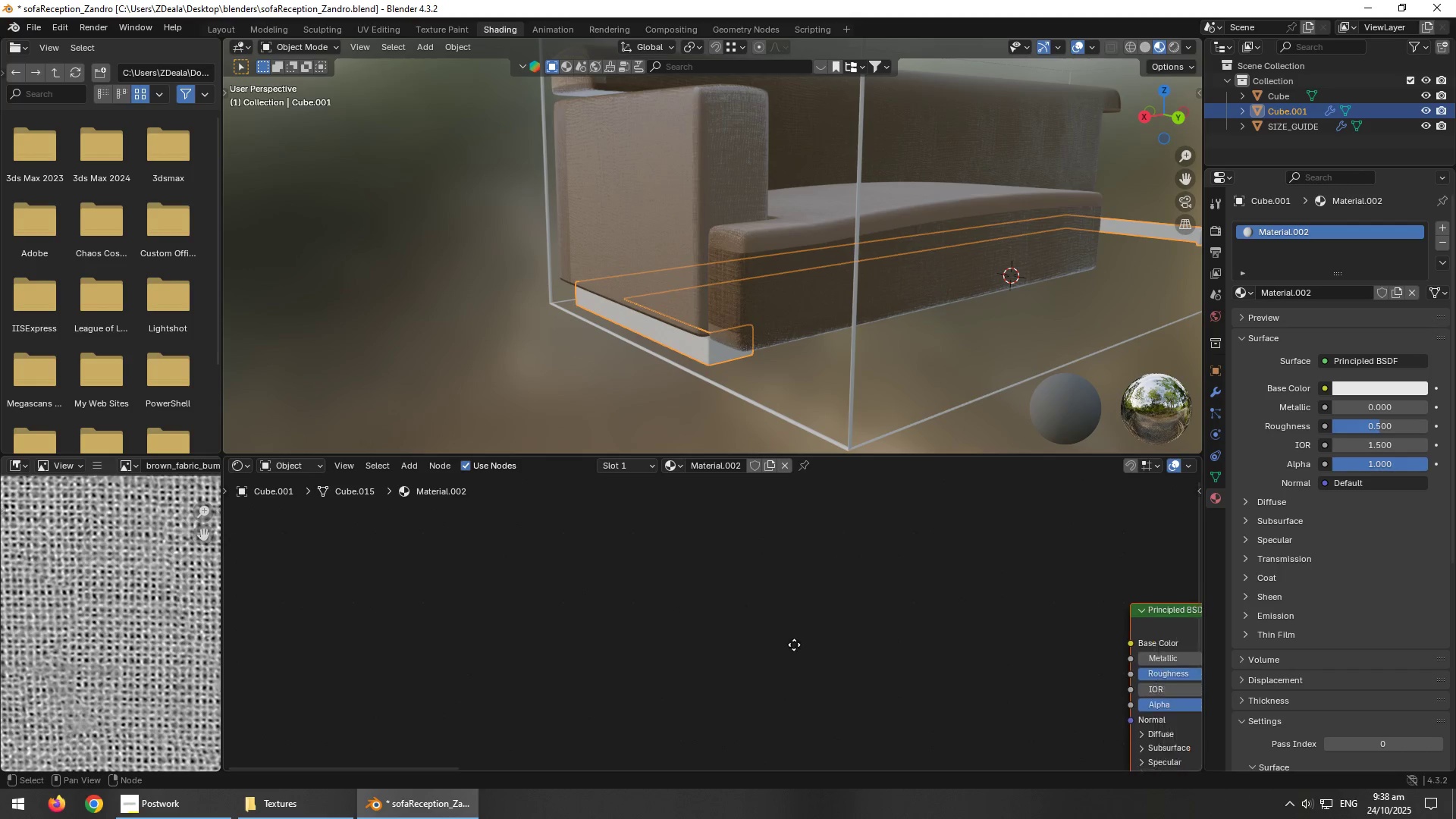 
scroll: coordinate [789, 381], scroll_direction: up, amount: 6.0
 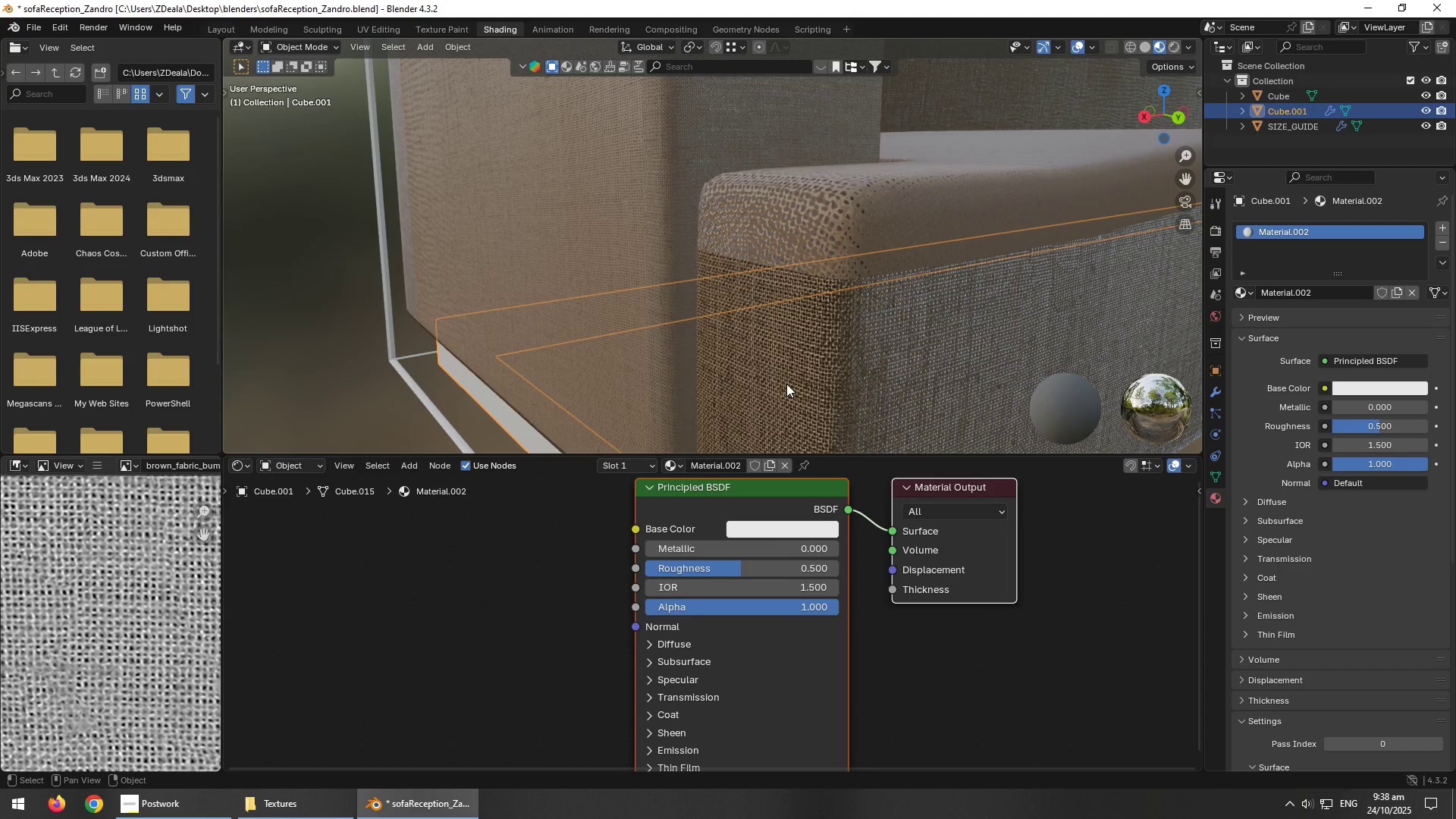 
hold_key(key=AltLeft, duration=0.48)
 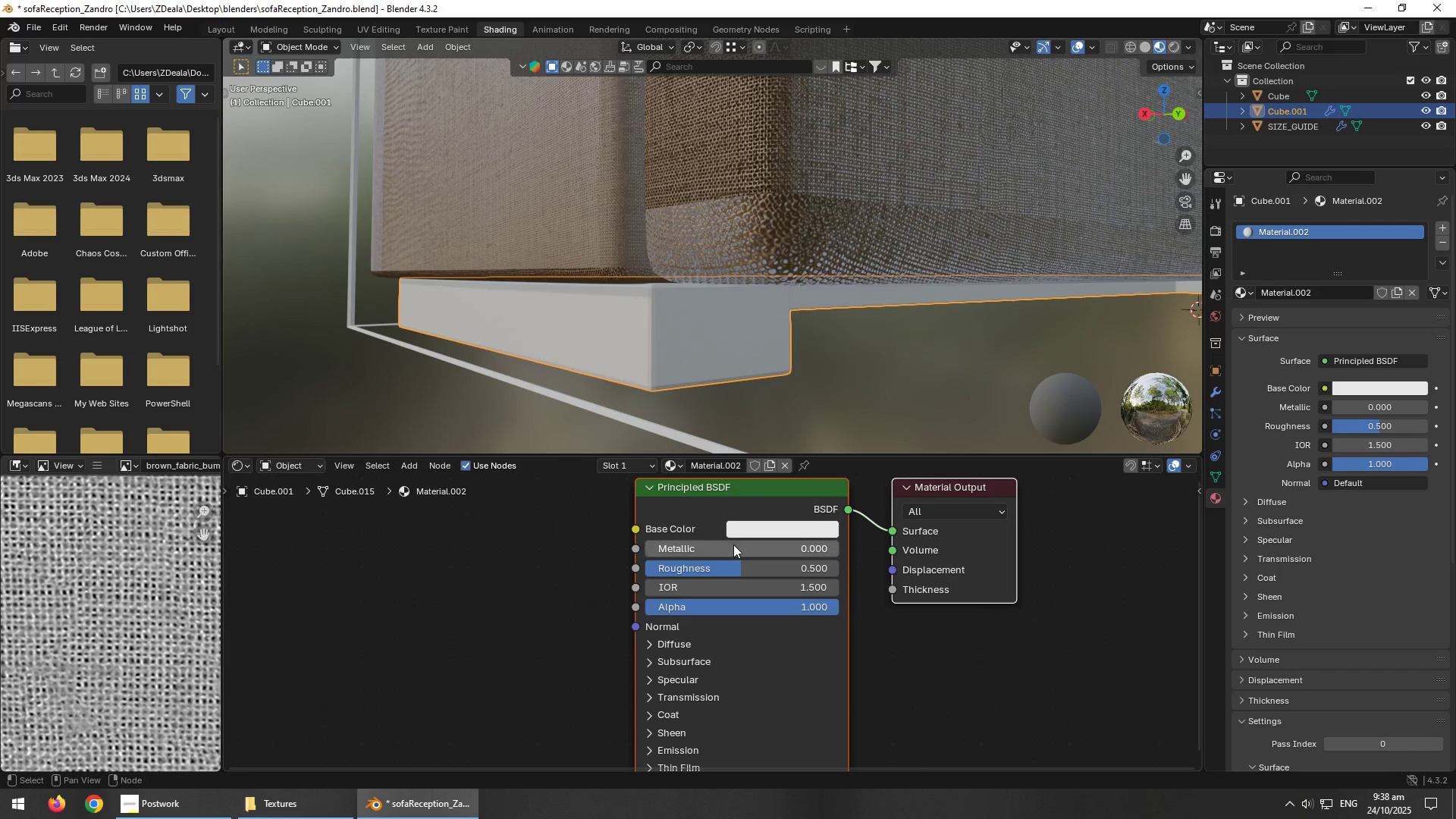 
left_click_drag(start_coordinate=[668, 554], to_coordinate=[739, 560])
 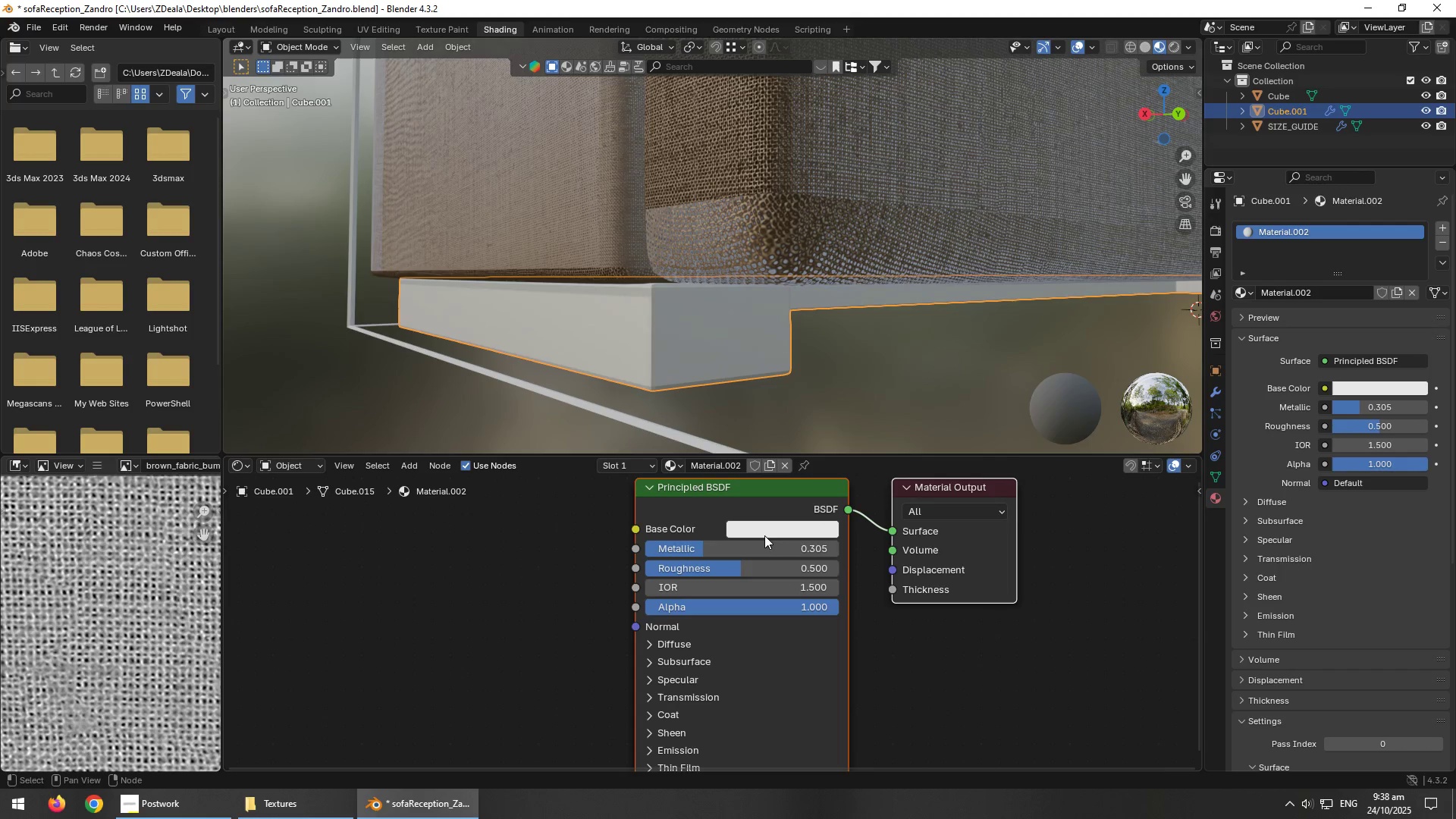 
left_click([777, 530])
 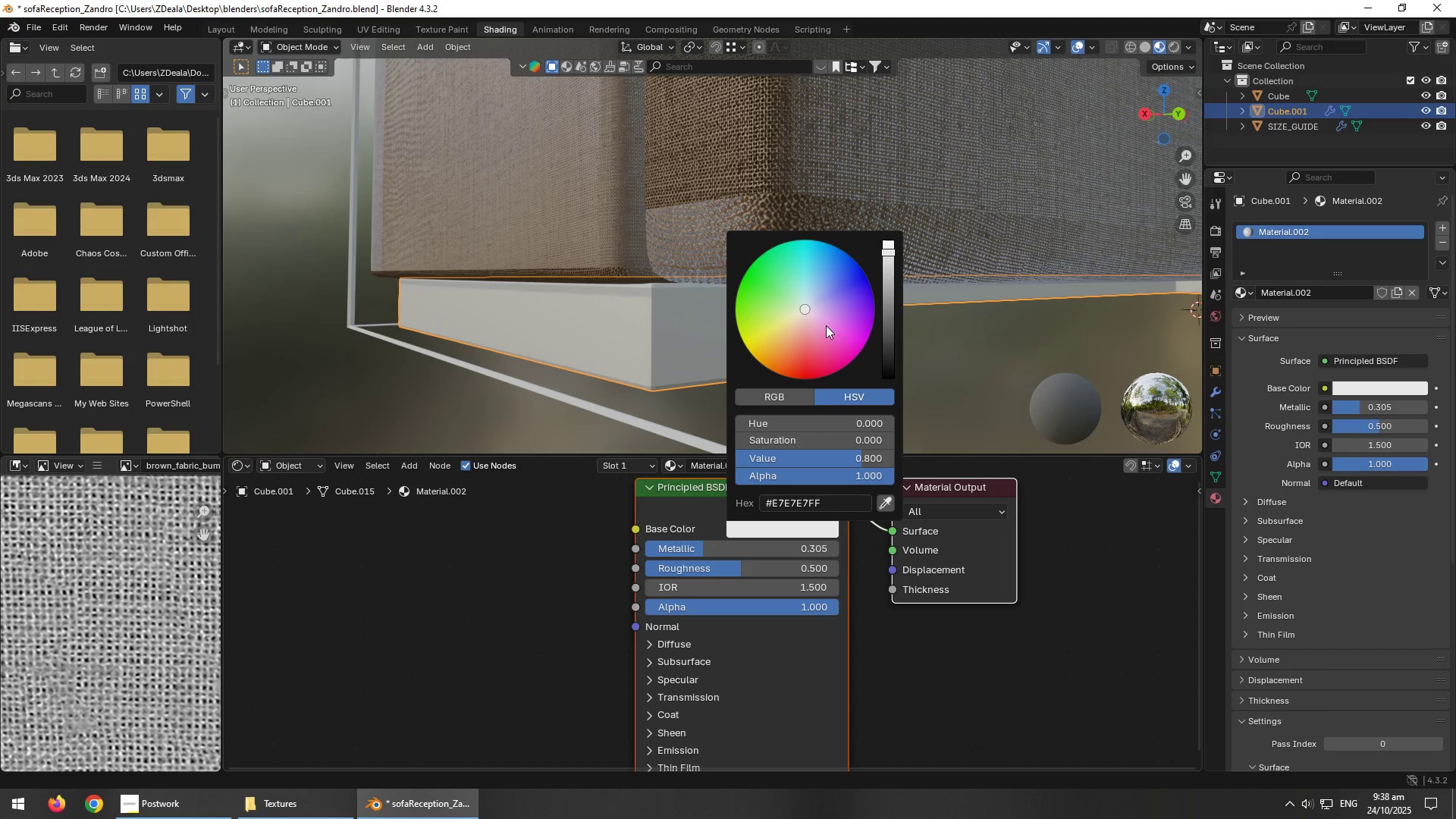 
left_click_drag(start_coordinate=[893, 256], to_coordinate=[887, 299])
 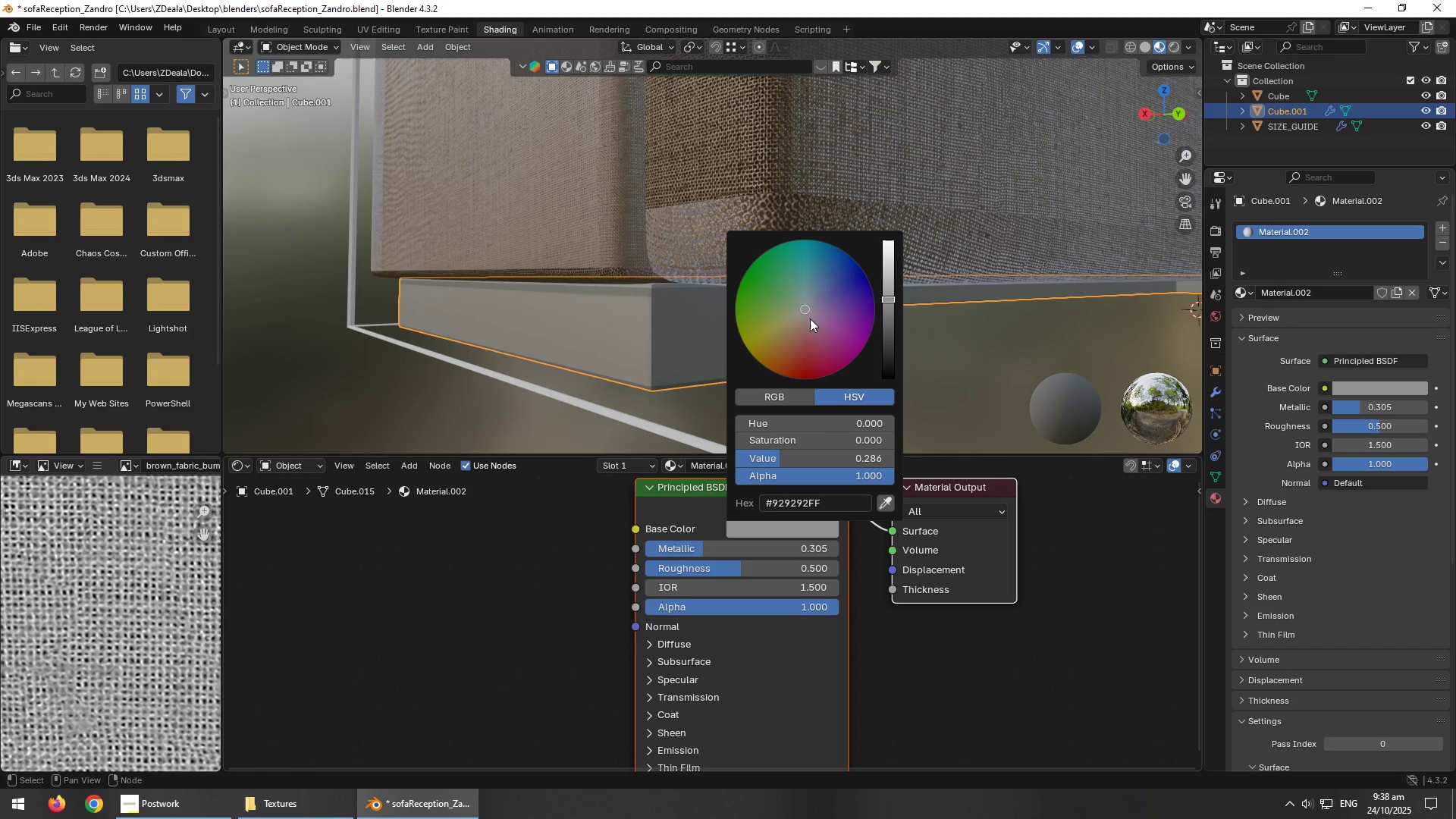 
left_click_drag(start_coordinate=[805, 316], to_coordinate=[775, 362])
 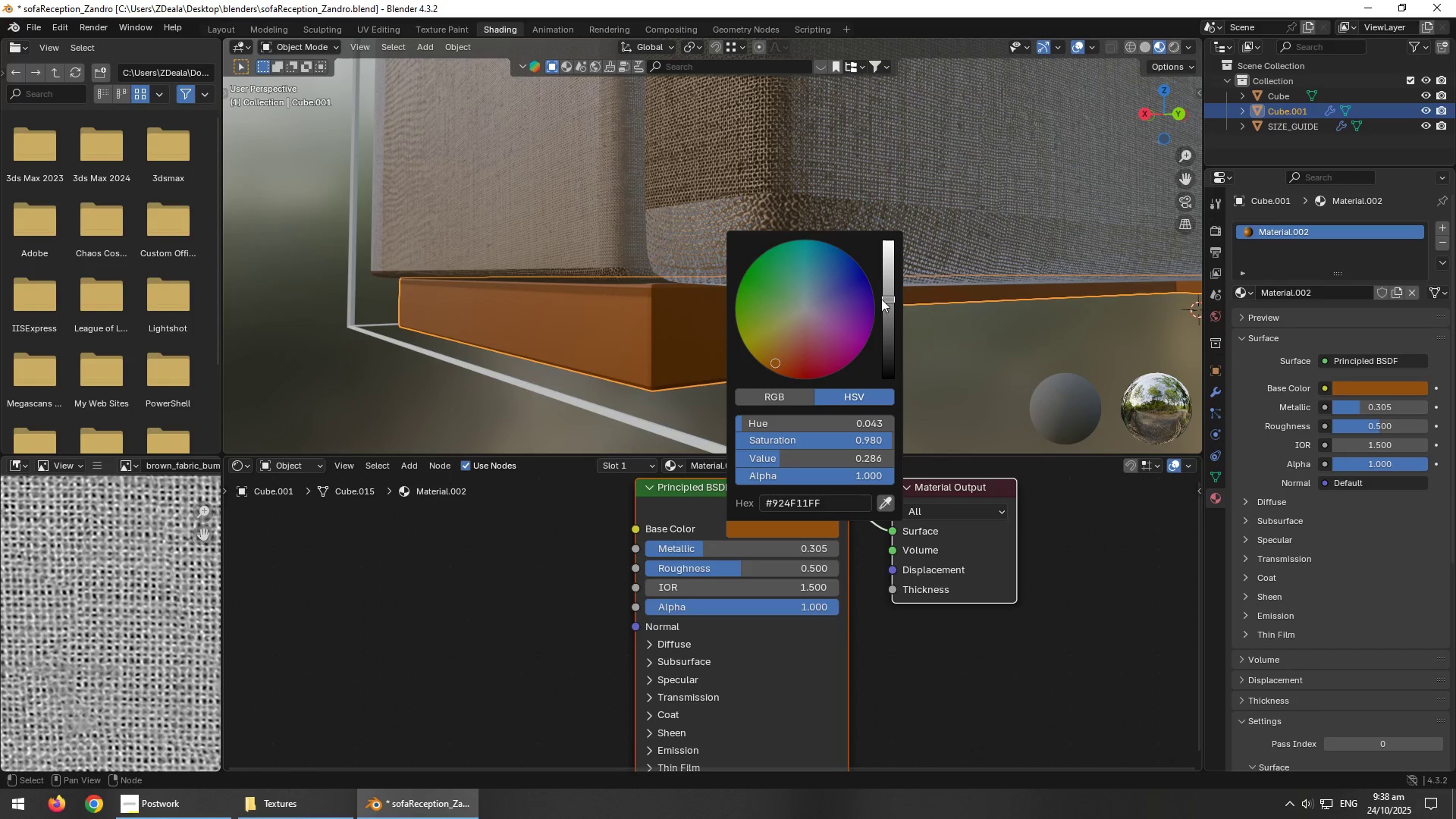 
left_click_drag(start_coordinate=[890, 300], to_coordinate=[888, 343])
 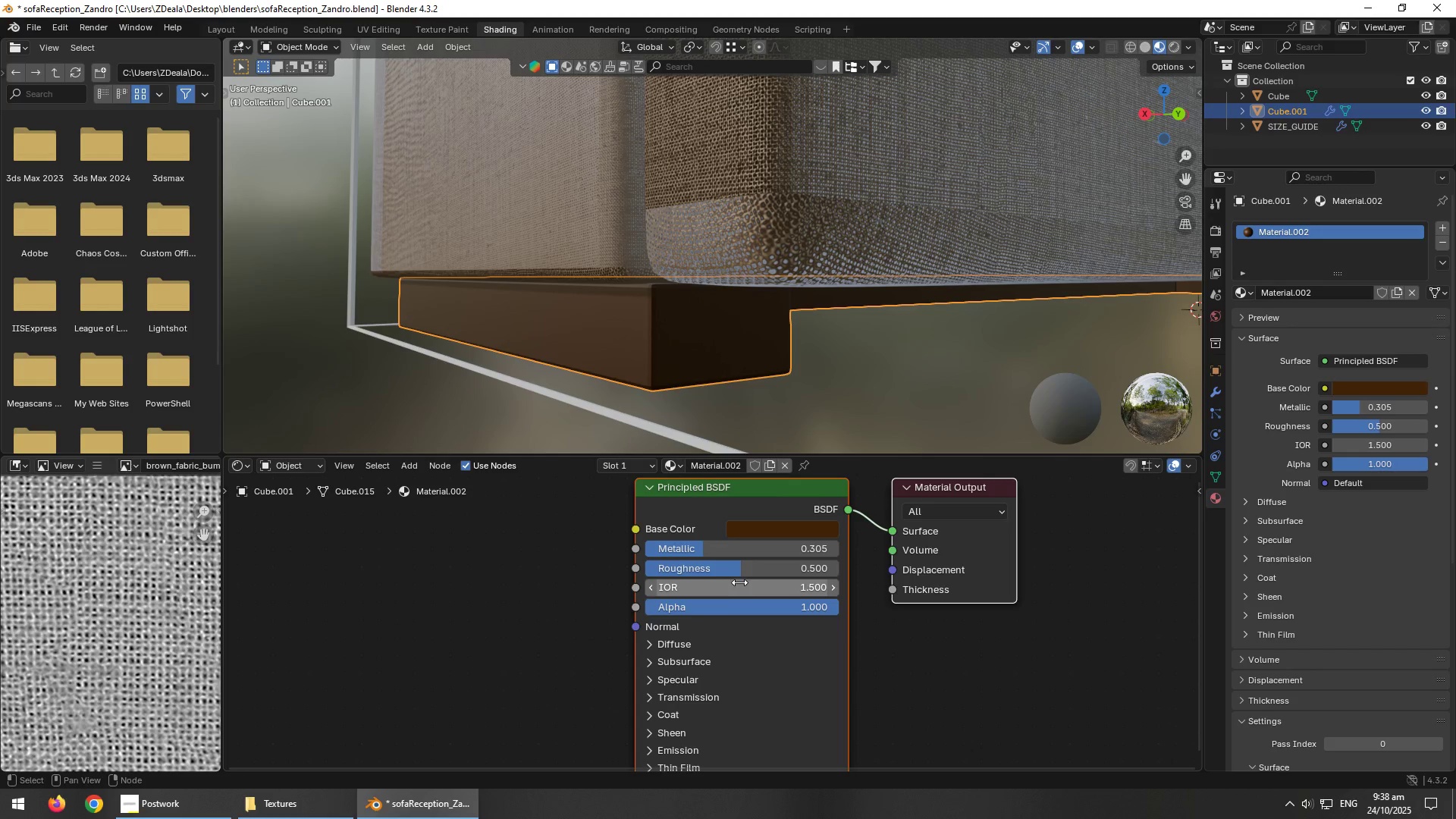 
left_click_drag(start_coordinate=[746, 568], to_coordinate=[818, 570])
 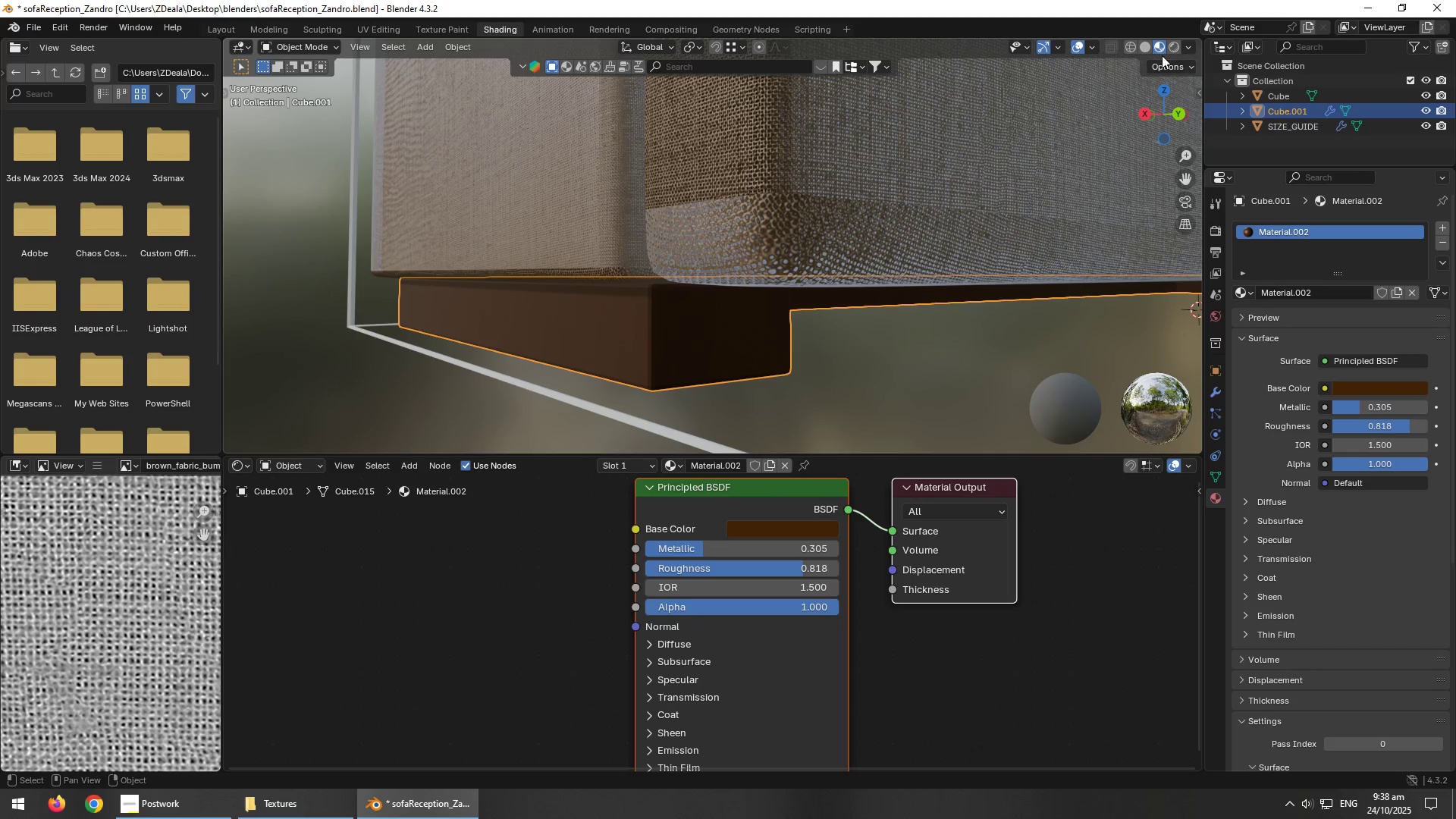 
left_click([1174, 52])
 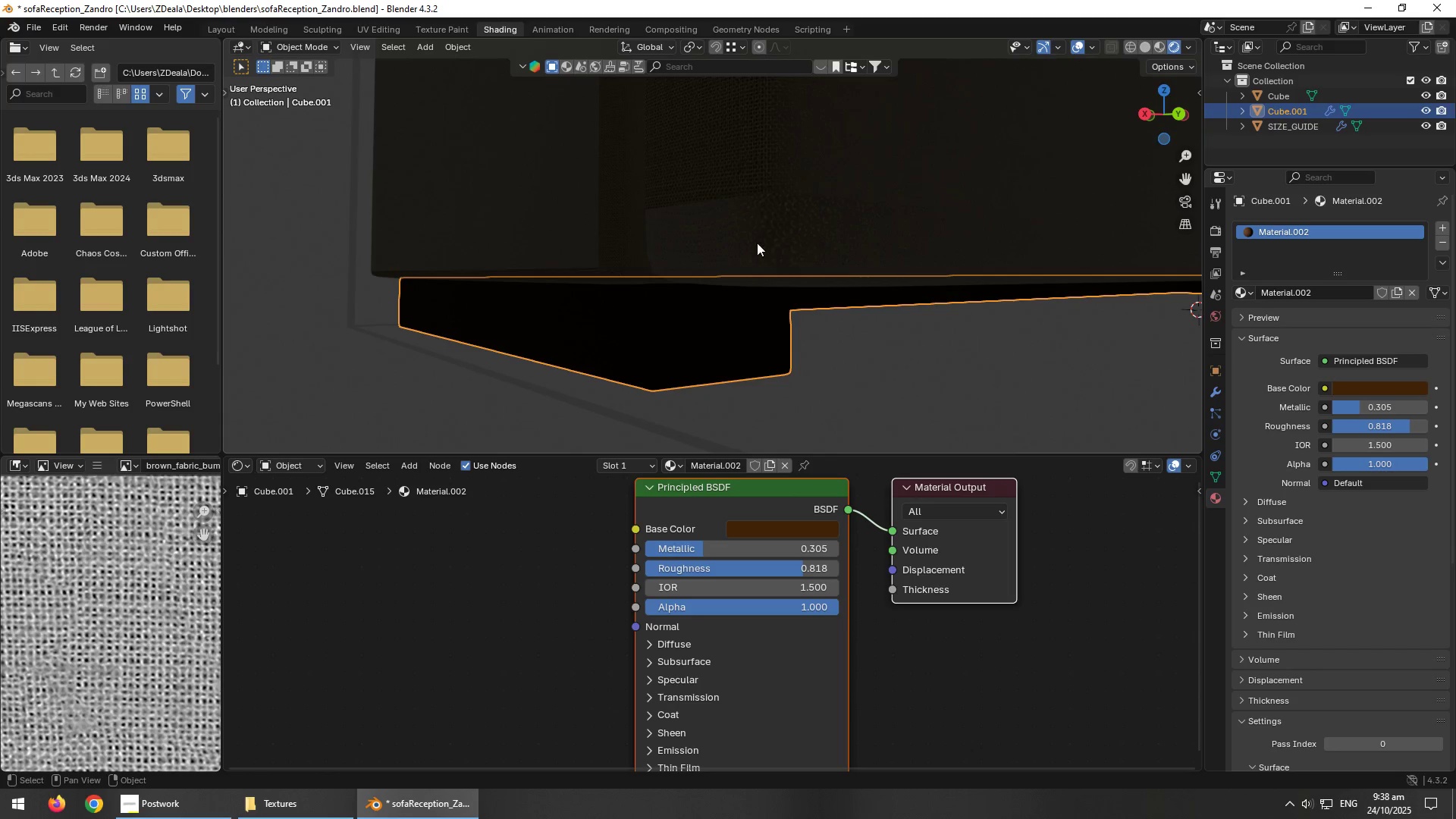 
scroll: coordinate [759, 306], scroll_direction: down, amount: 4.0
 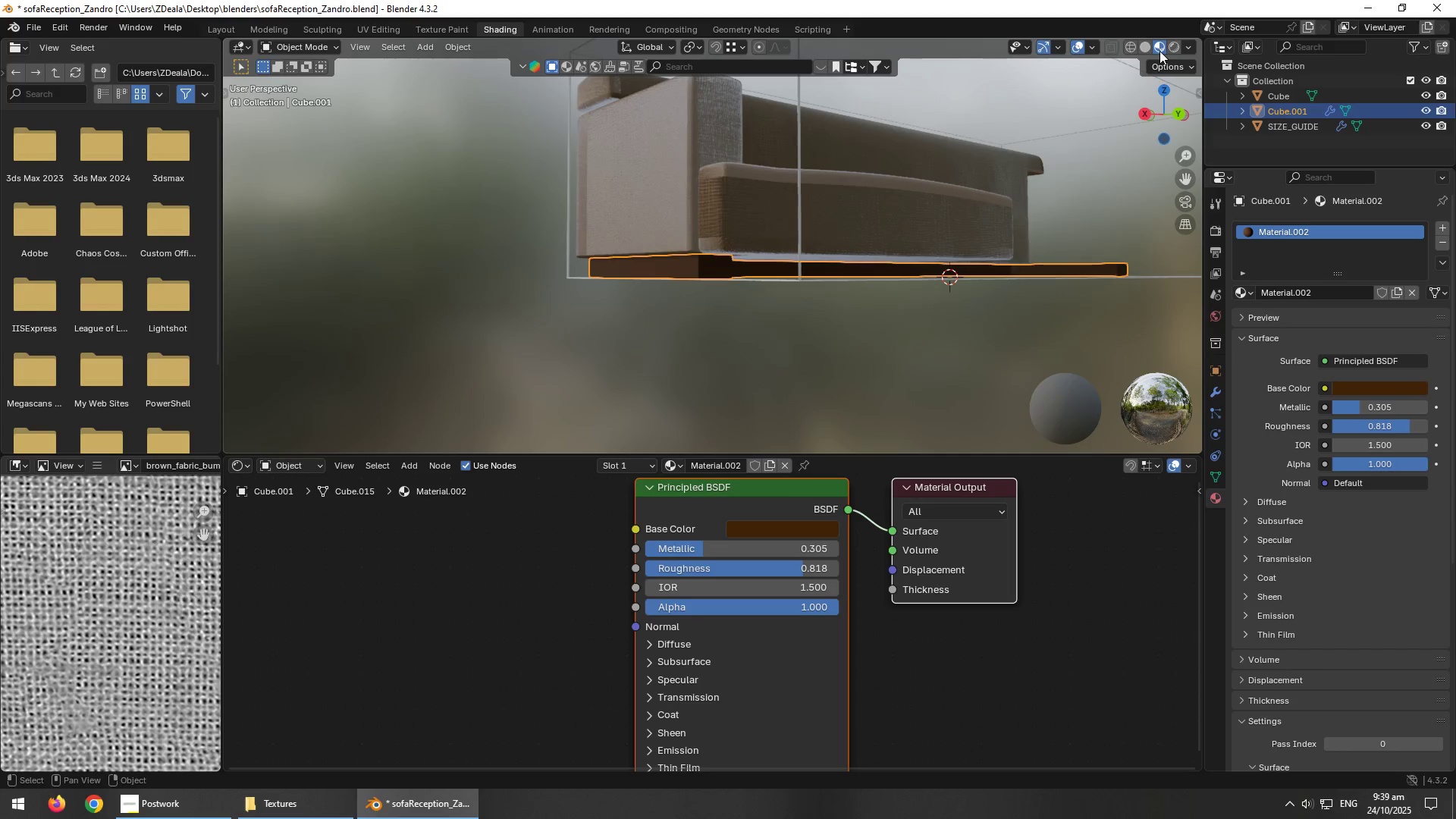 
scroll: coordinate [682, 271], scroll_direction: up, amount: 4.0
 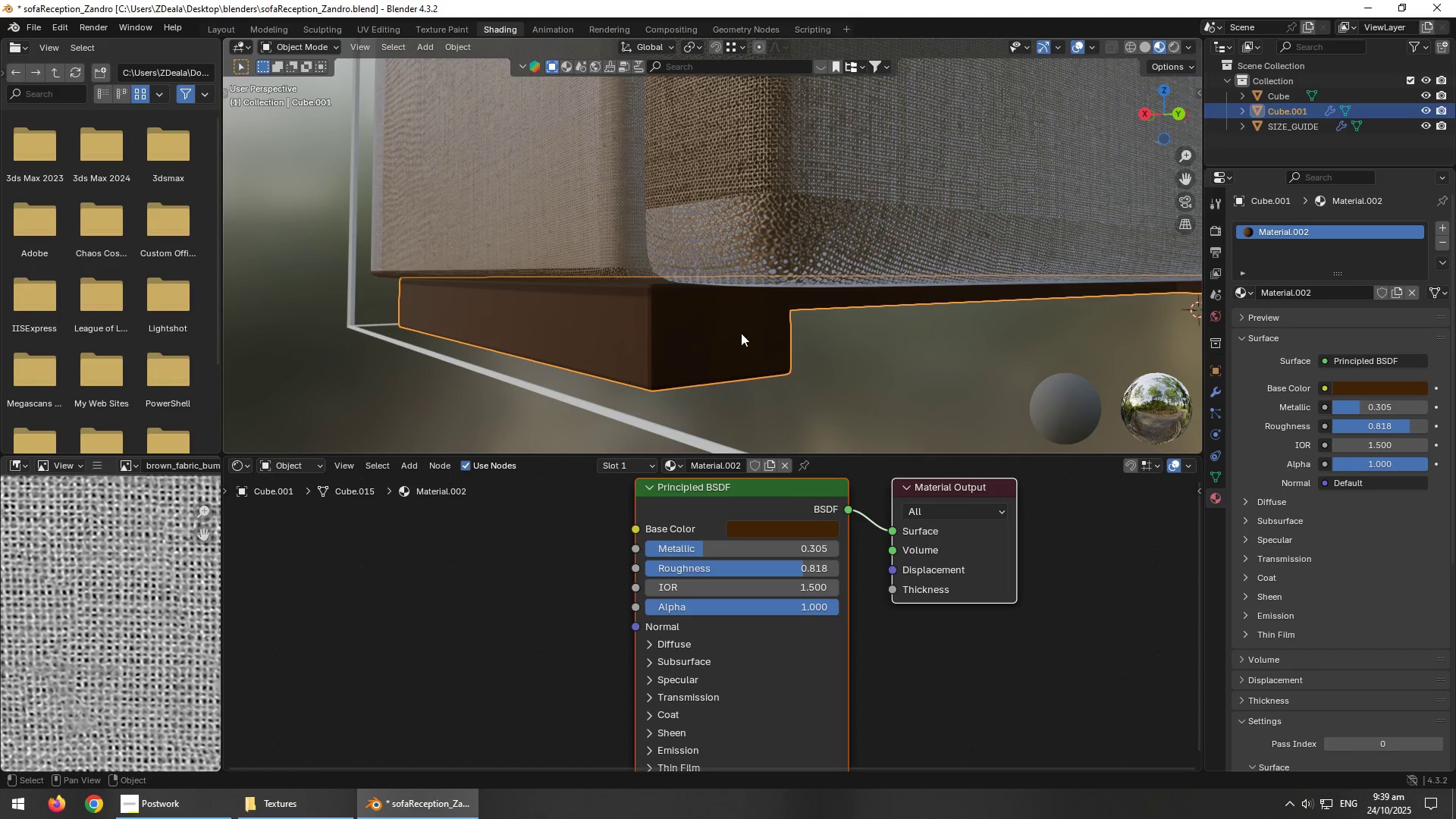 
hold_key(key=AltLeft, duration=0.95)
 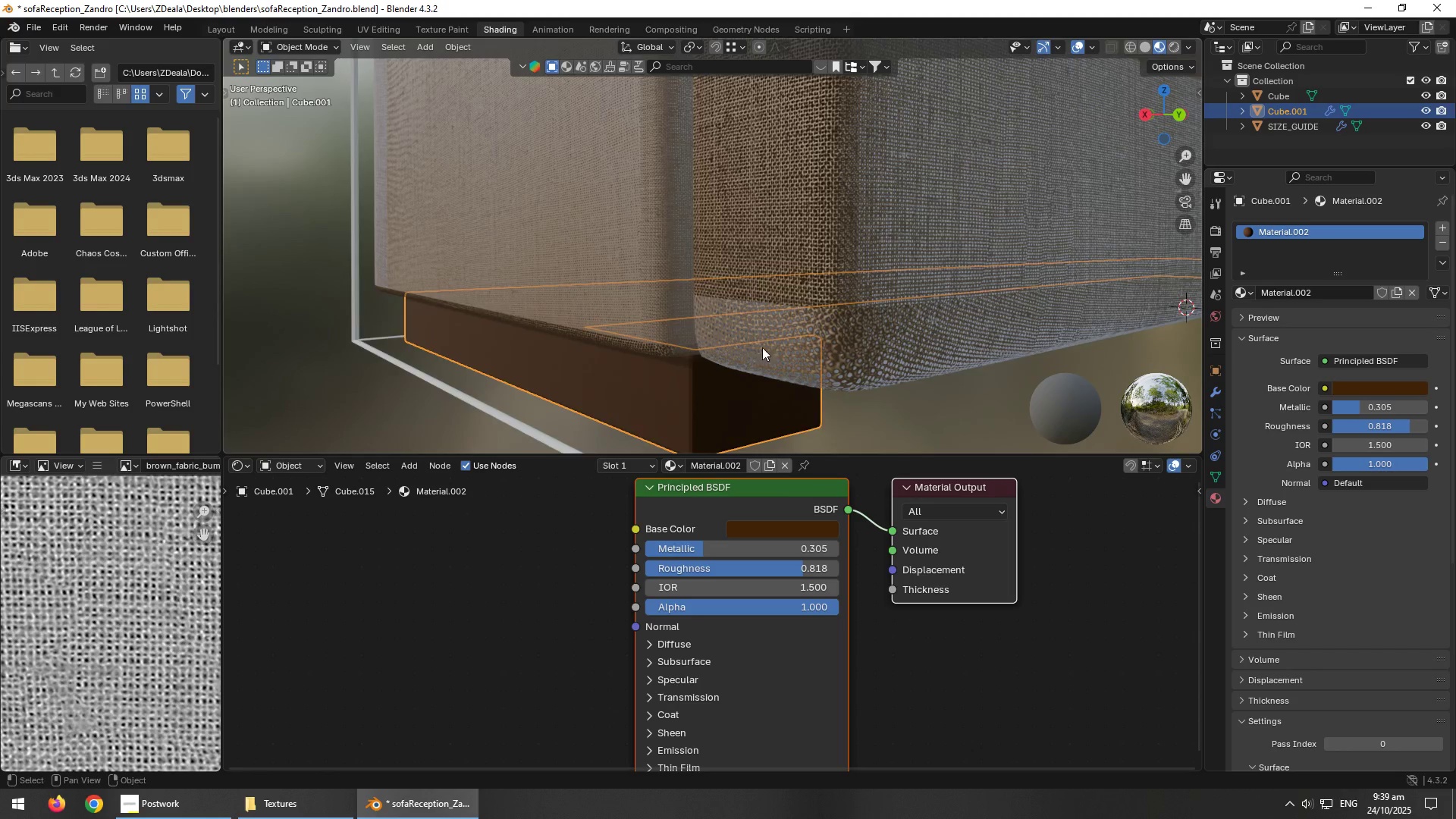 
scroll: coordinate [771, 347], scroll_direction: down, amount: 2.0
 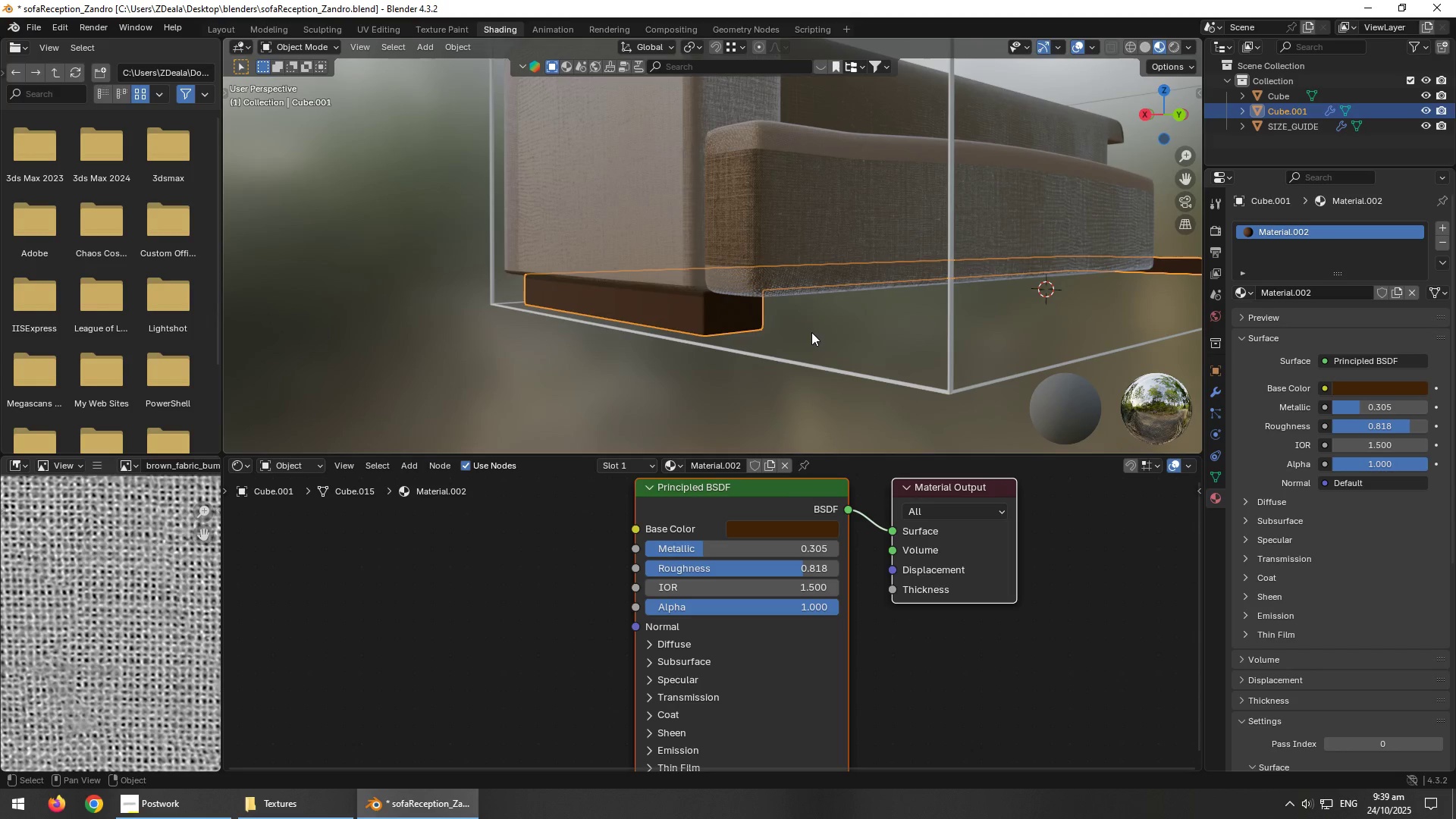 
hold_key(key=AltLeft, duration=1.5)
 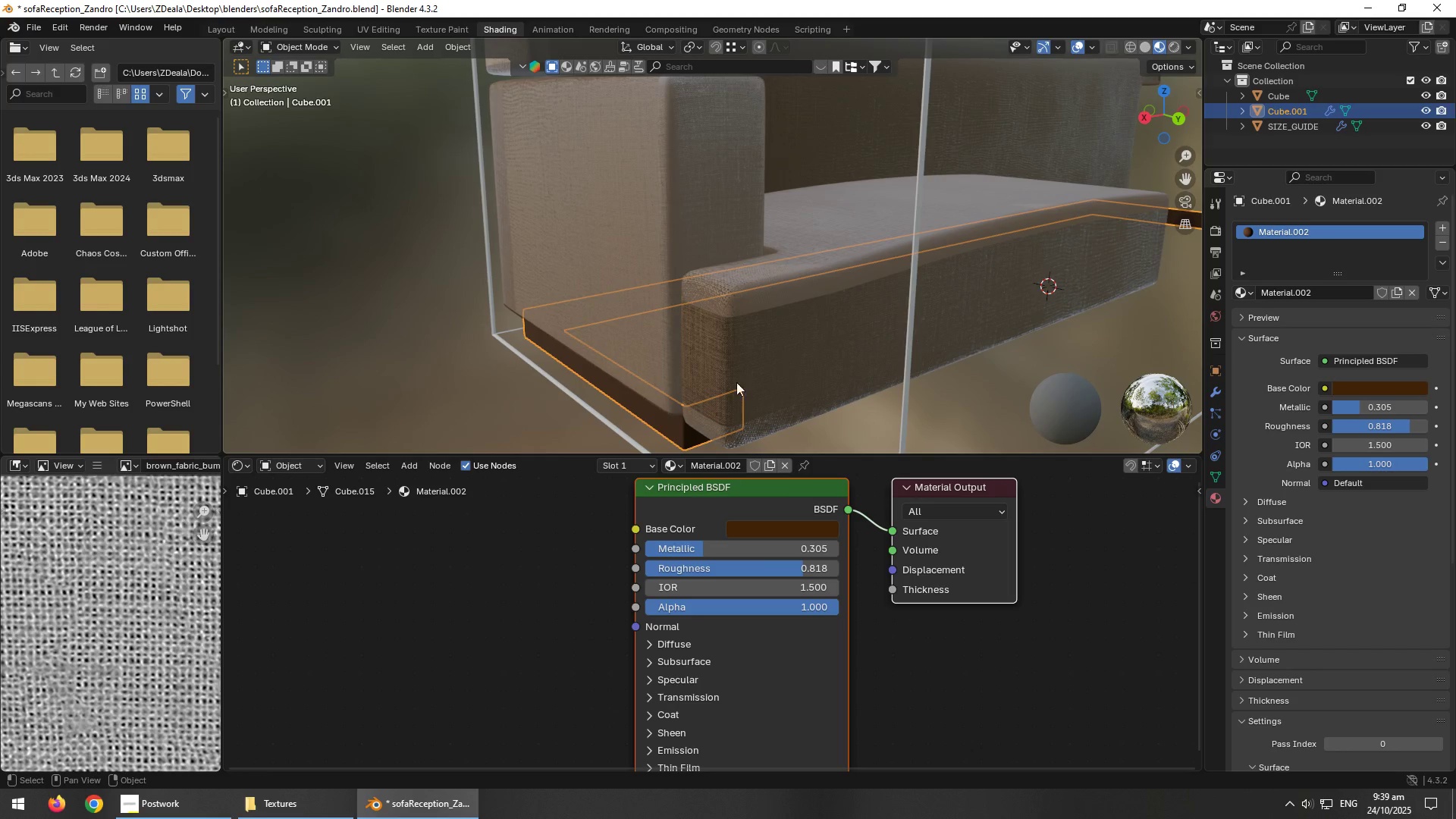 
hold_key(key=AltLeft, duration=0.39)
 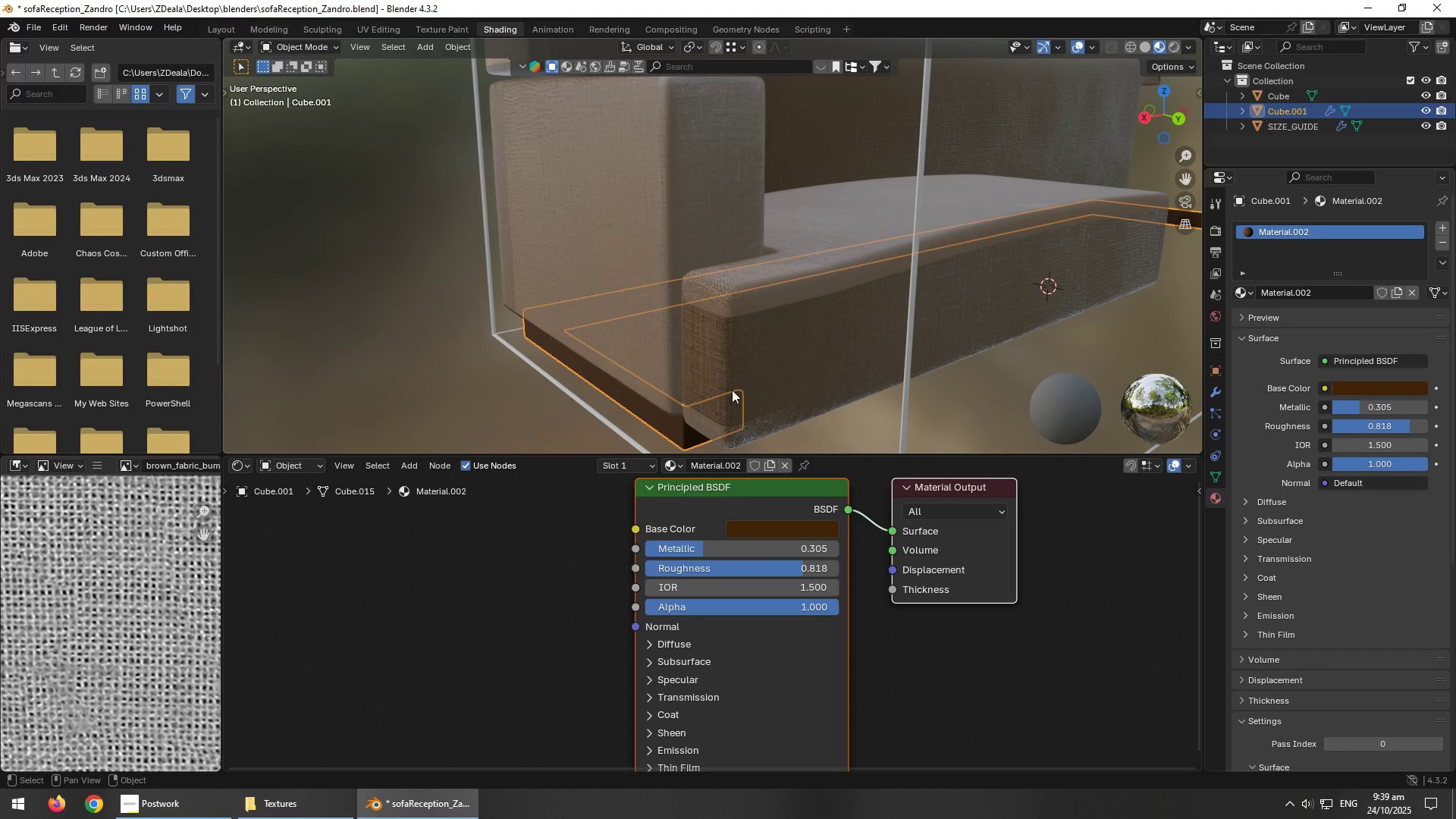 
hold_key(key=AltLeft, duration=0.31)
 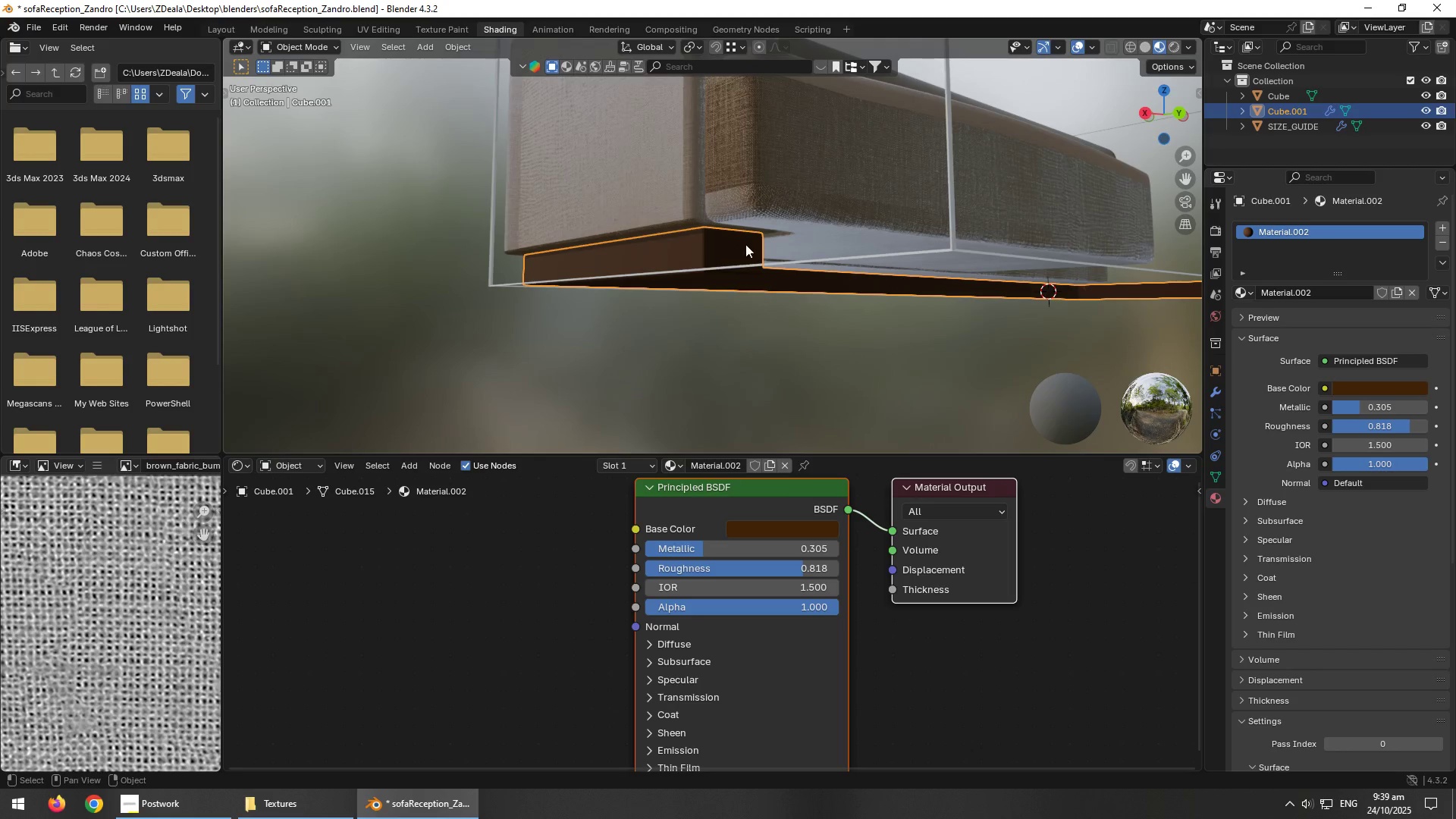 
scroll: coordinate [750, 225], scroll_direction: up, amount: 2.0
 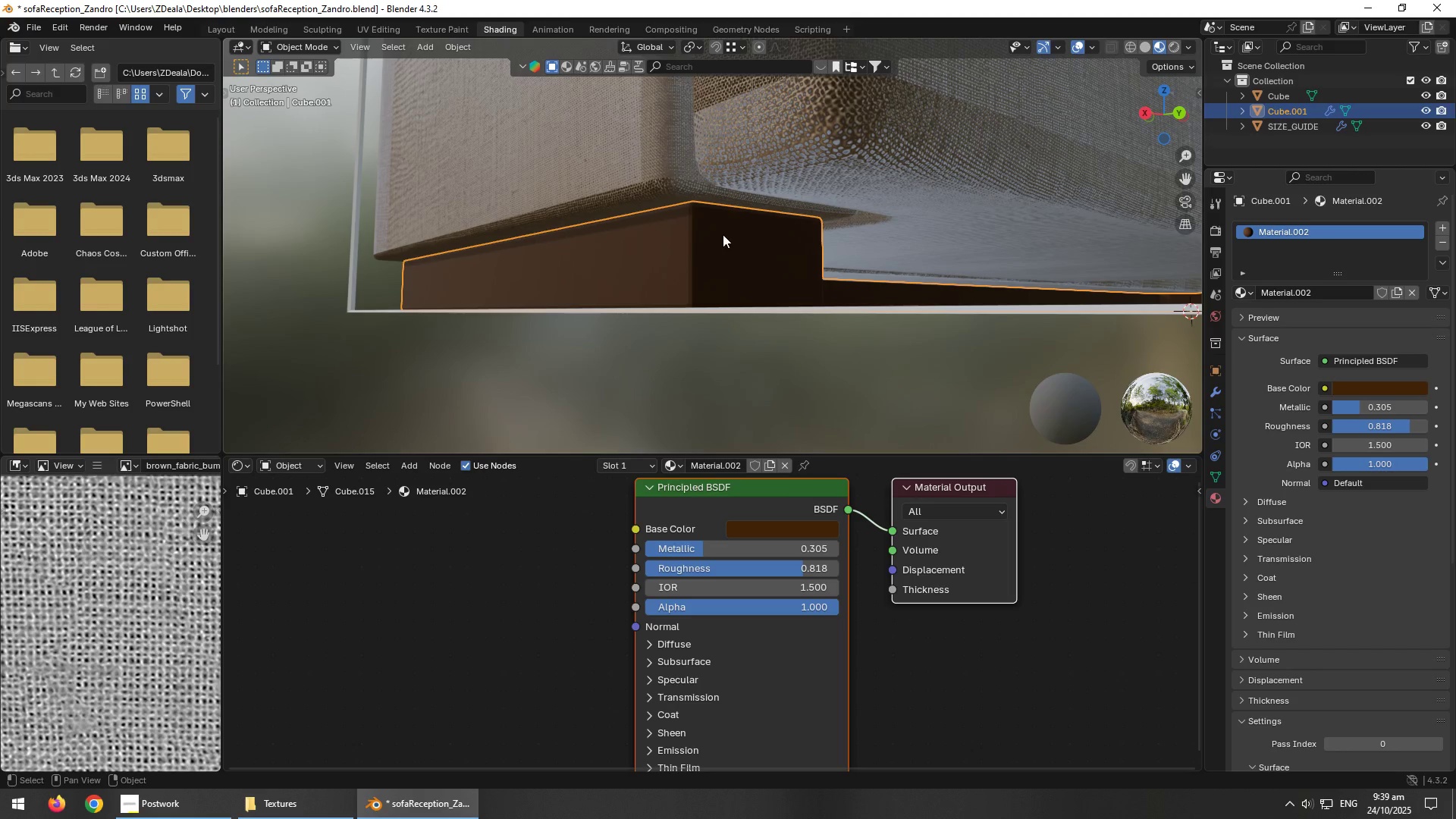 
hold_key(key=AltLeft, duration=0.52)
 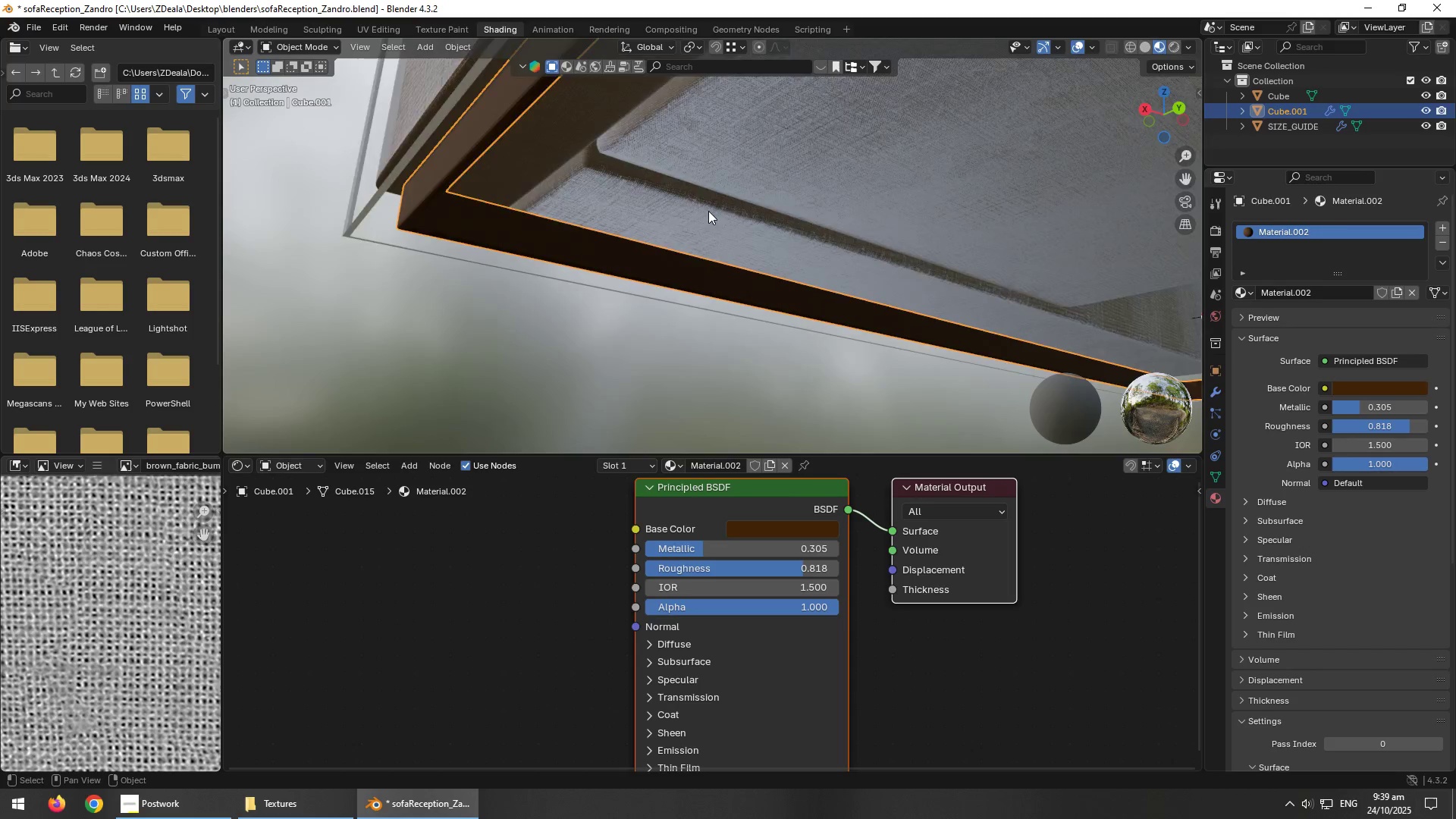 
scroll: coordinate [704, 227], scroll_direction: down, amount: 2.0
 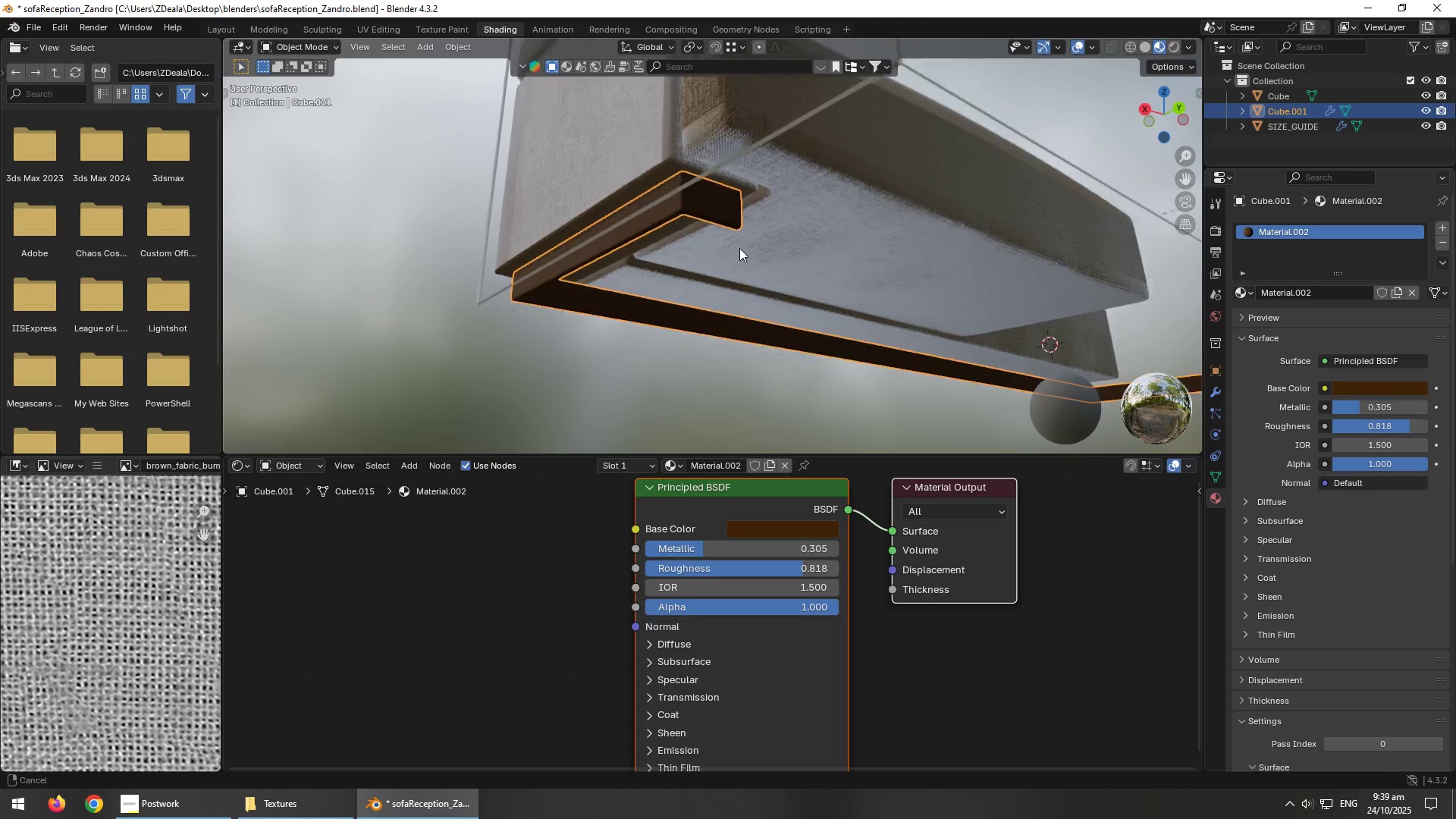 
hold_key(key=AltLeft, duration=0.39)
 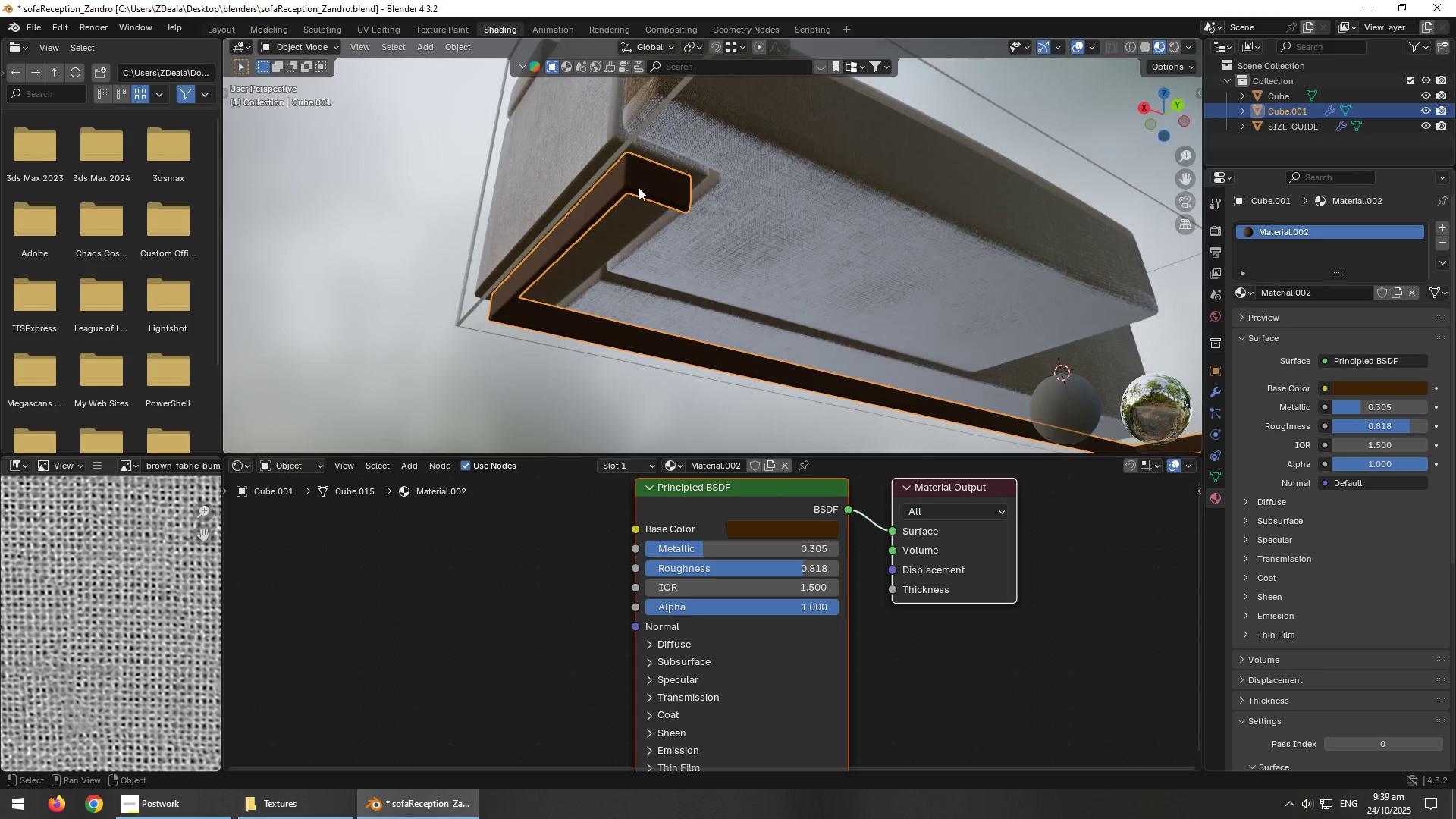 
scroll: coordinate [642, 180], scroll_direction: up, amount: 2.0
 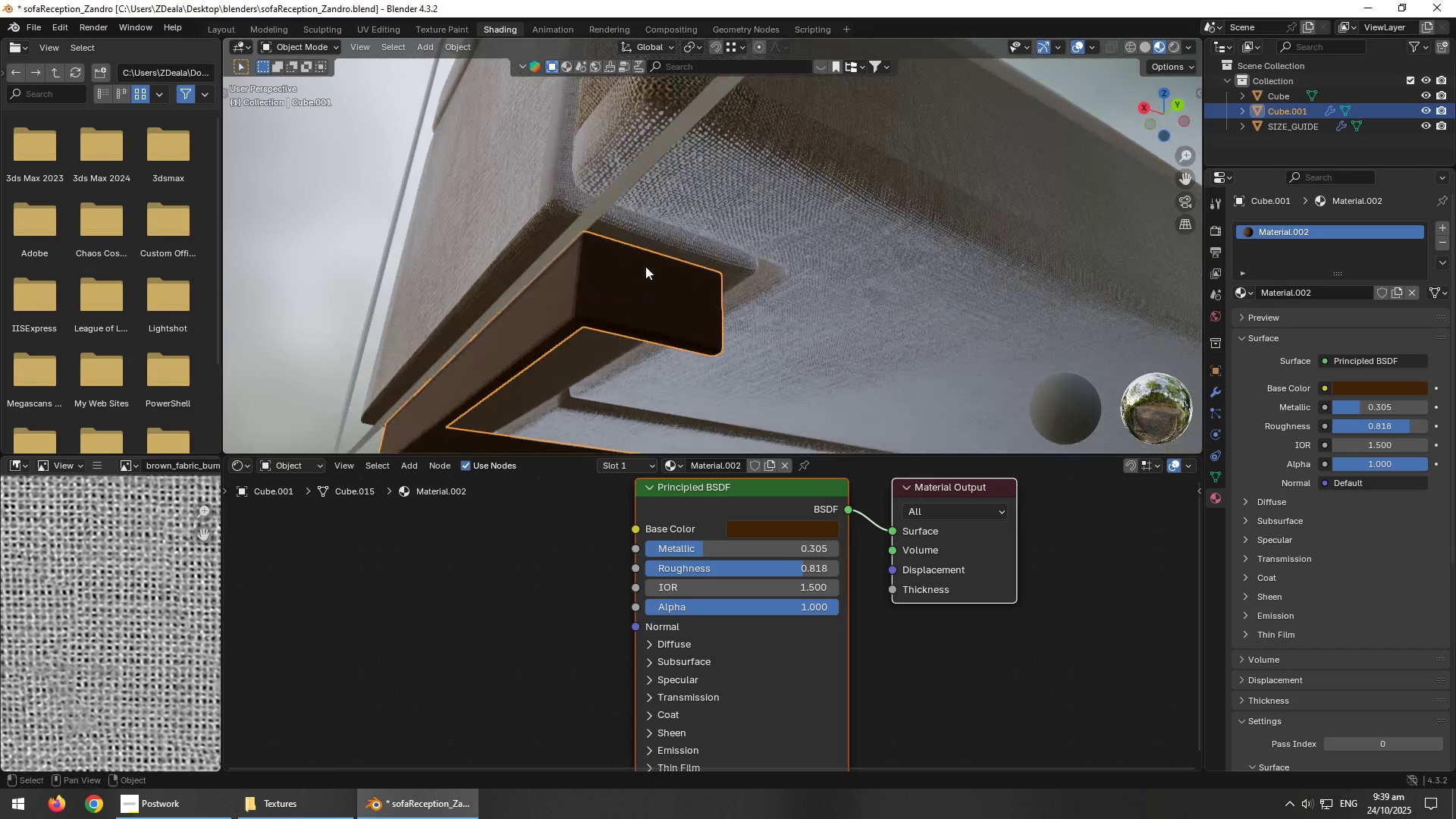 
key(Alt+AltLeft)
 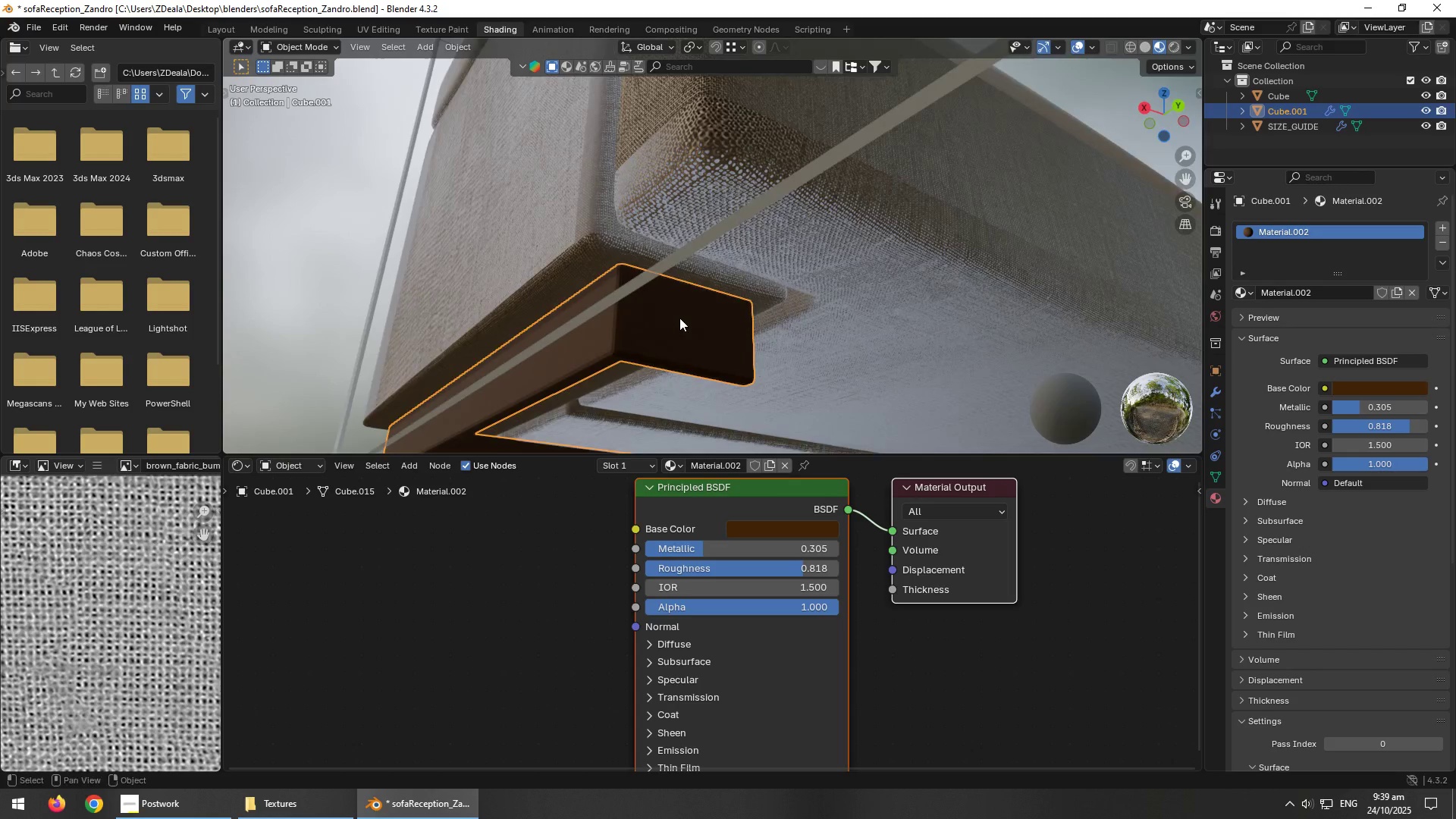 
key(Alt+AltLeft)
 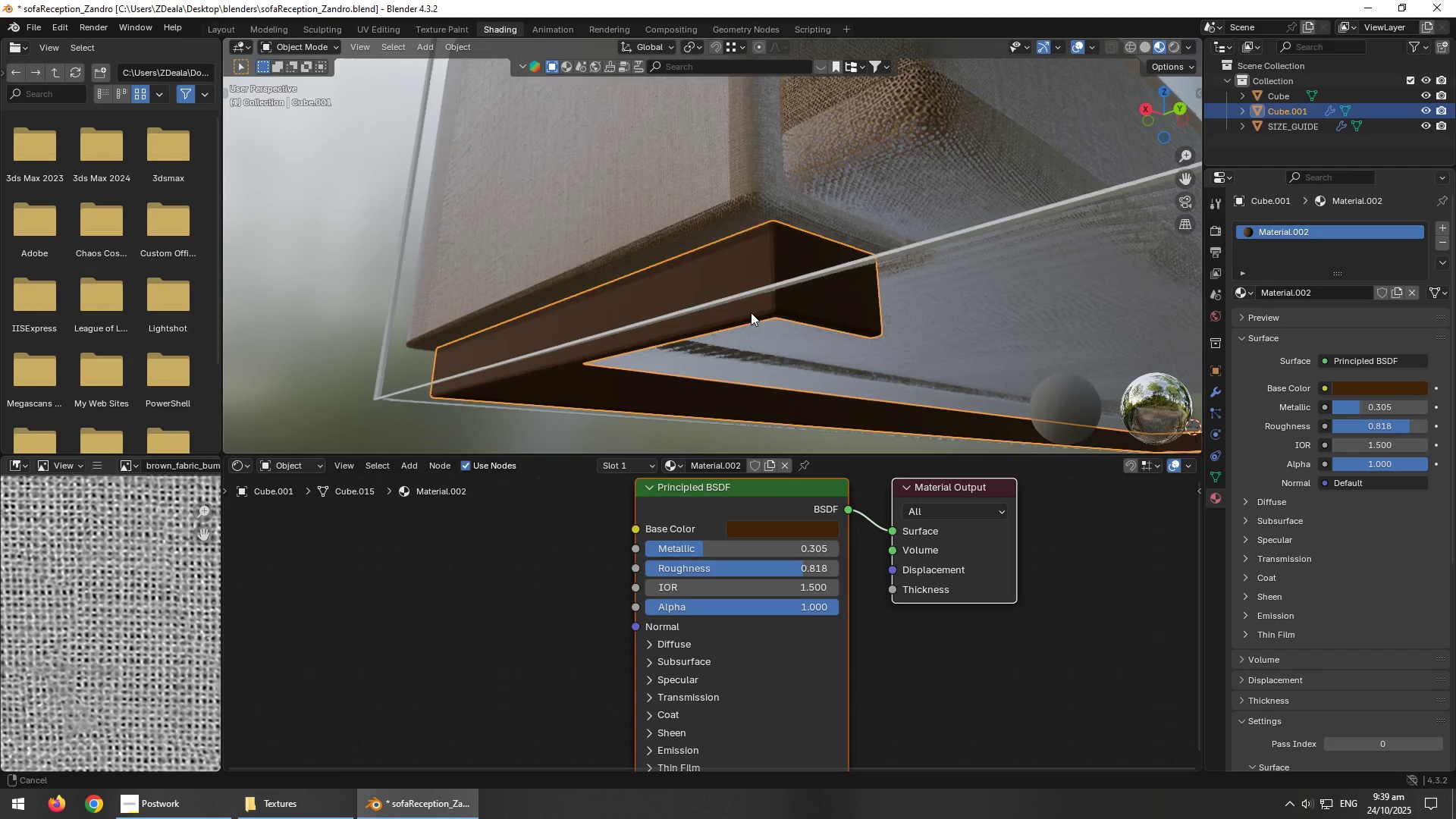 
scroll: coordinate [727, 297], scroll_direction: up, amount: 1.0
 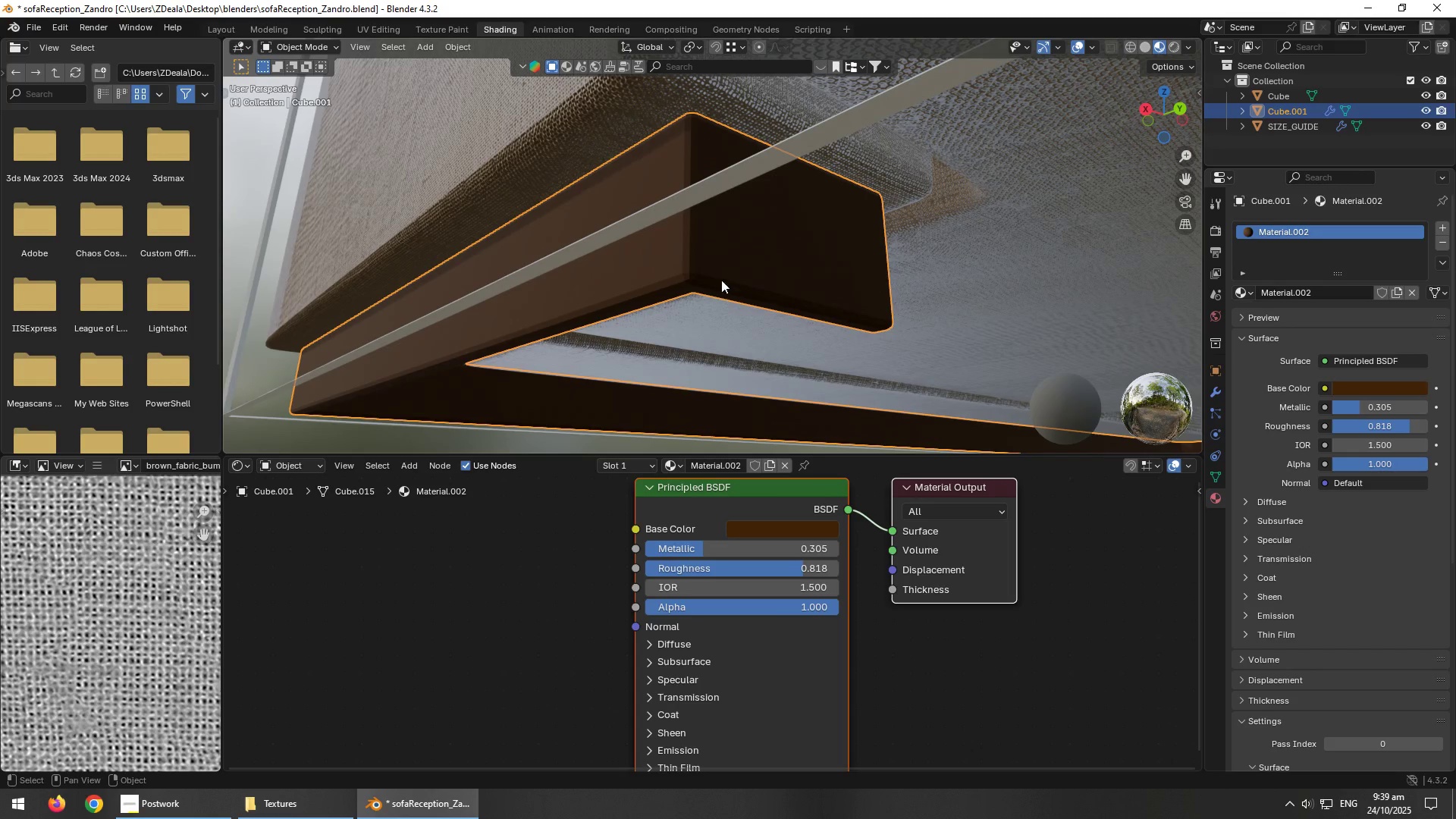 
left_click([723, 262])
 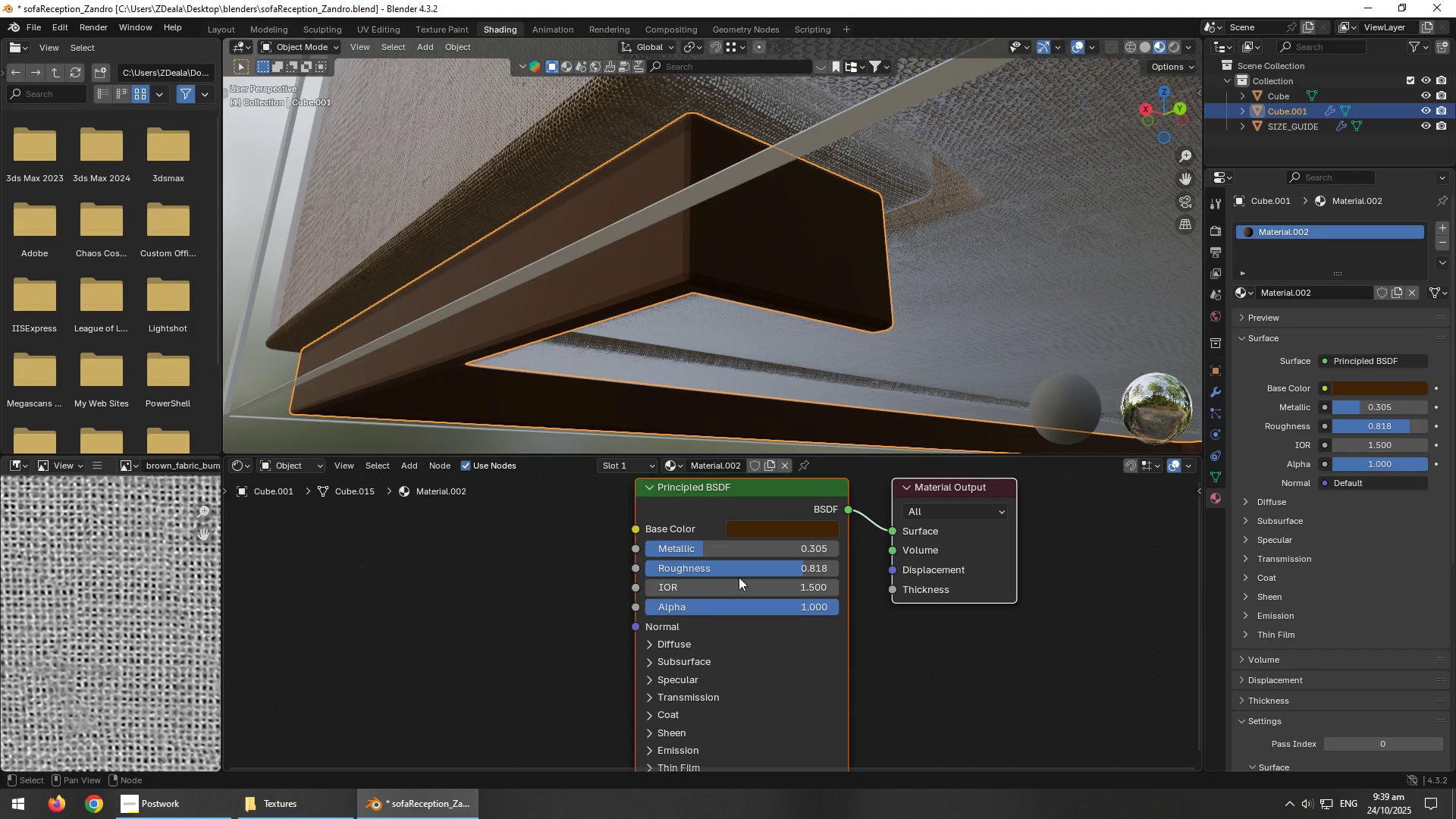 
left_click_drag(start_coordinate=[703, 551], to_coordinate=[795, 563])
 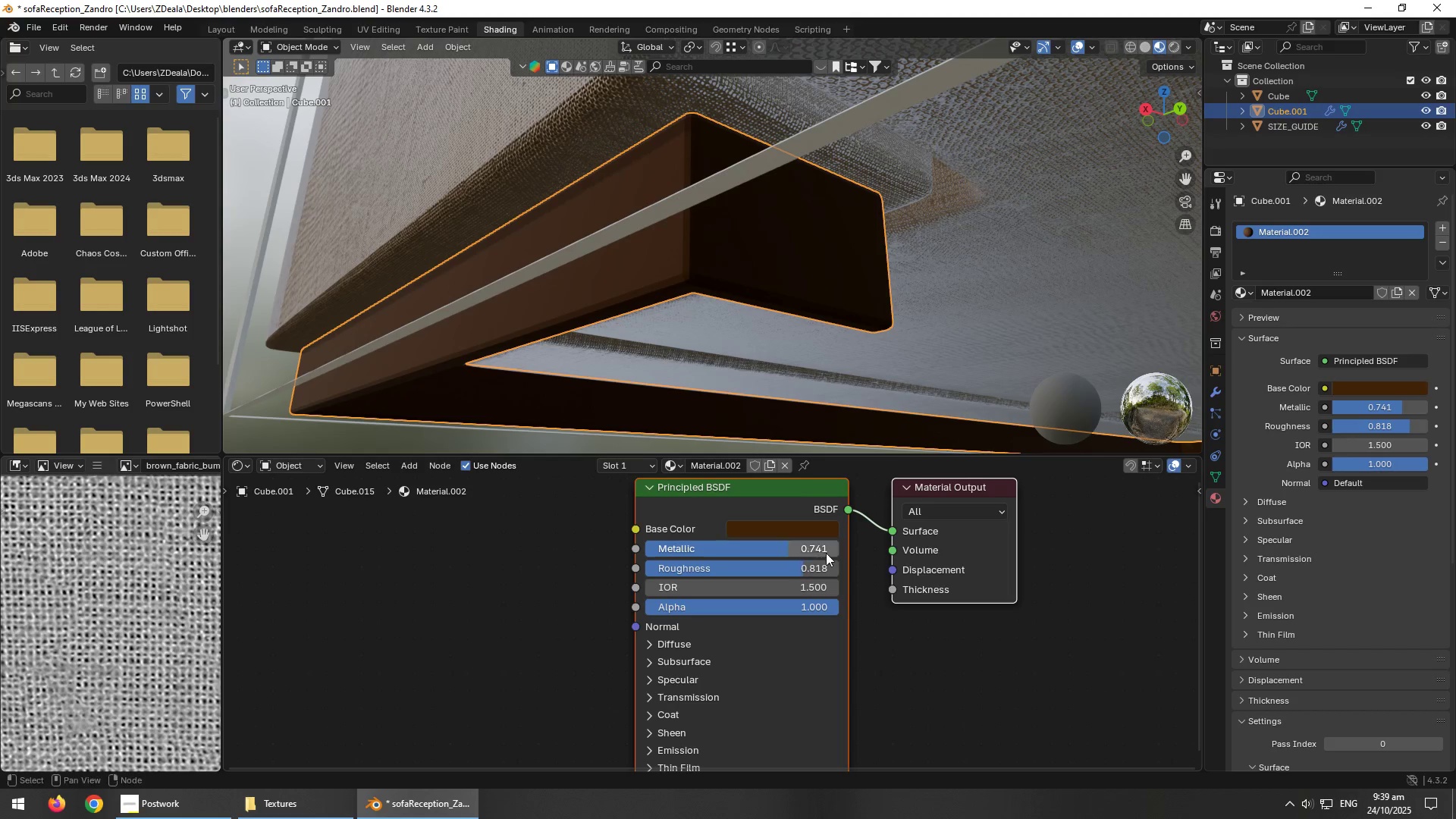 
left_click([829, 553])
 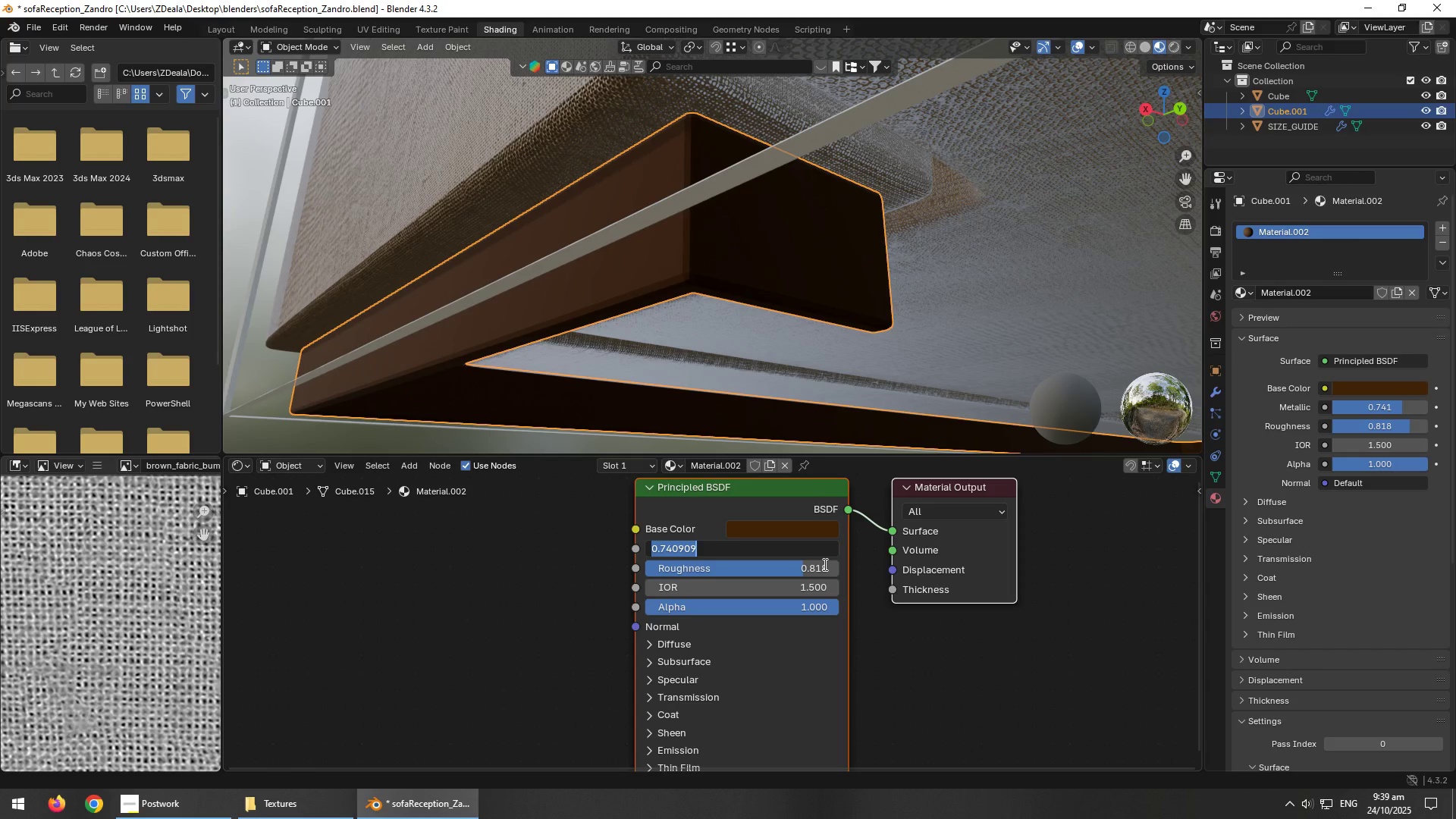 
key(NumpadDecimal)
 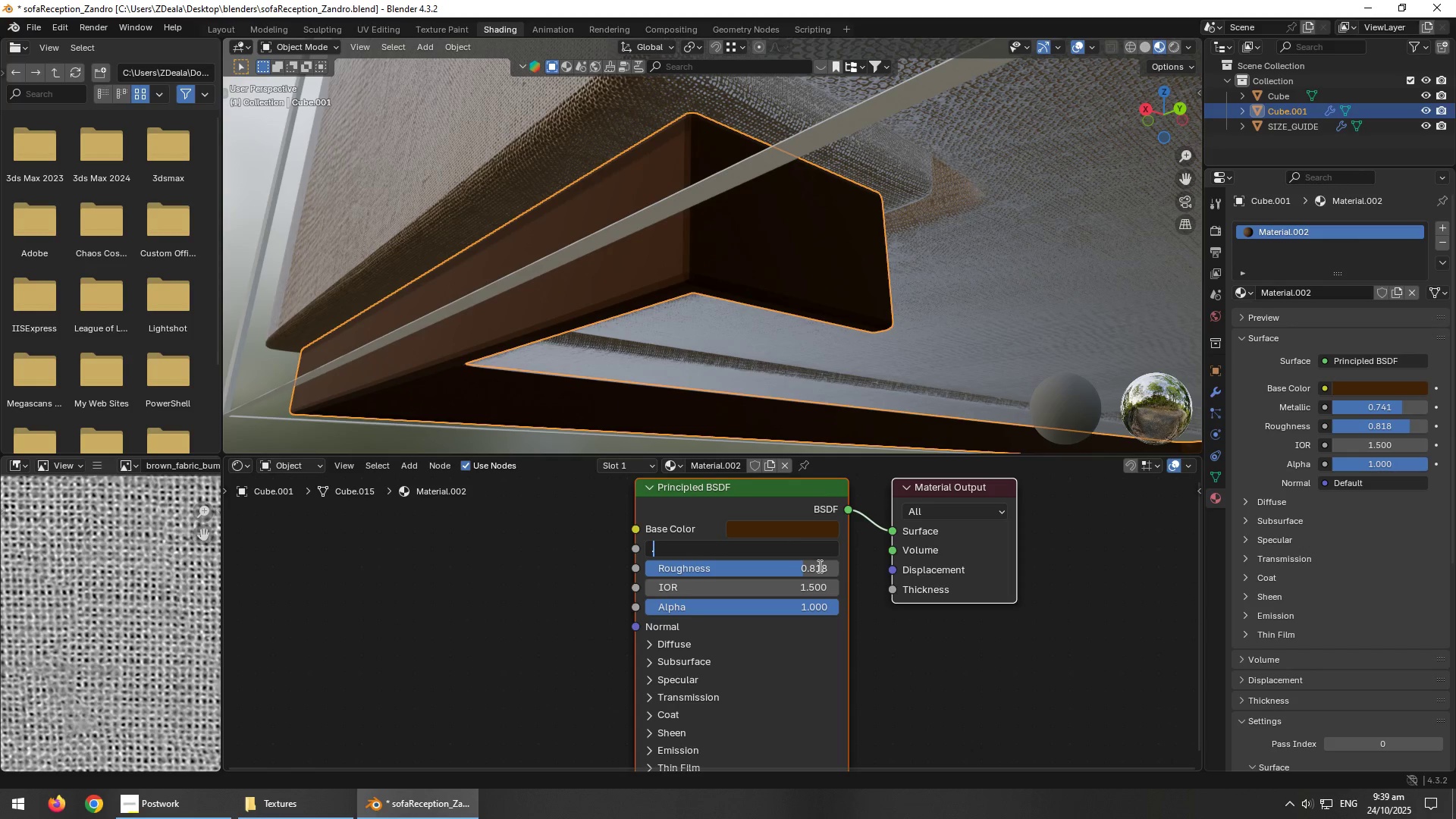 
key(Numpad7)
 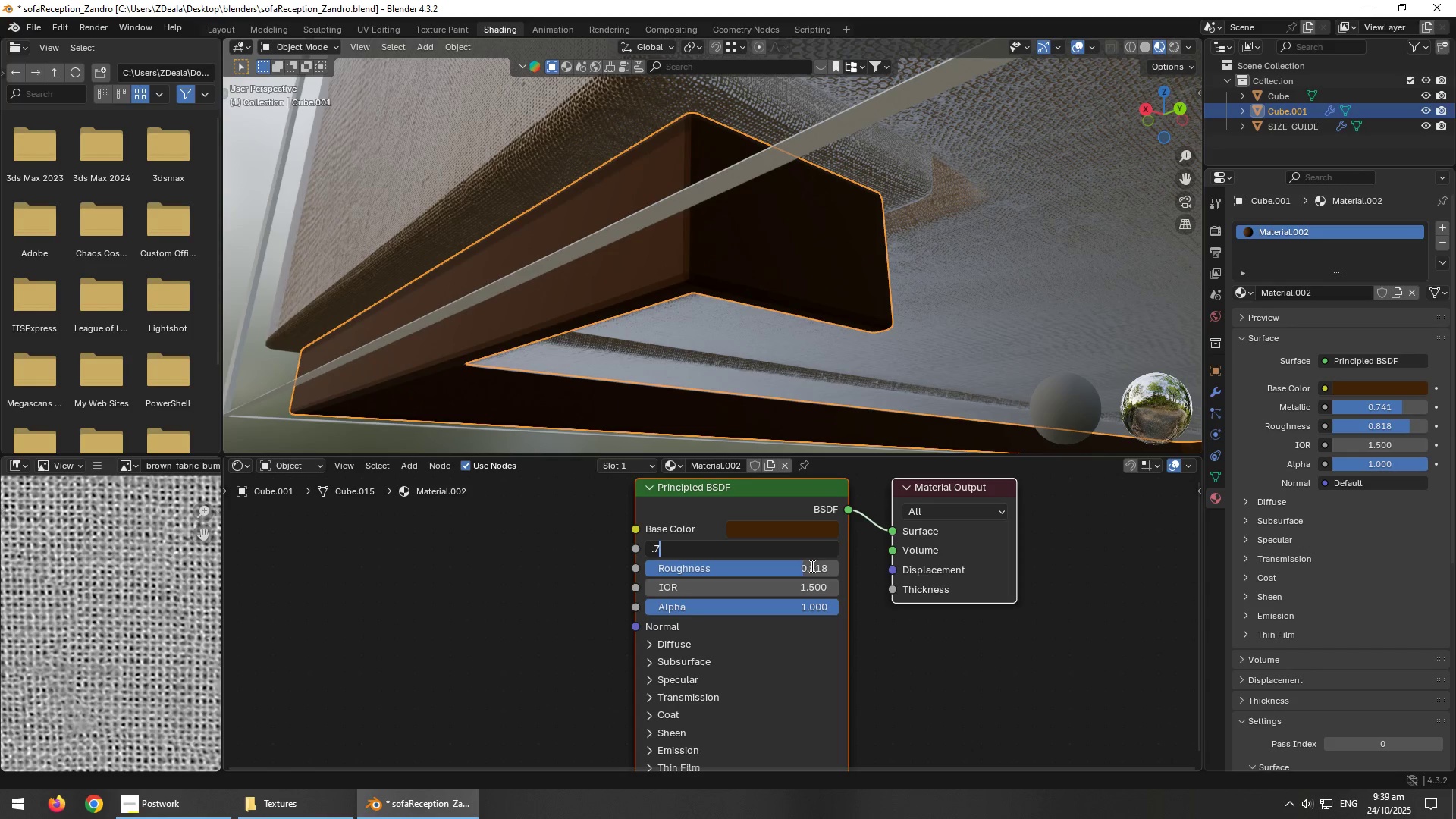 
key(Numpad5)
 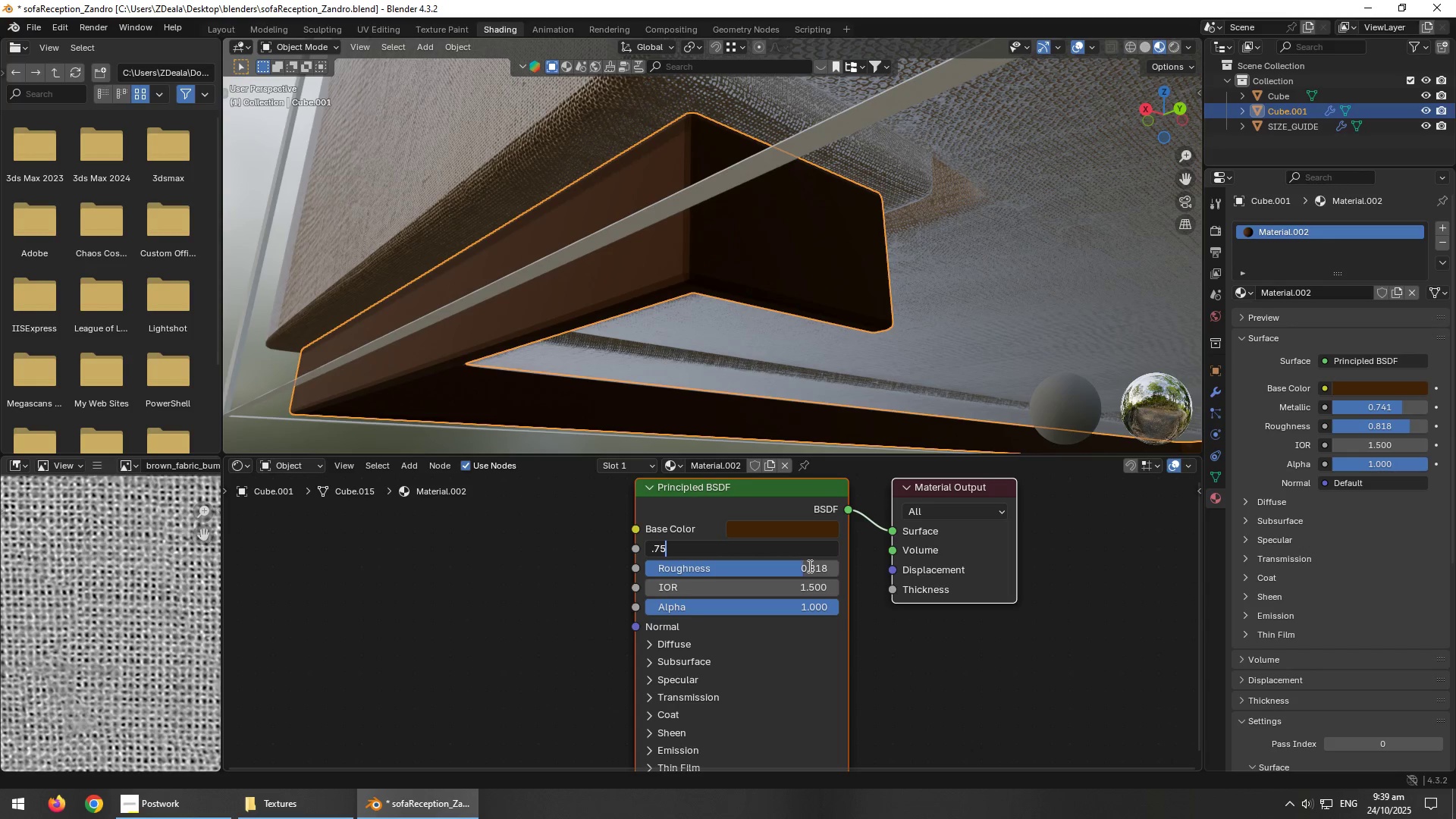 
key(NumpadEnter)
 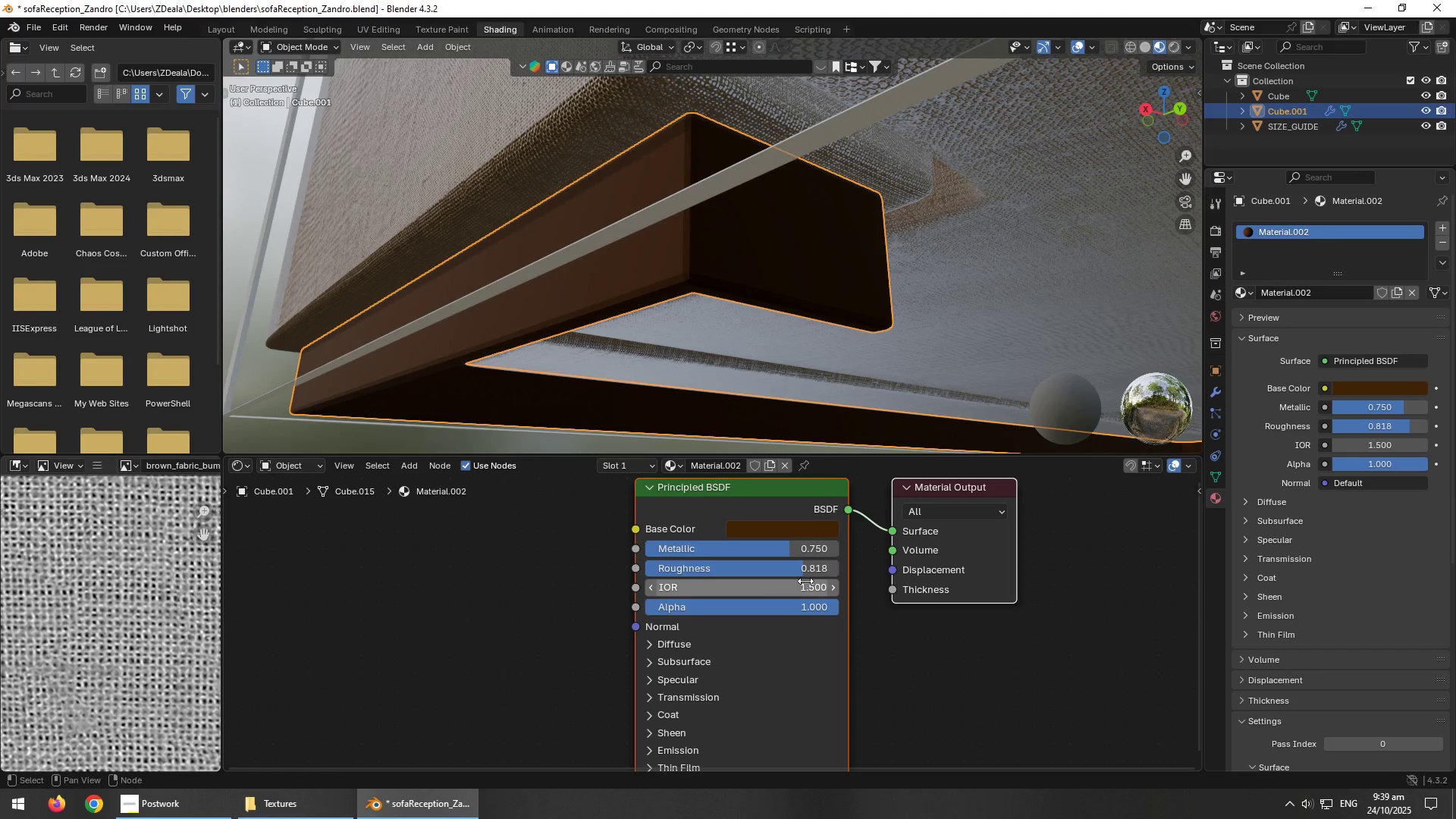 
left_click([824, 571])
 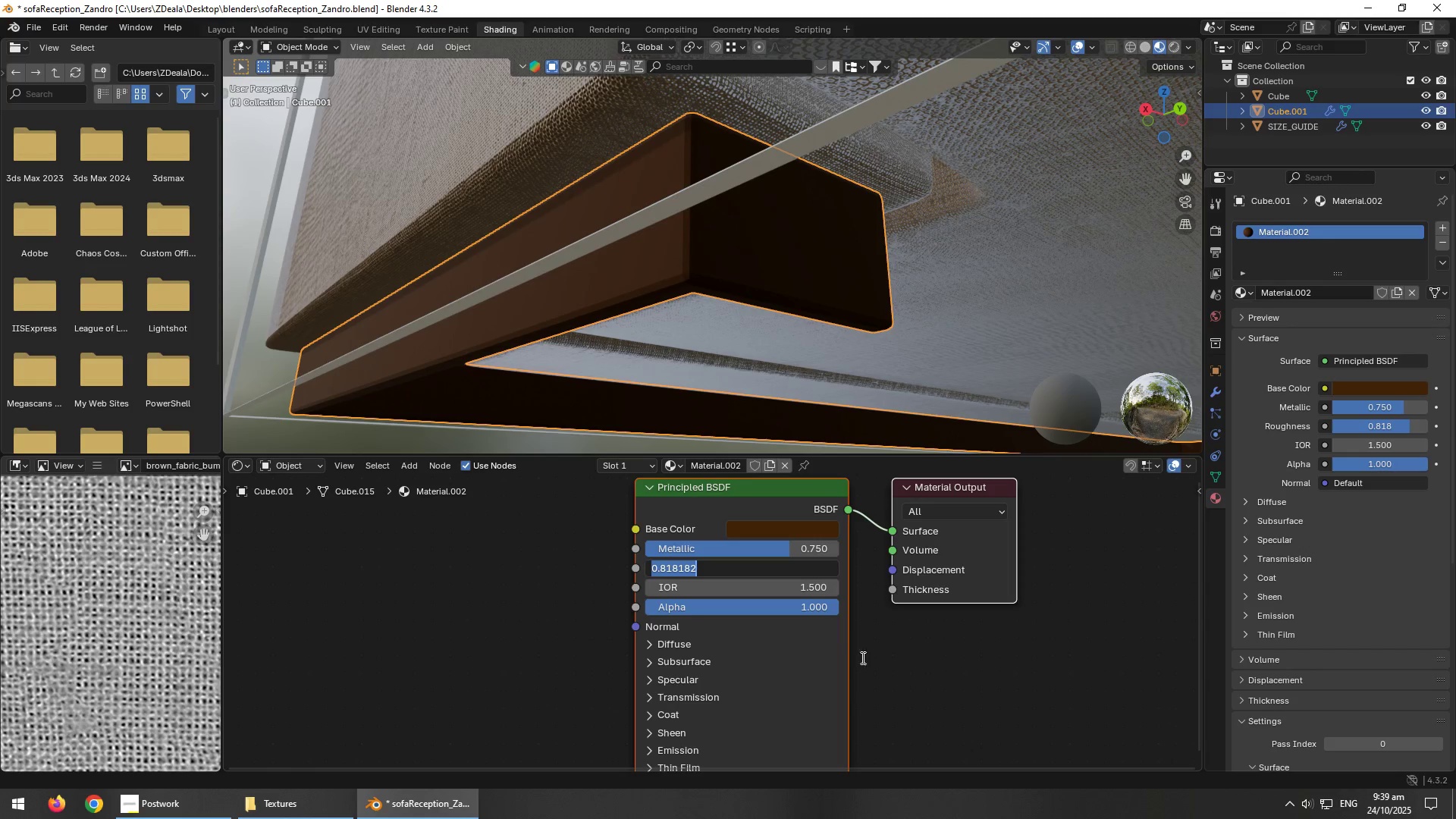 
left_click([928, 667])
 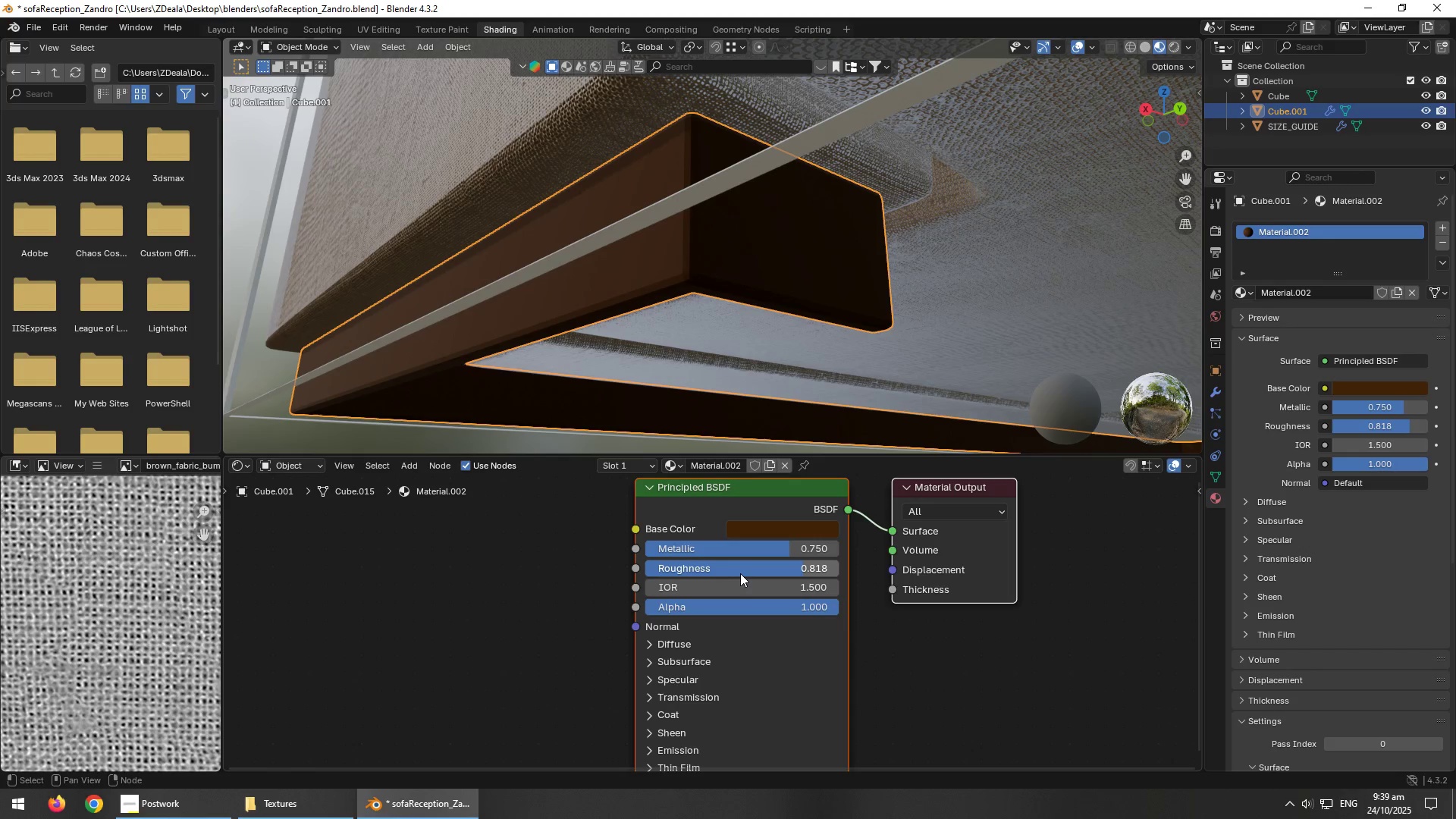 
left_click_drag(start_coordinate=[742, 571], to_coordinate=[664, 572])
 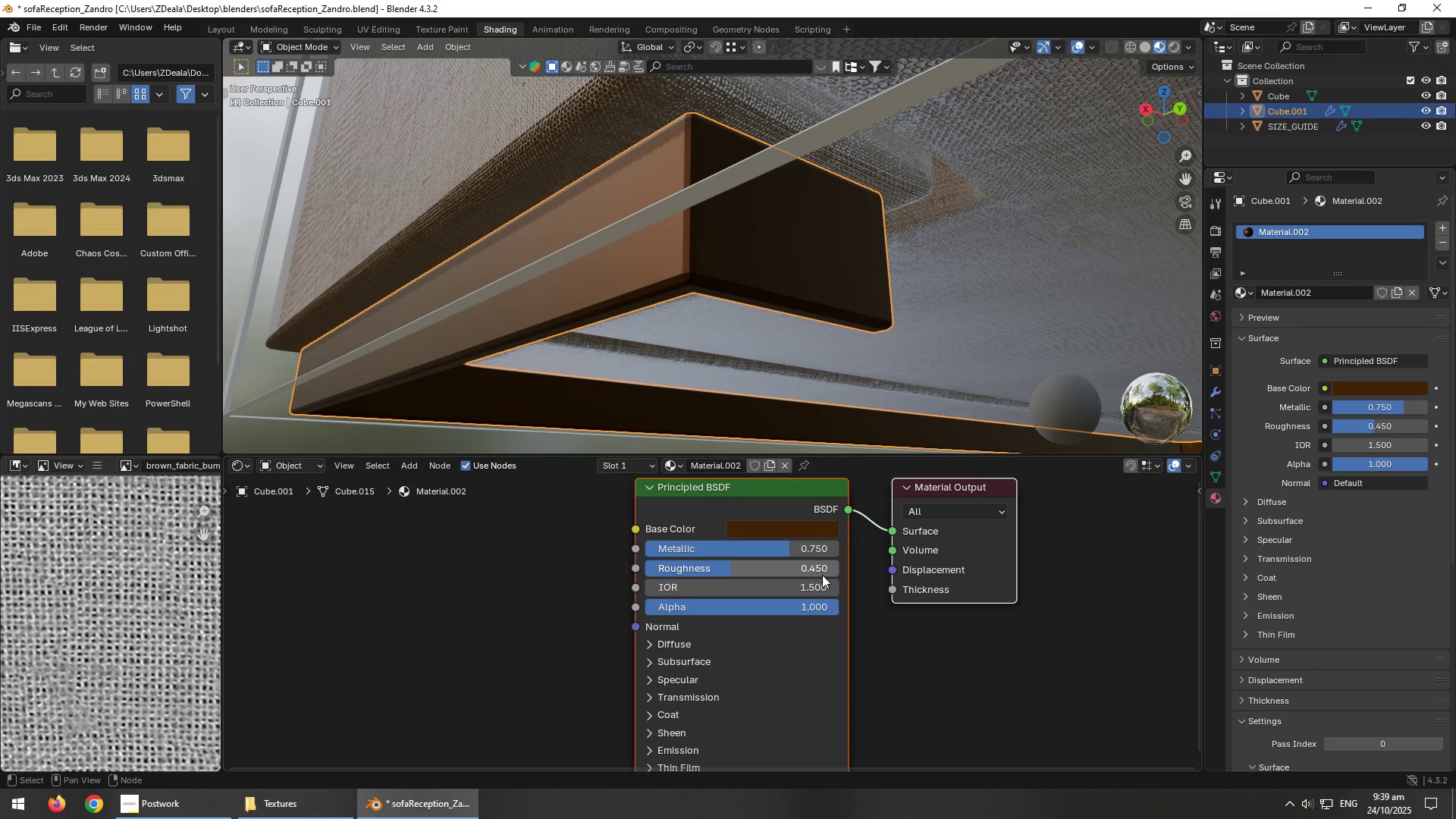 
left_click([821, 568])
 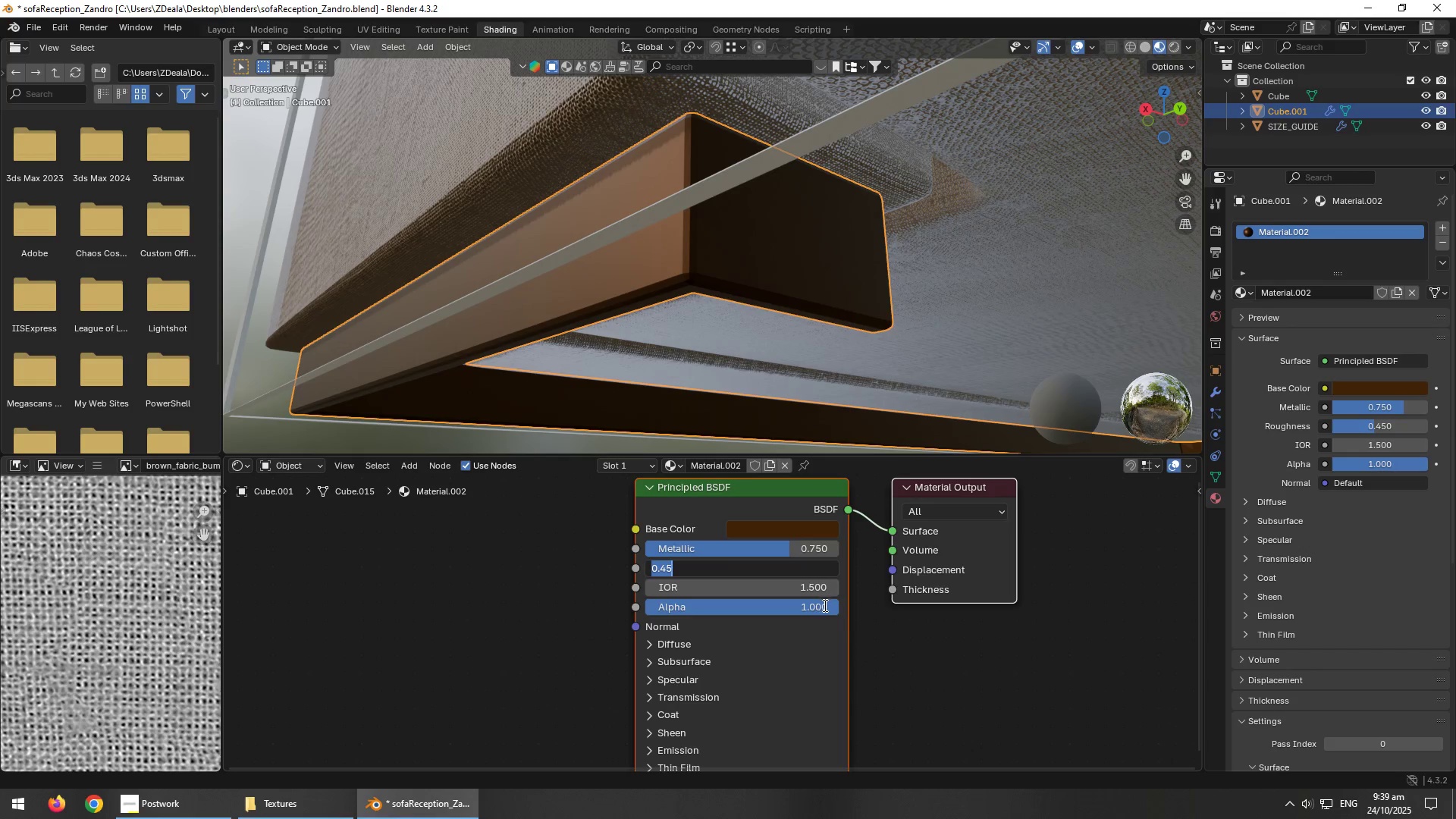 
key(NumpadDecimal)
 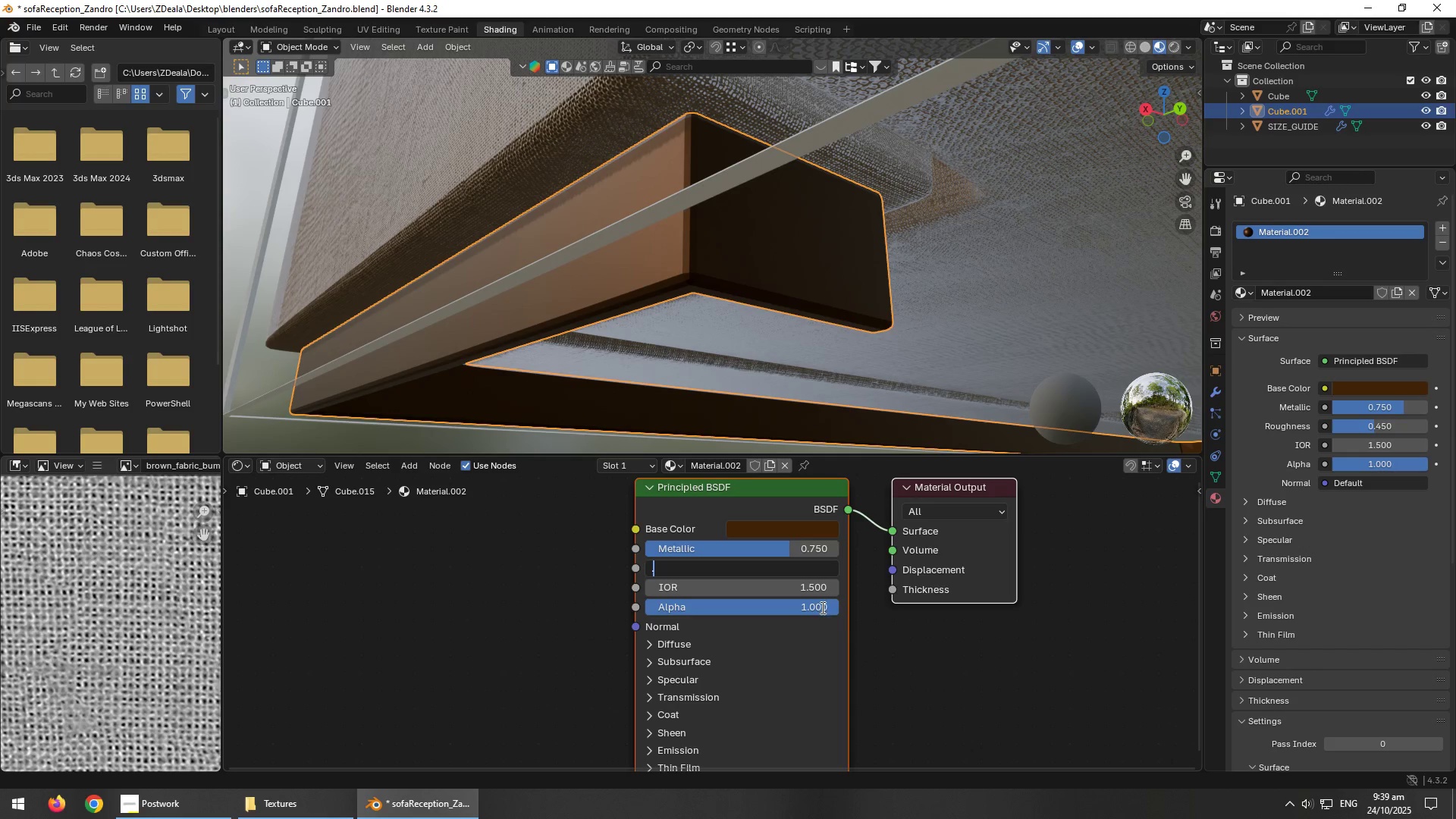 
key(Numpad5)
 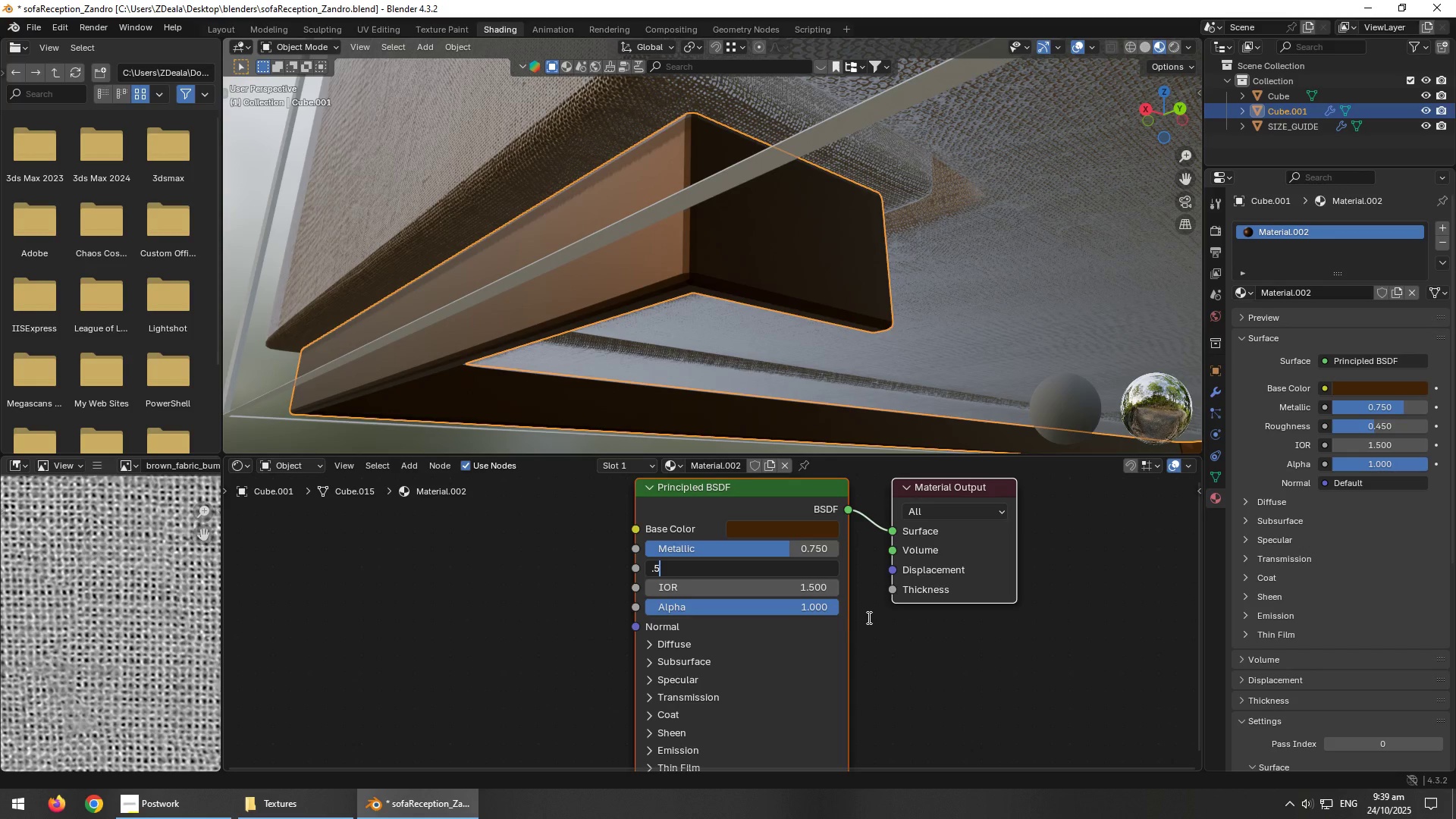 
key(Enter)
 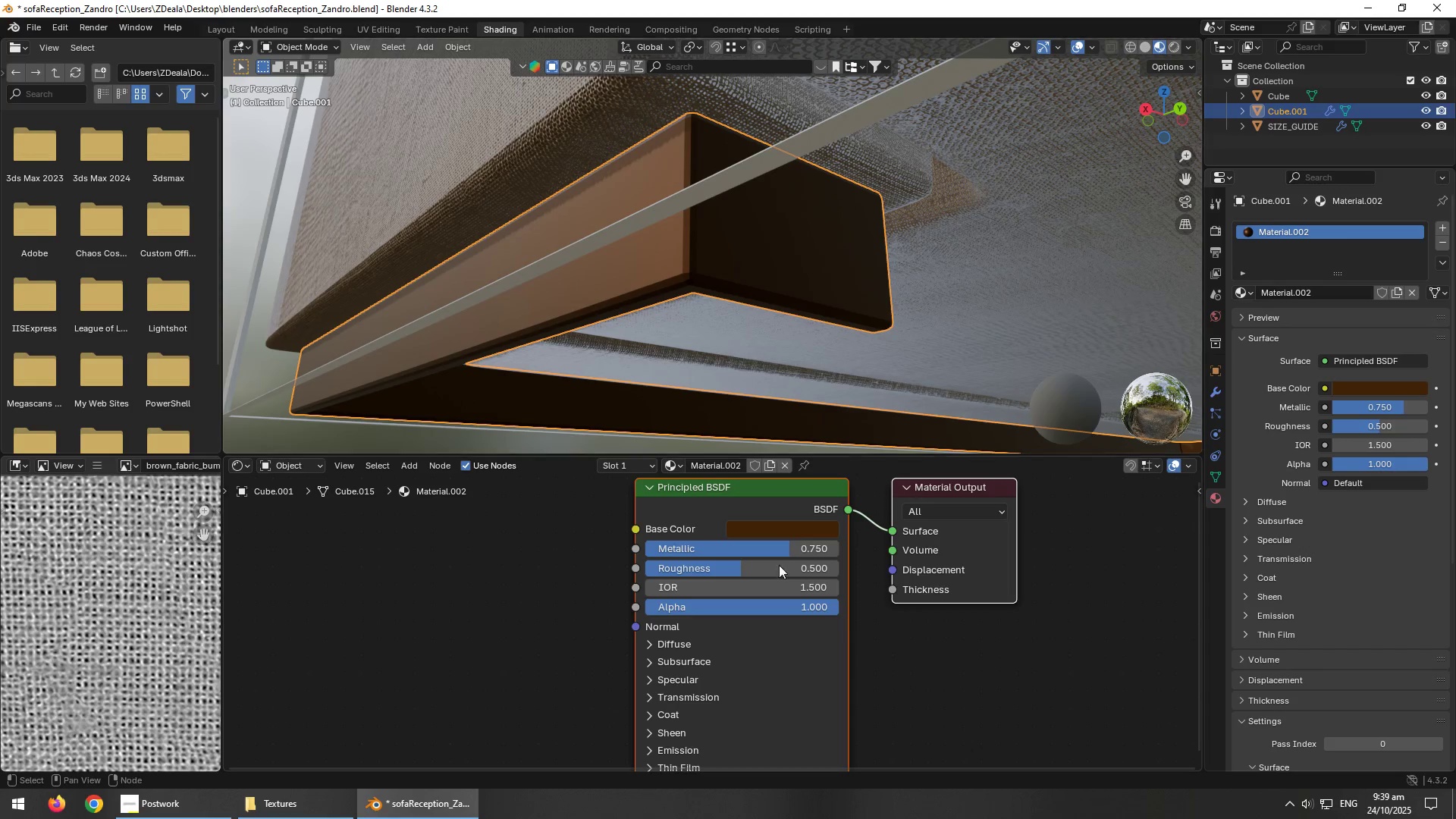 
left_click([814, 567])
 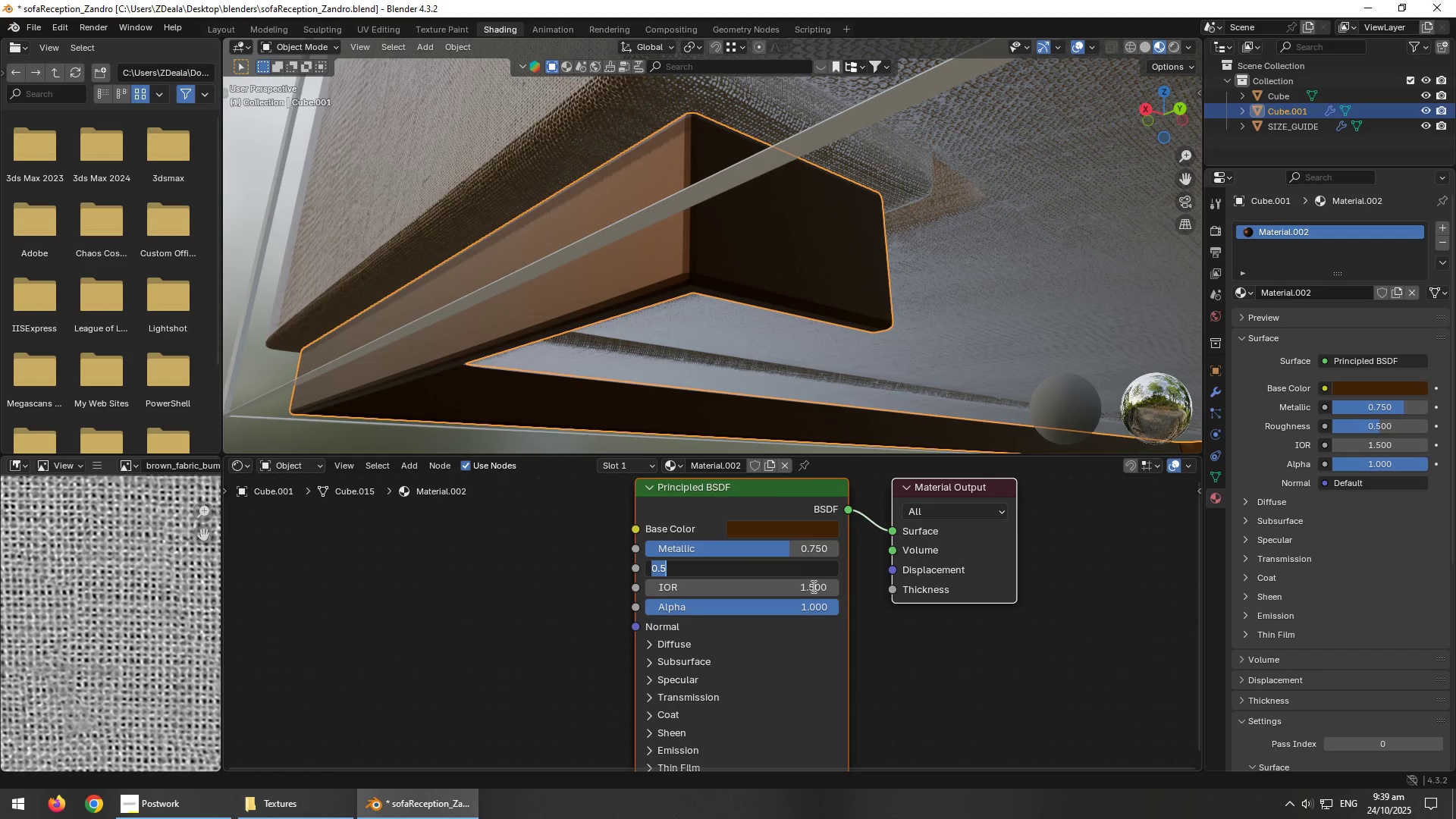 
key(NumpadDecimal)
 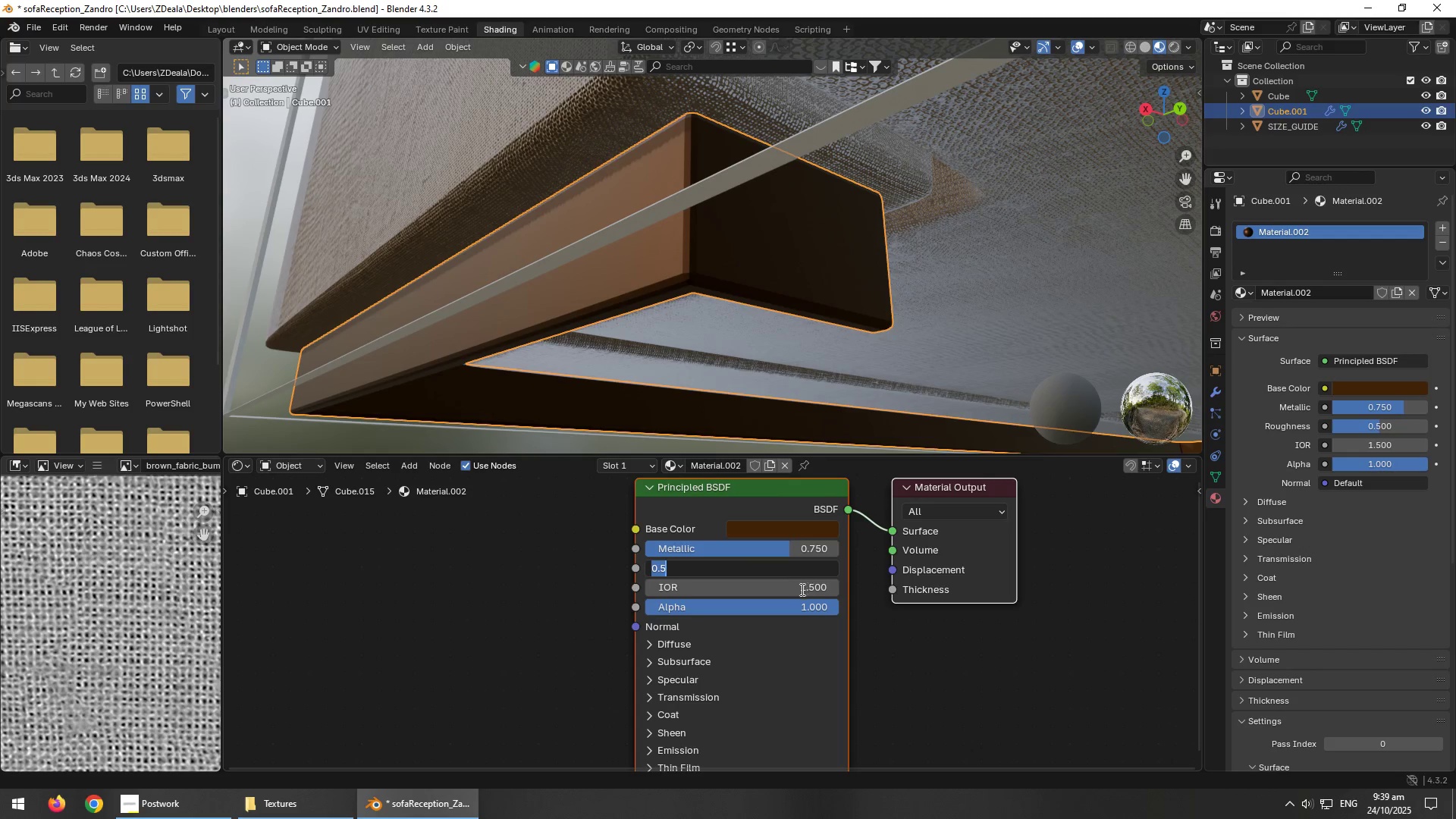 
key(Numpad4)
 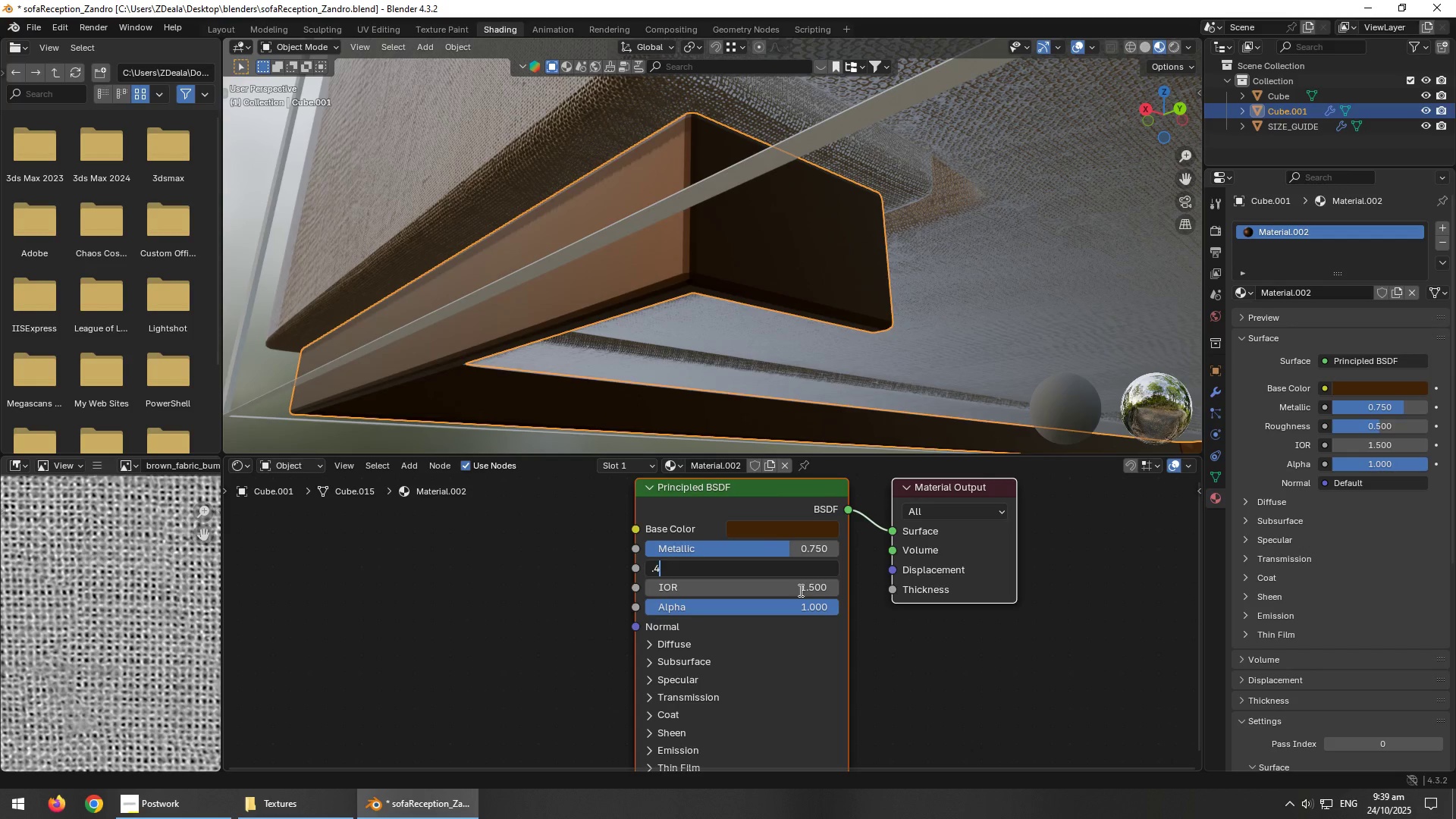 
key(NumpadEnter)
 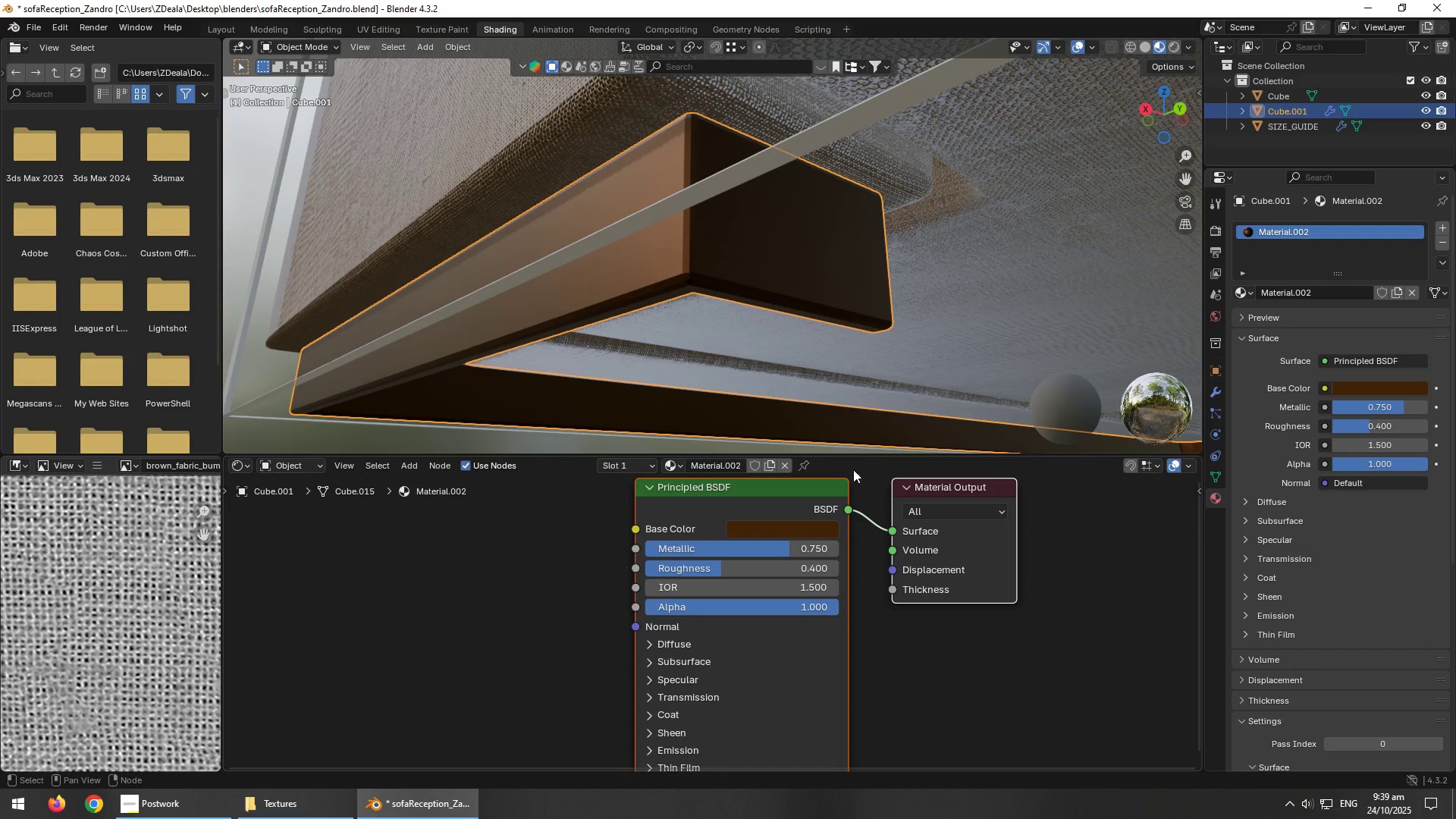 
scroll: coordinate [659, 257], scroll_direction: down, amount: 3.0
 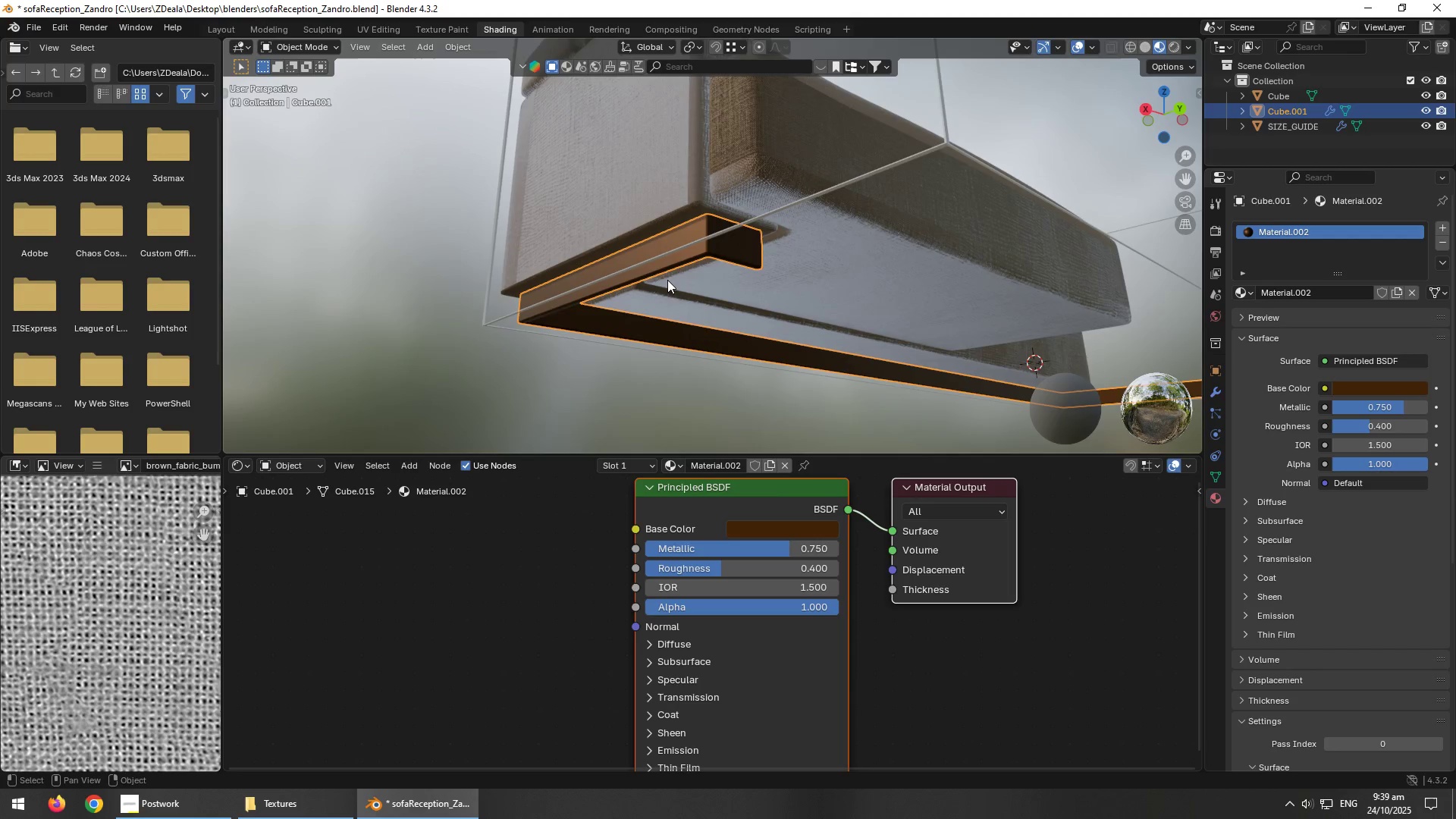 
hold_key(key=AltLeft, duration=1.0)
 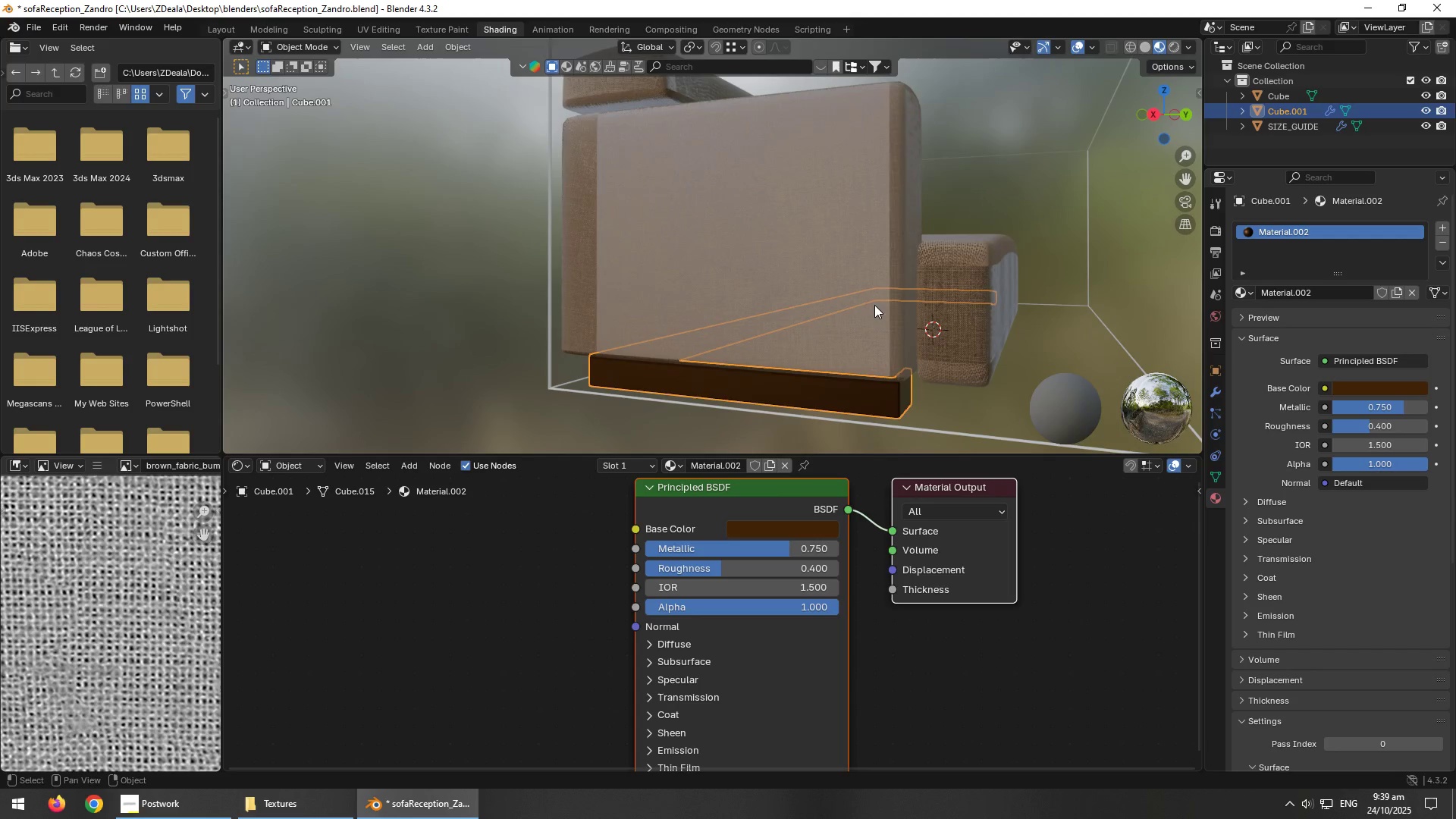 
hold_key(key=AltLeft, duration=0.73)
 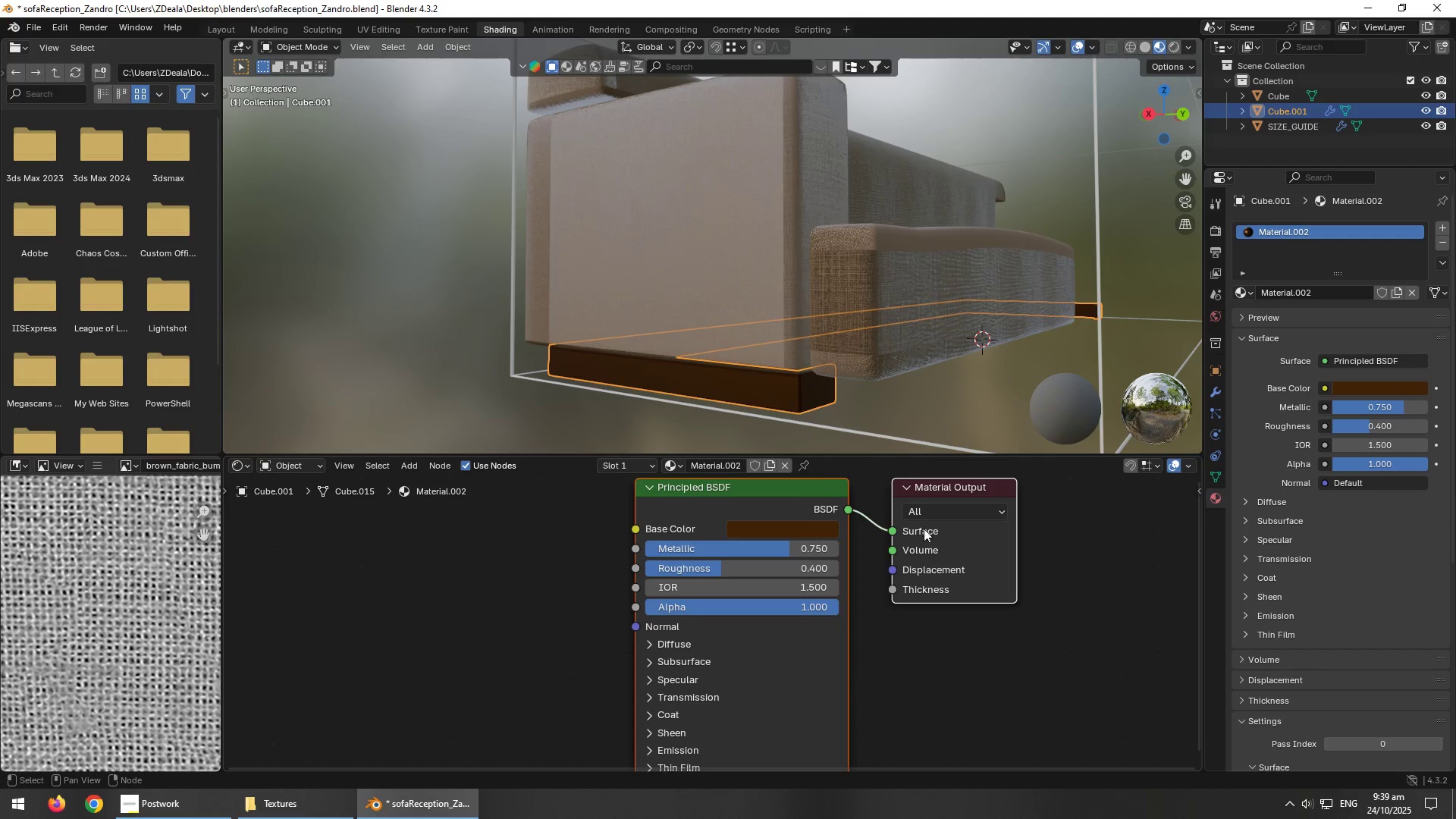 
left_click([807, 531])
 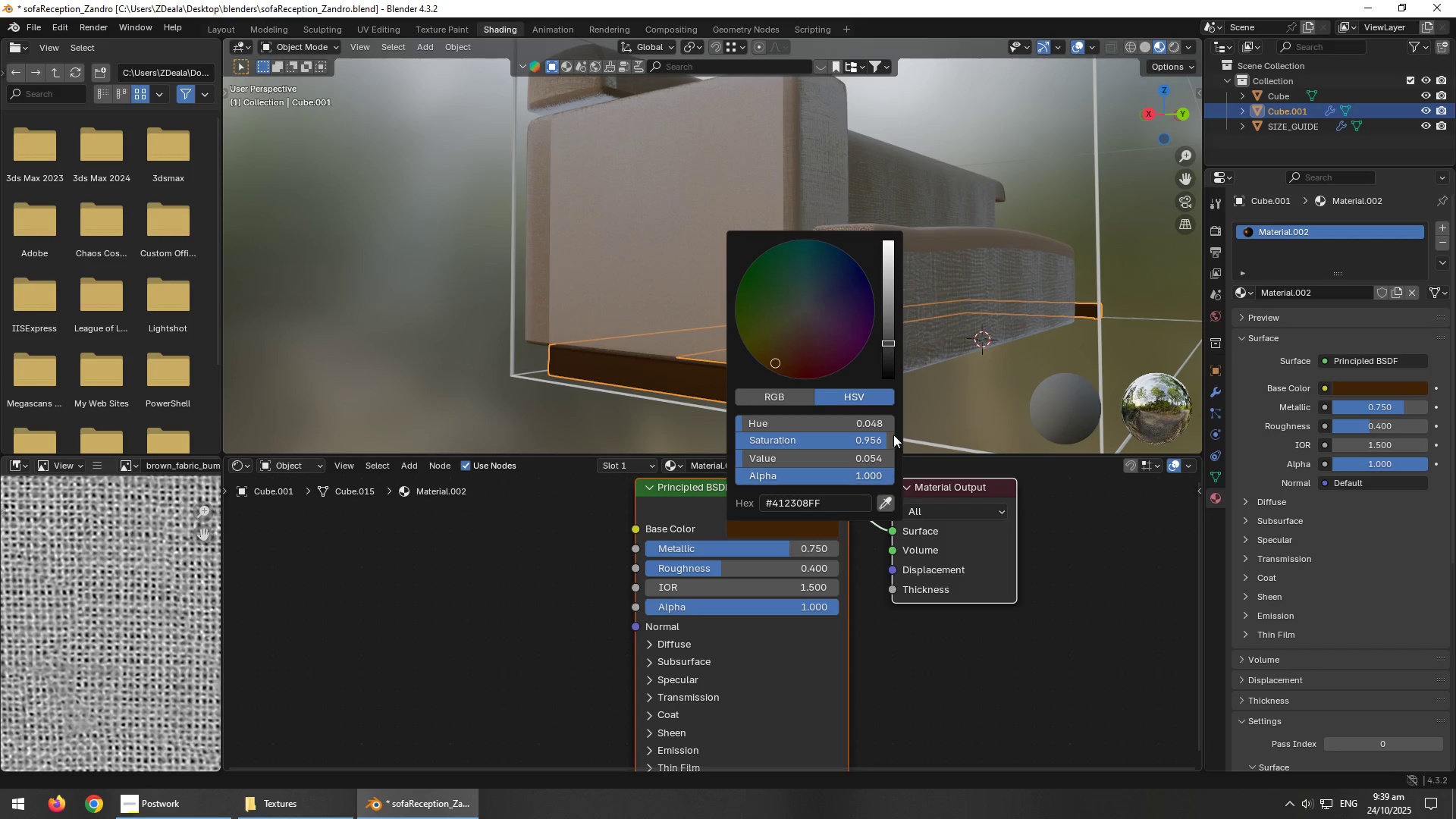 
left_click_drag(start_coordinate=[892, 343], to_coordinate=[889, 355])
 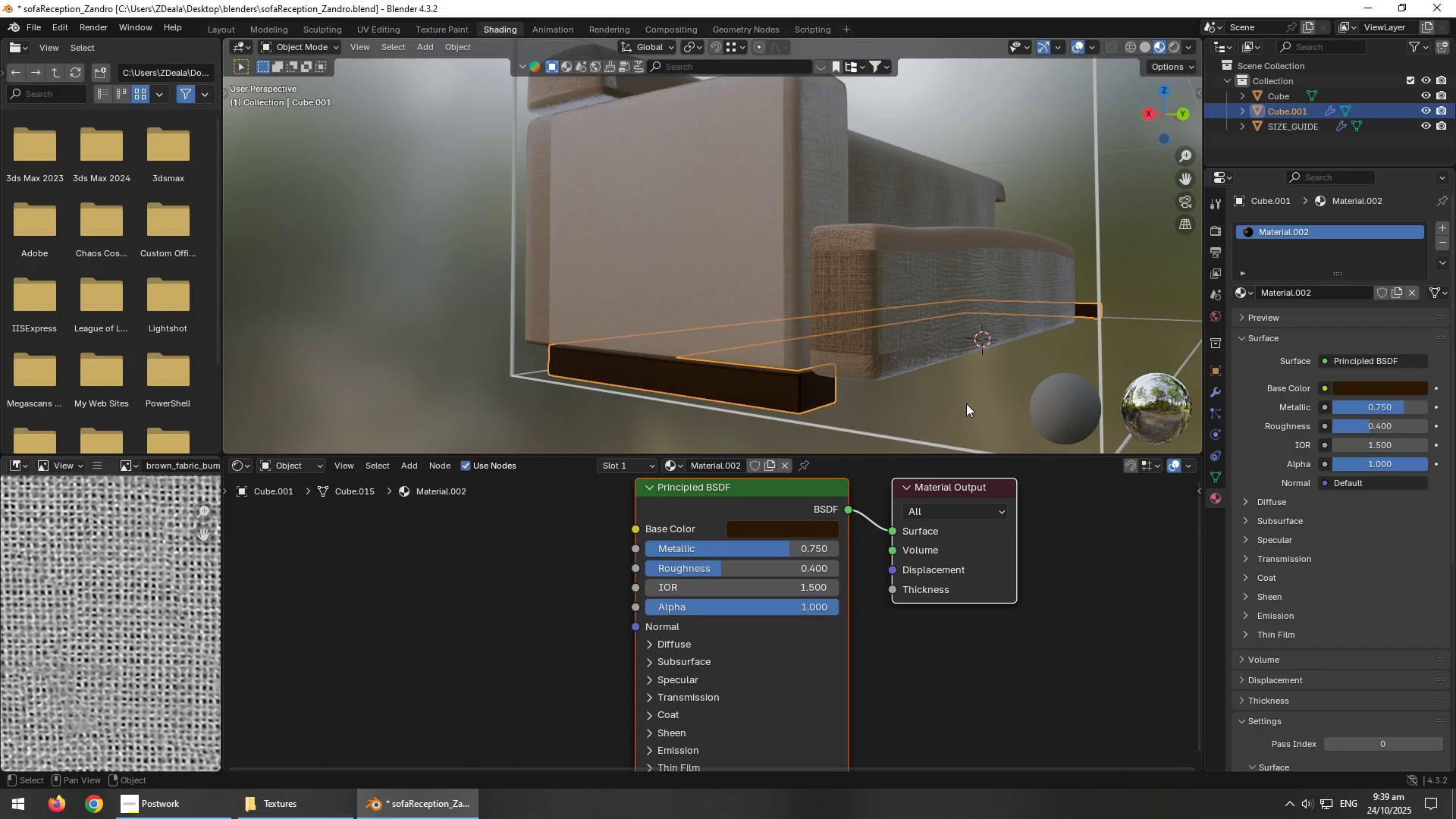 
left_click([943, 396])
 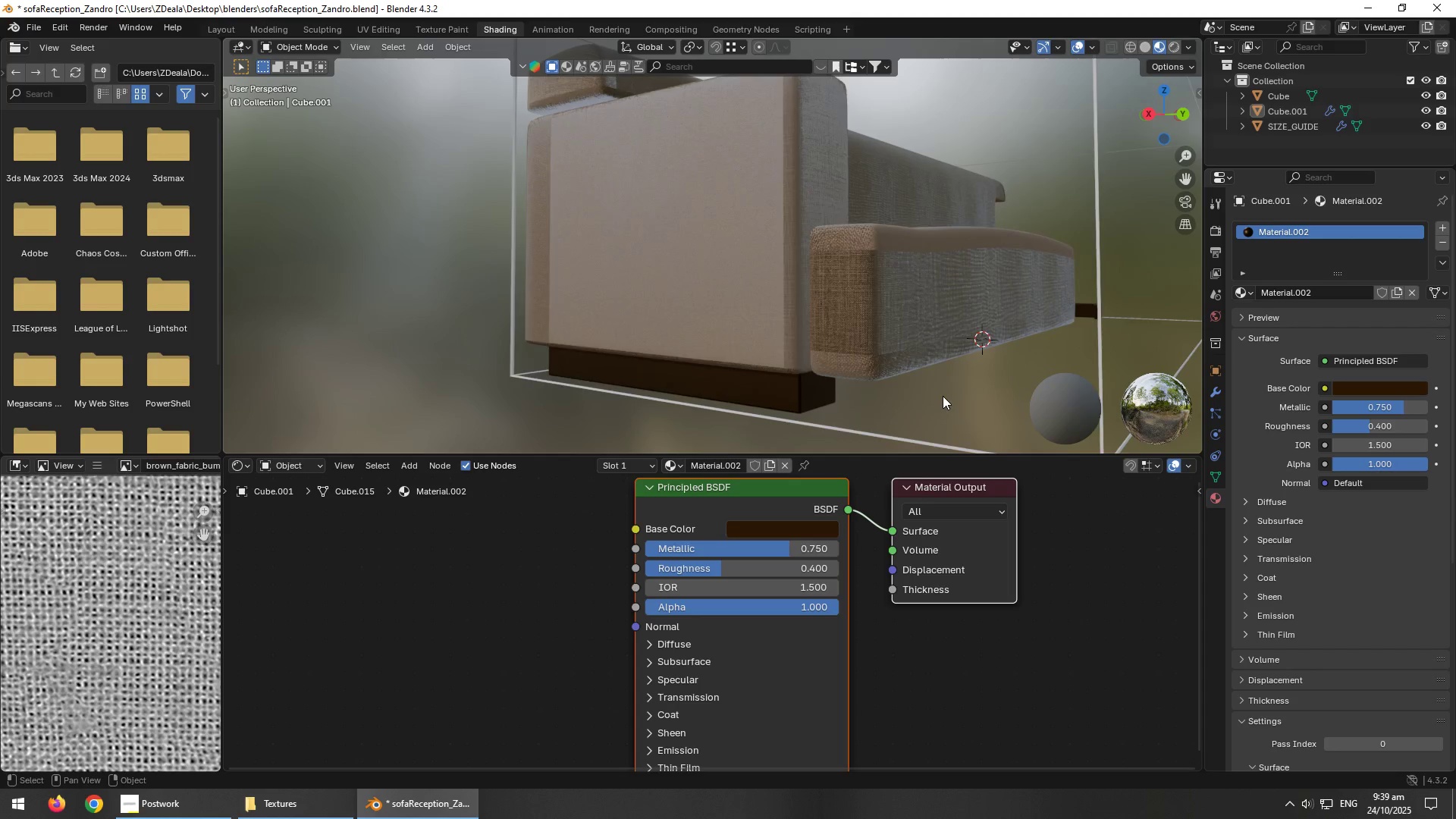 
scroll: coordinate [939, 397], scroll_direction: down, amount: 2.0
 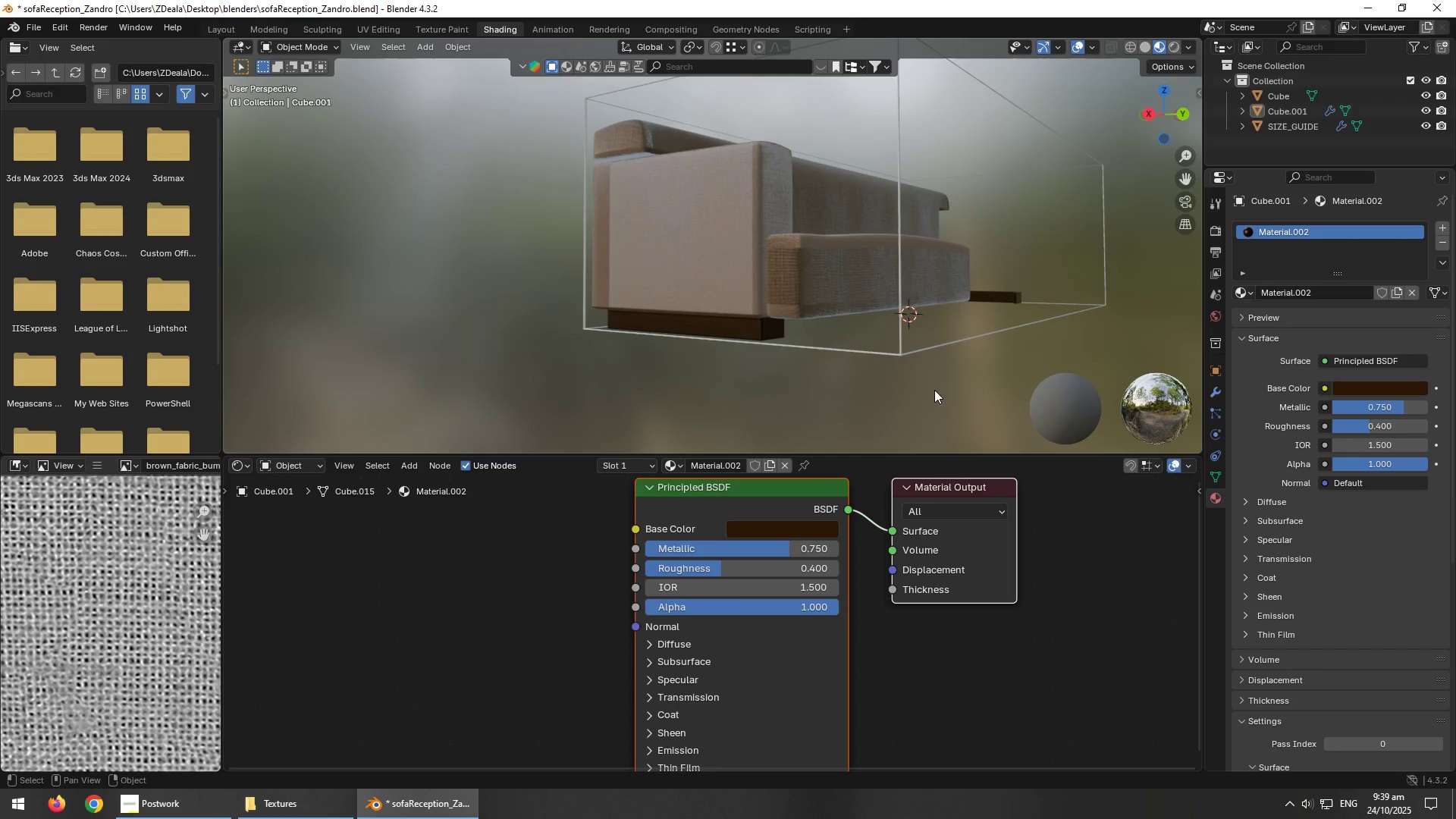 
key(Alt+AltLeft)
 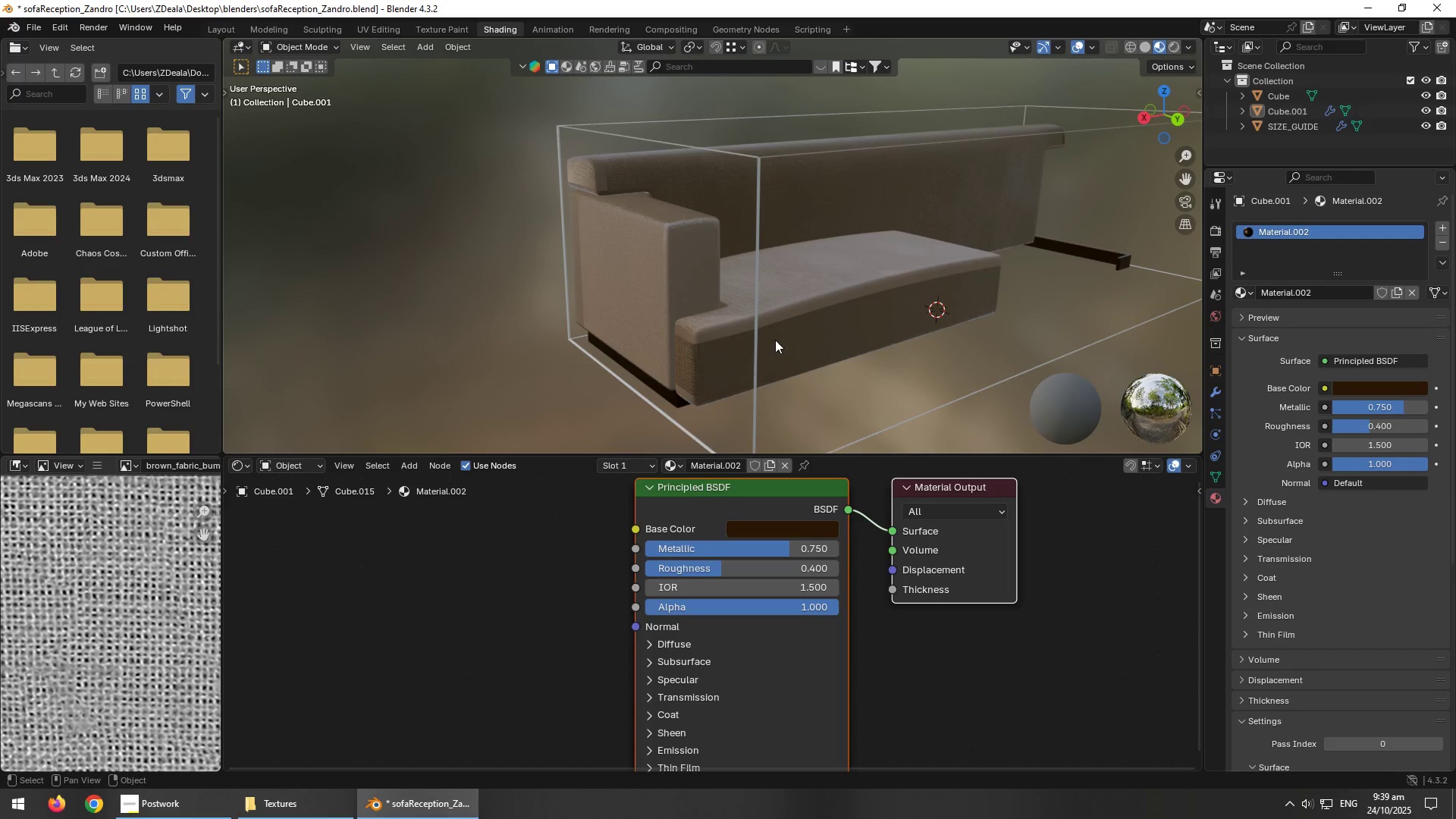 
left_click([837, 318])
 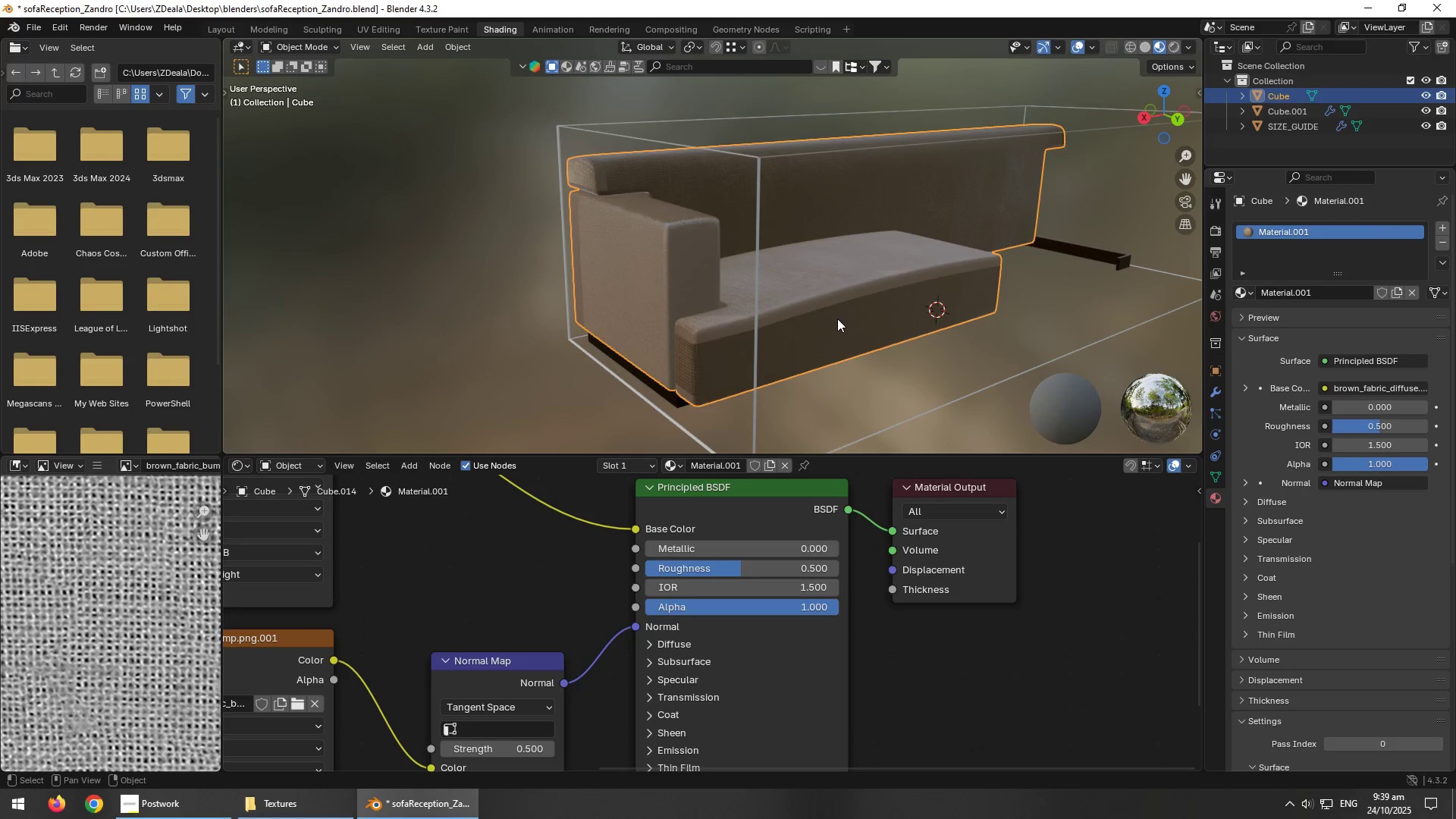 
key(Tab)
 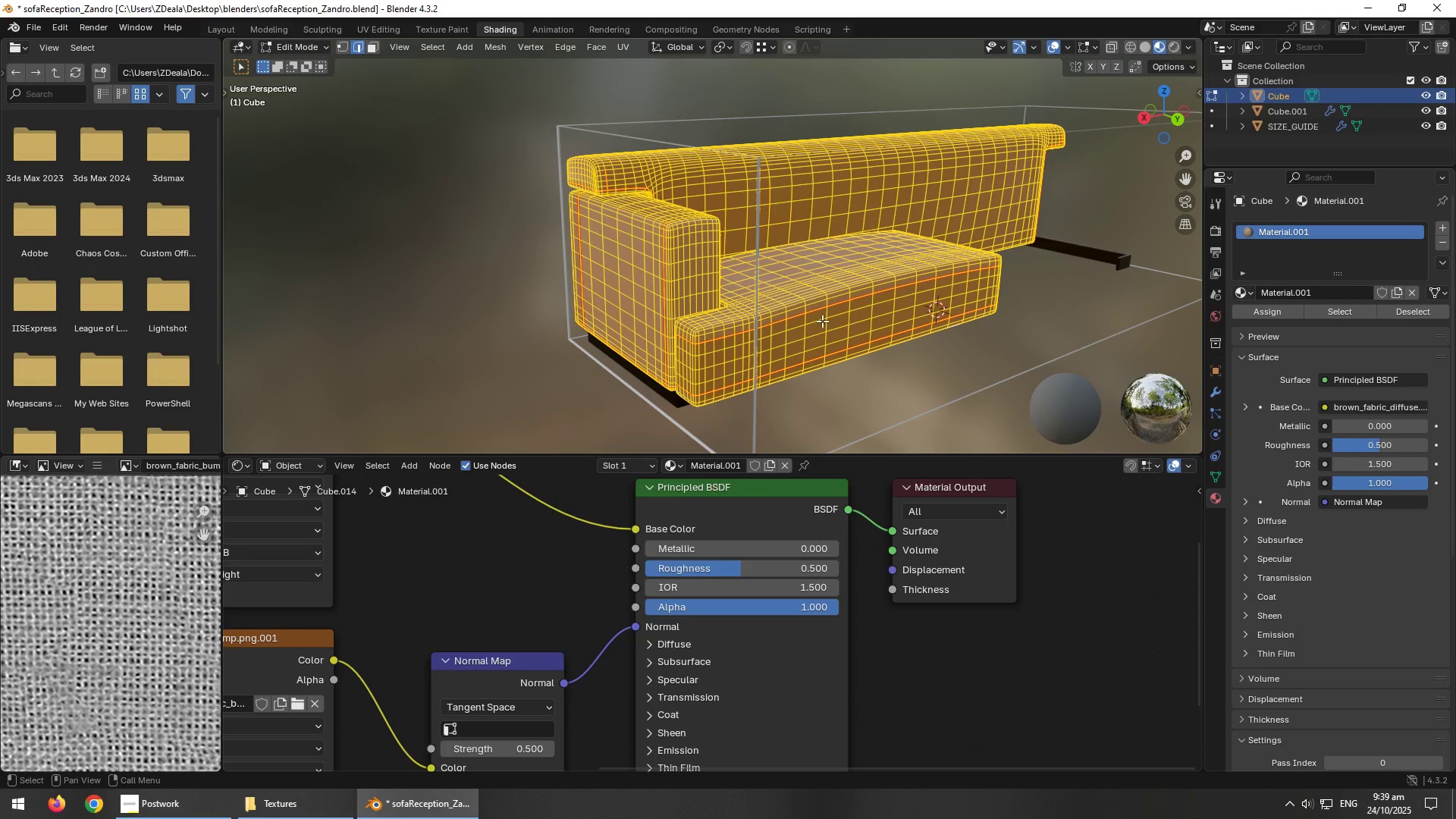 
key(Alt+AltLeft)
 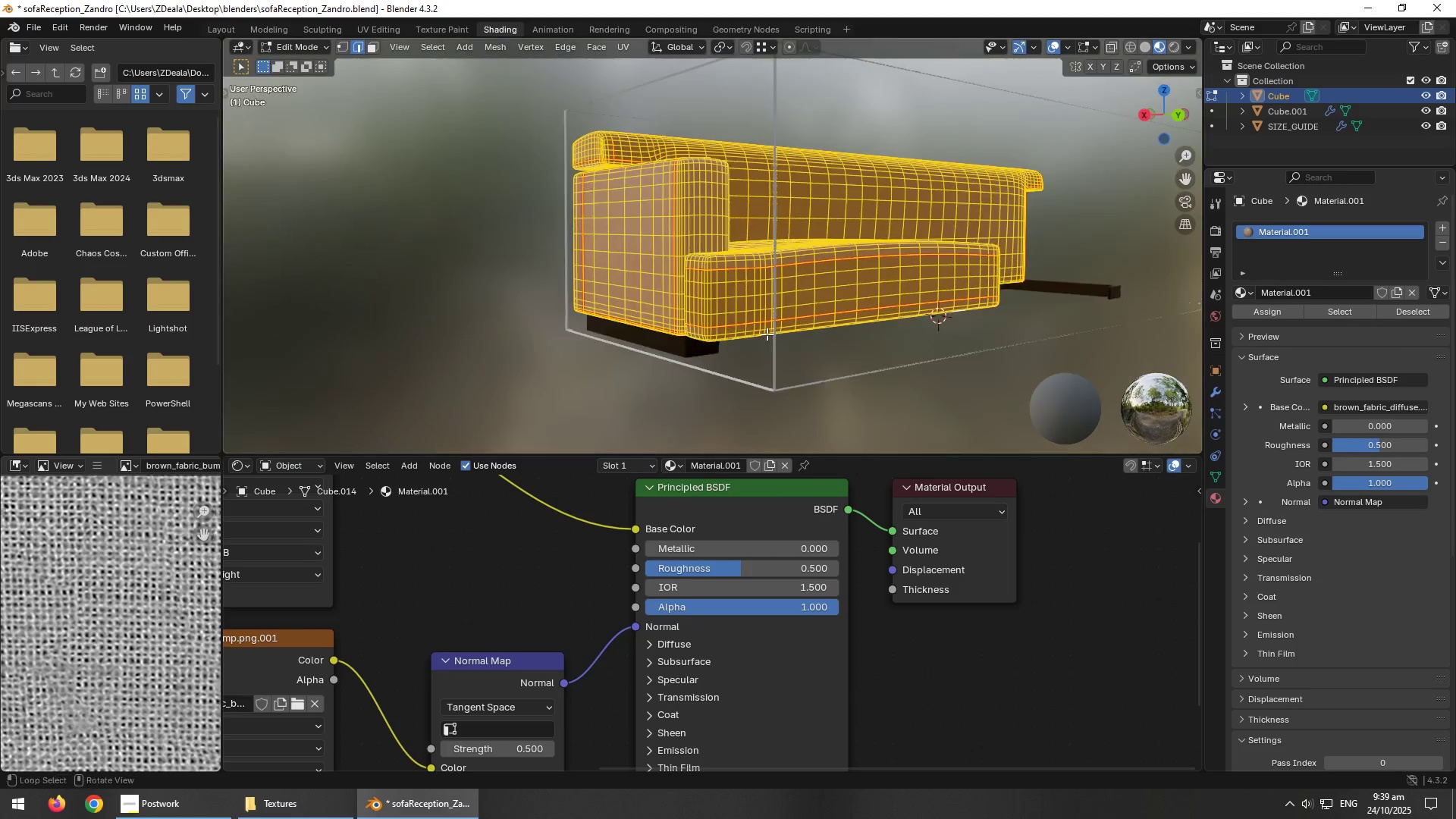 
scroll: coordinate [721, 332], scroll_direction: up, amount: 5.0
 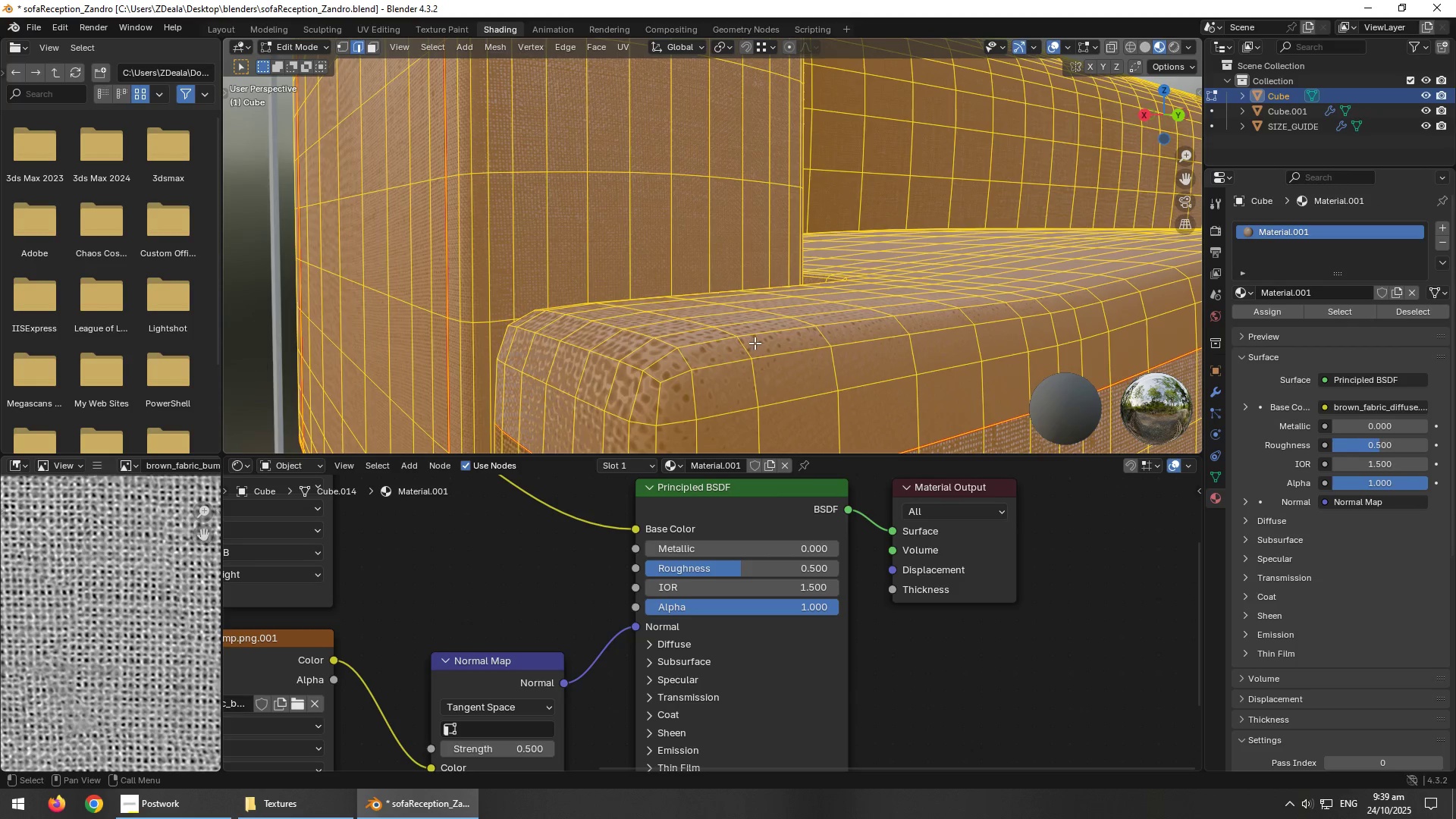 
scroll: coordinate [755, 343], scroll_direction: down, amount: 1.0
 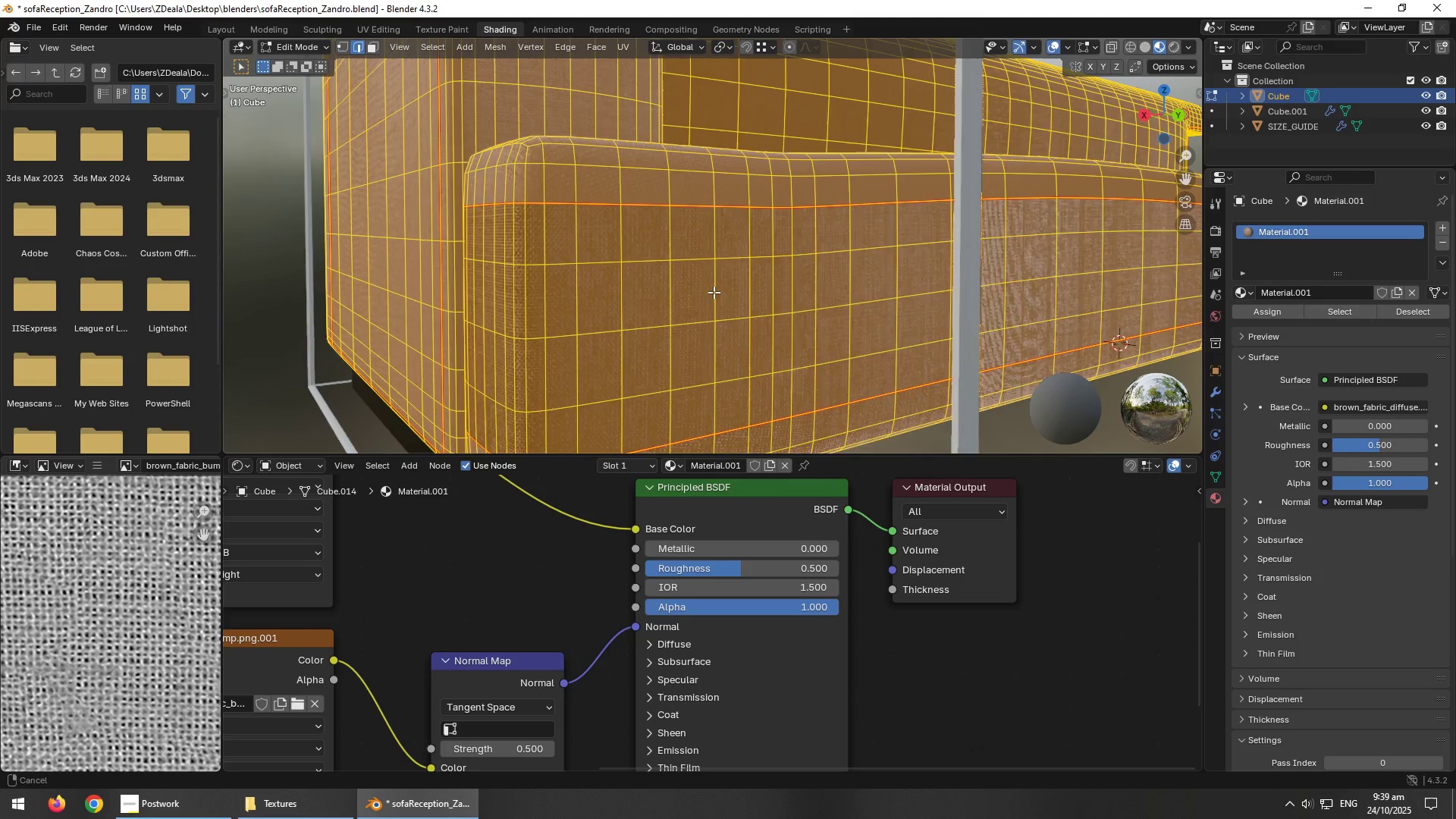 
hold_key(key=AltLeft, duration=0.34)
 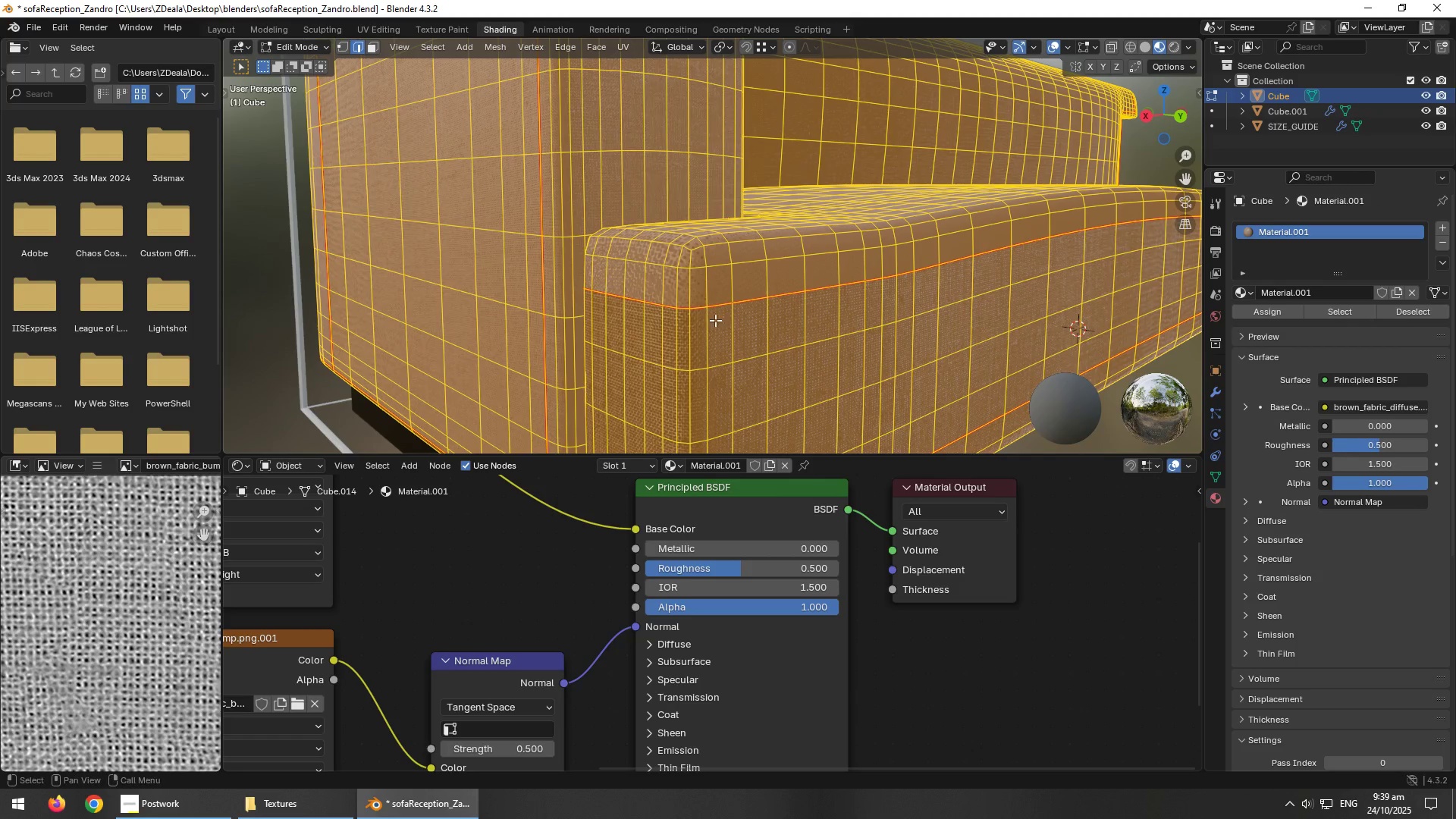 
key(Tab)
 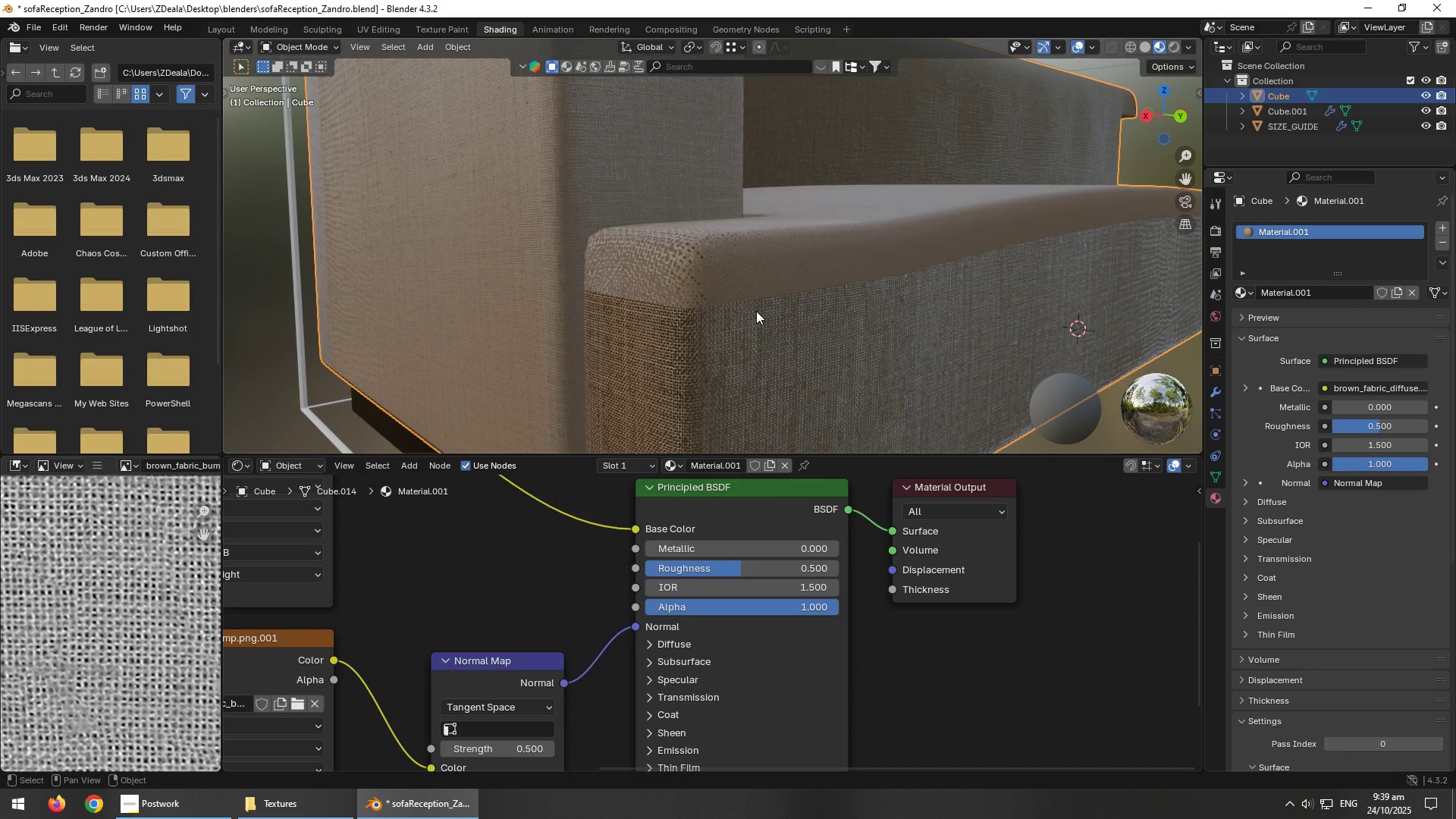 
hold_key(key=AltLeft, duration=1.0)
 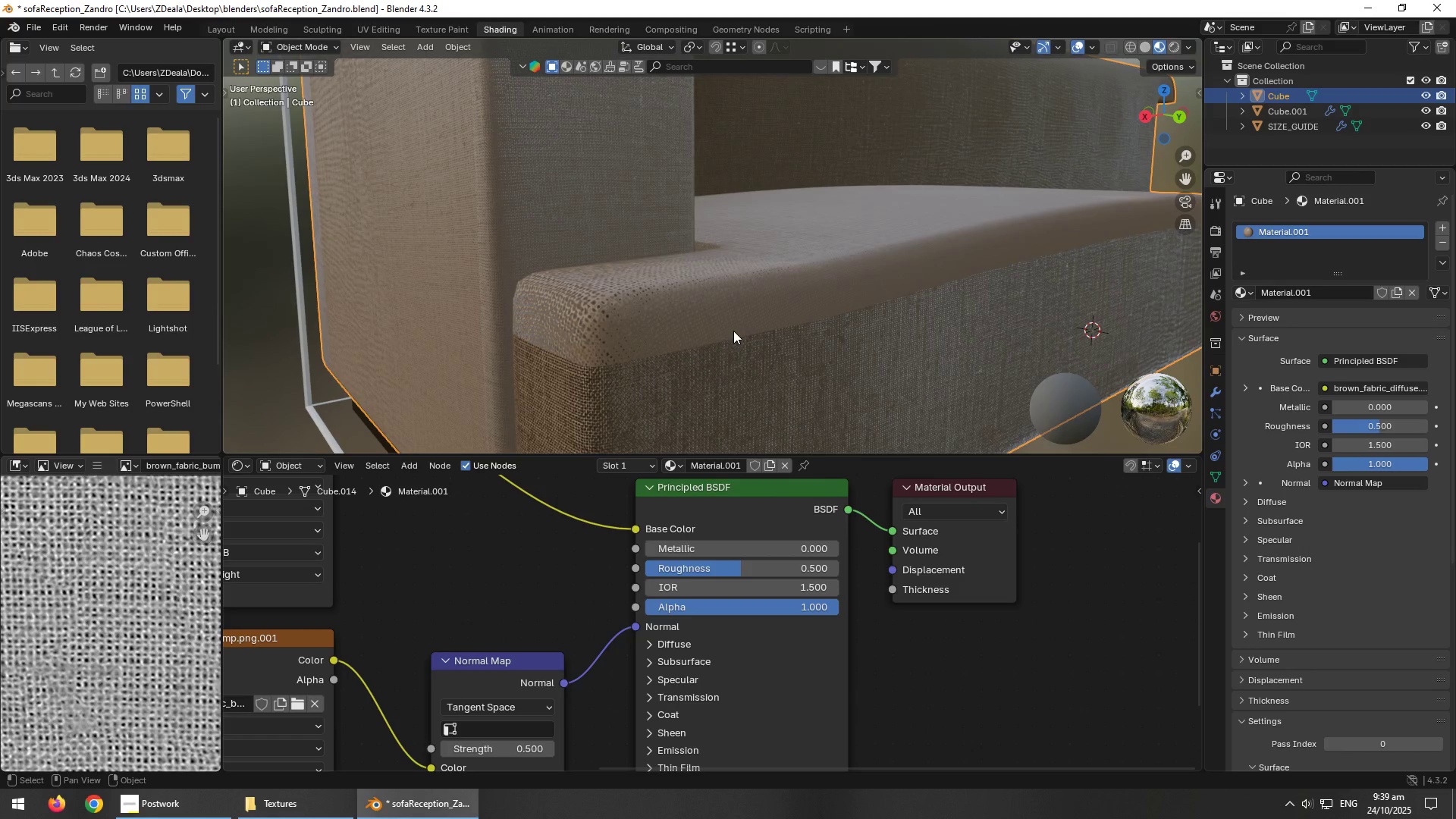 
left_click([733, 331])
 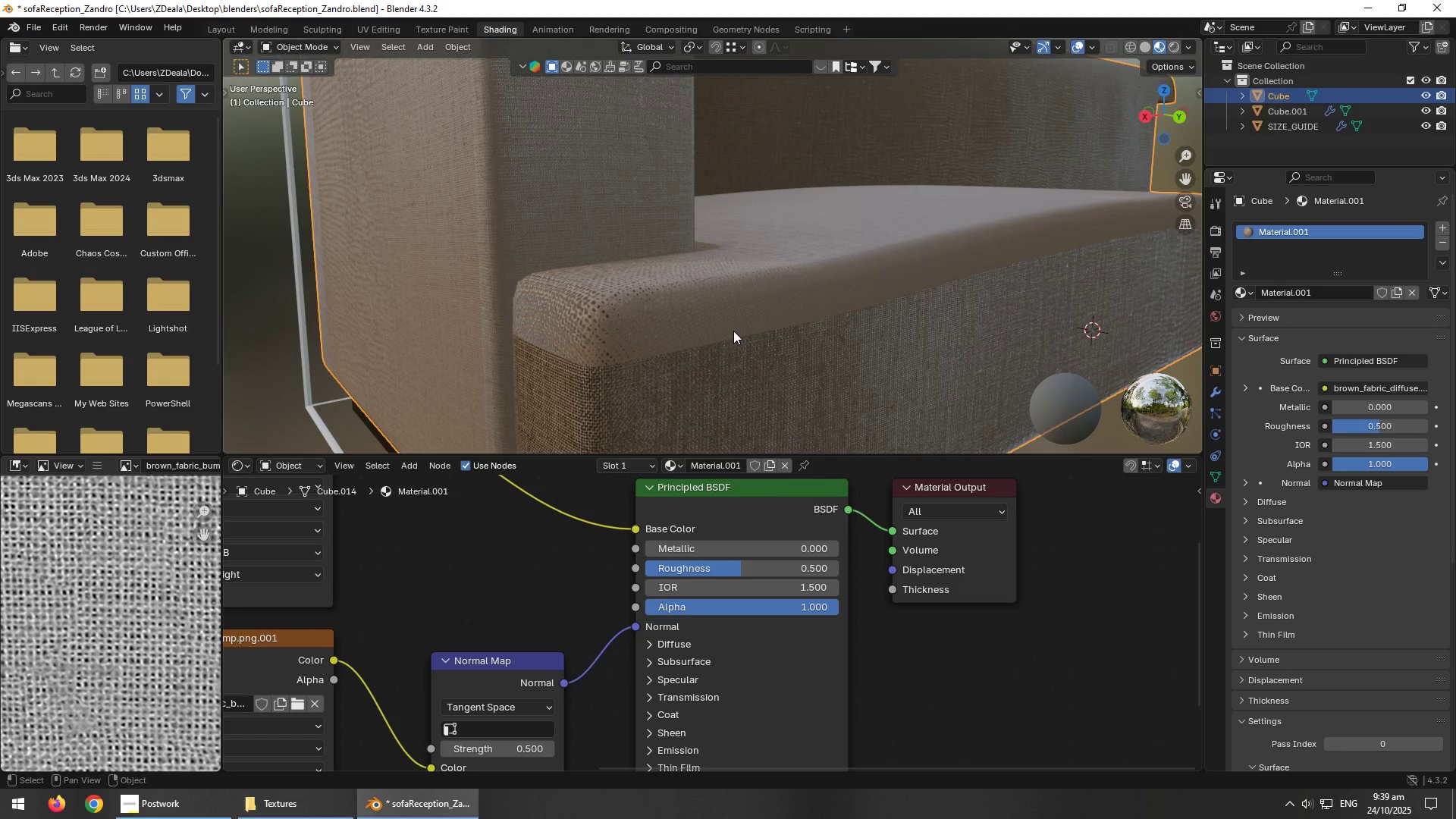 
key(Tab)
 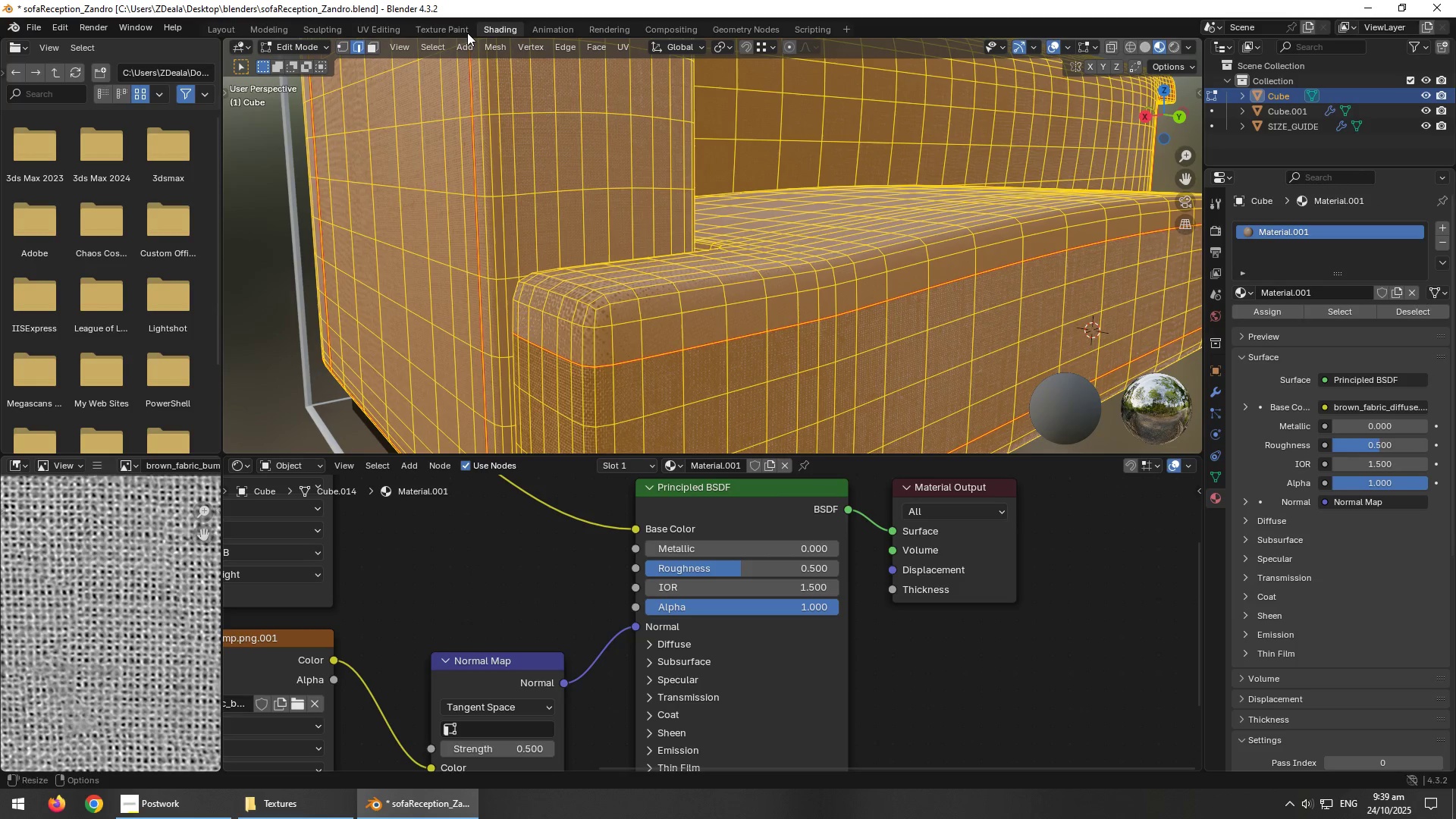 
left_click([383, 27])
 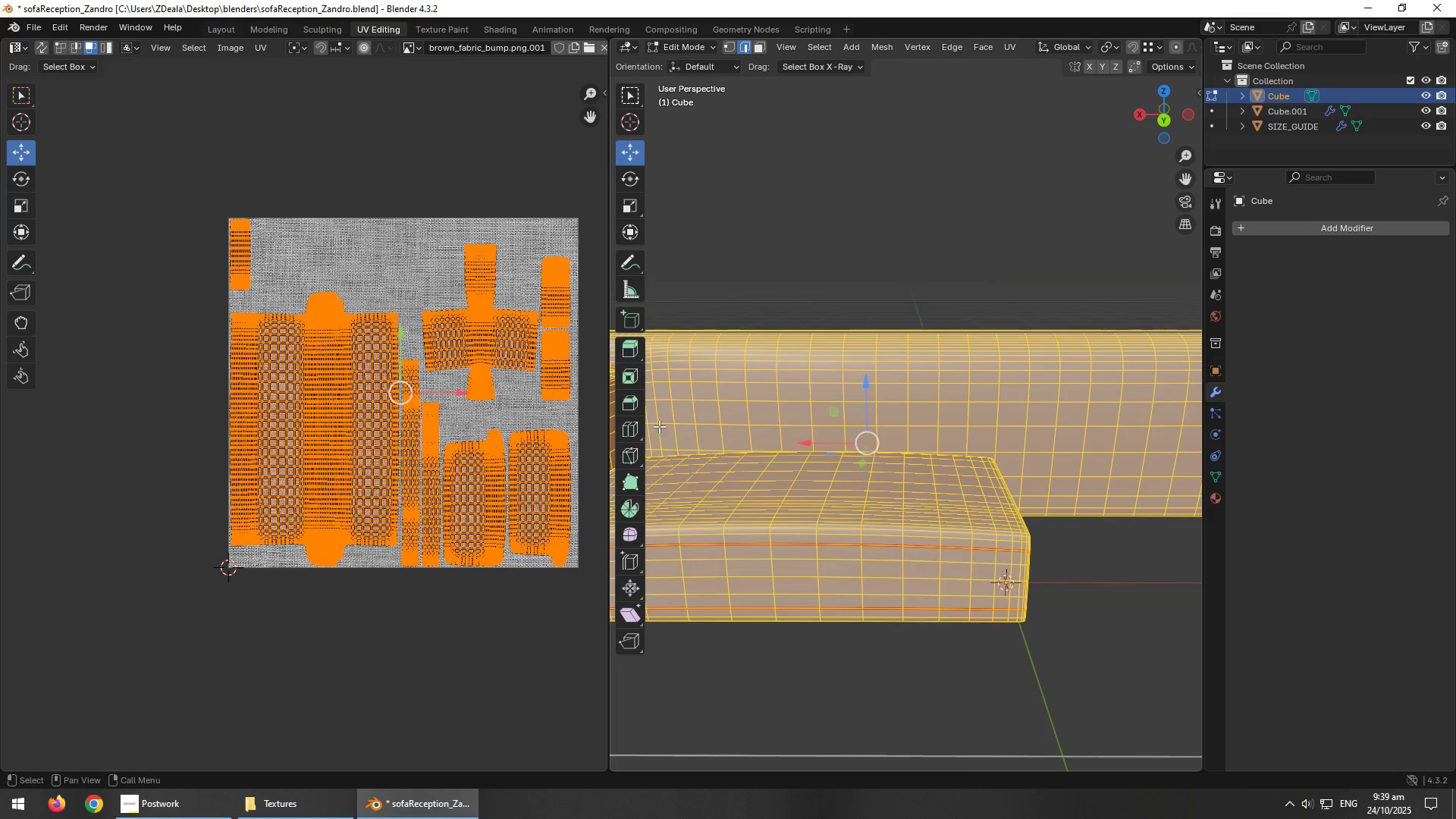 
key(A)
 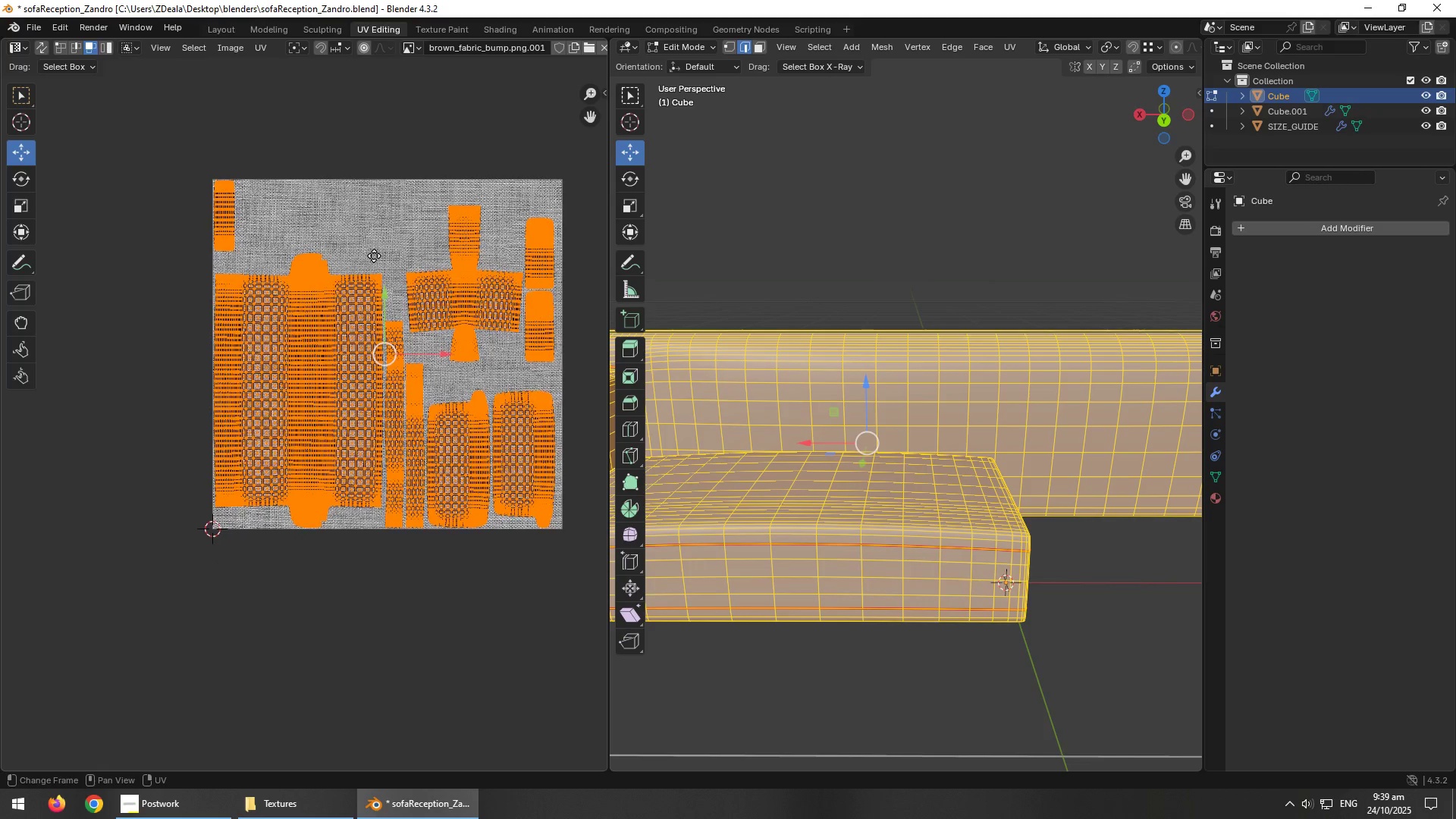 
scroll: coordinate [434, 337], scroll_direction: up, amount: 1.0
 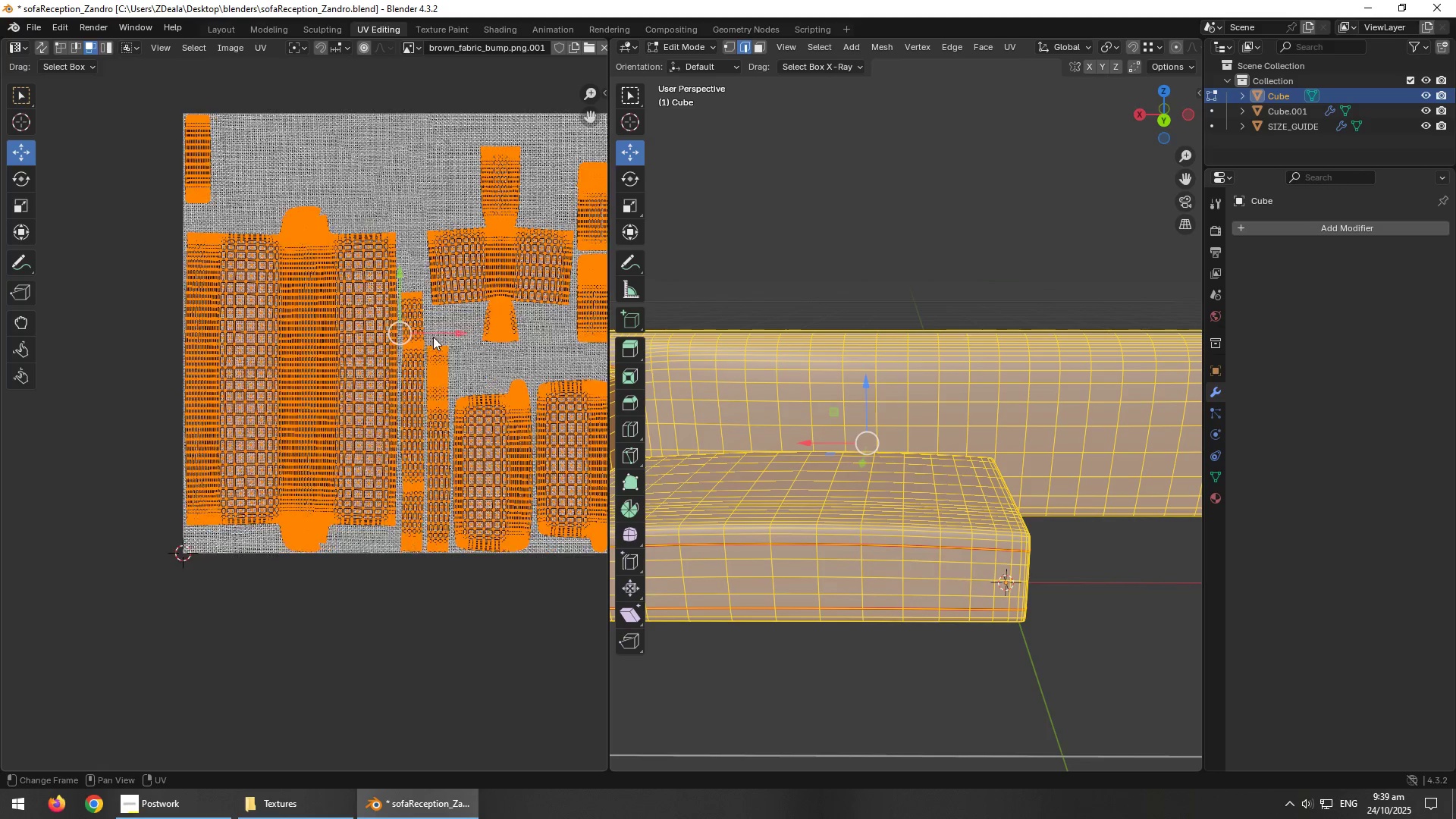 
mouse_move([420, 320])
 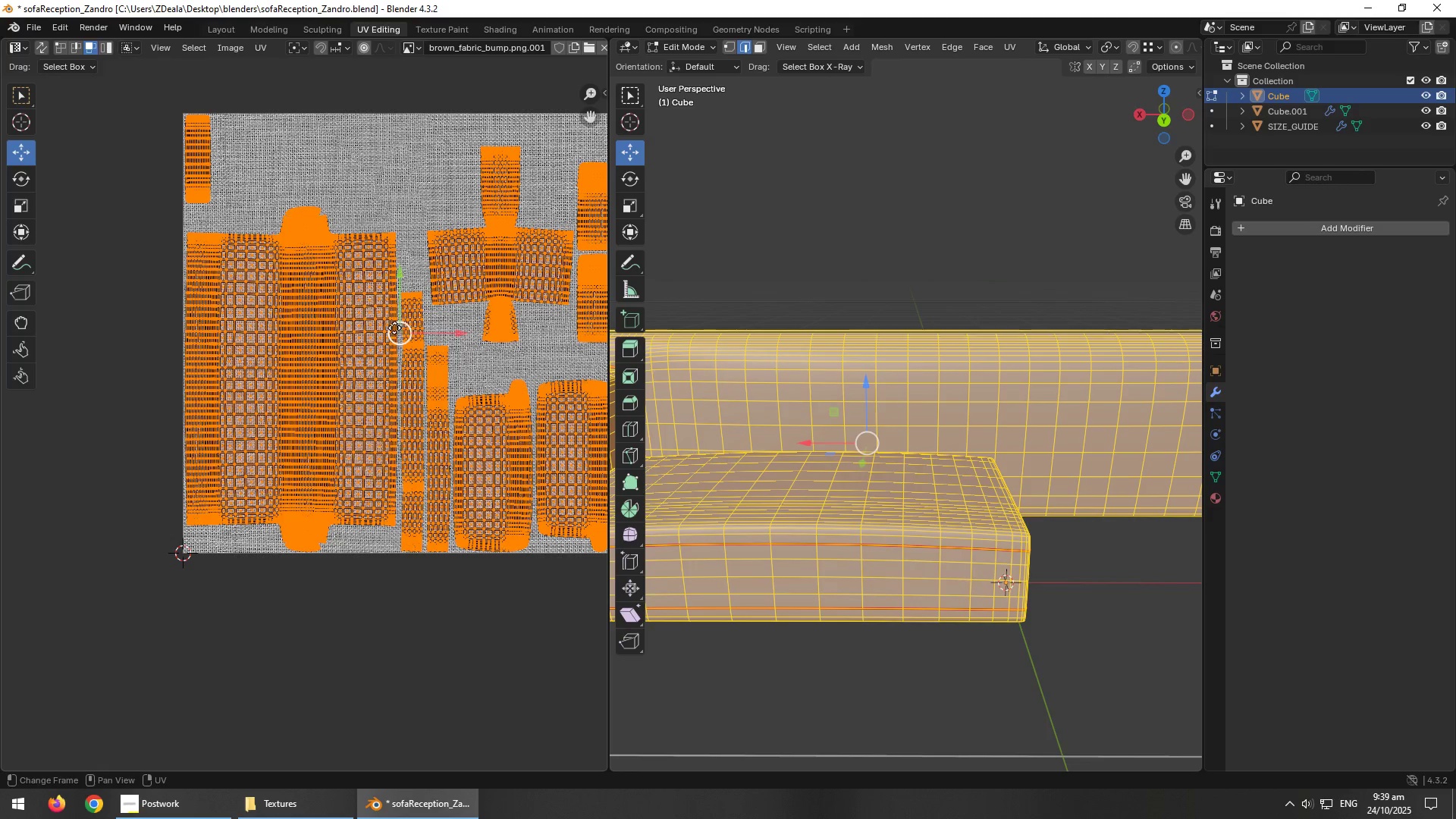 
mouse_move([406, 335])
 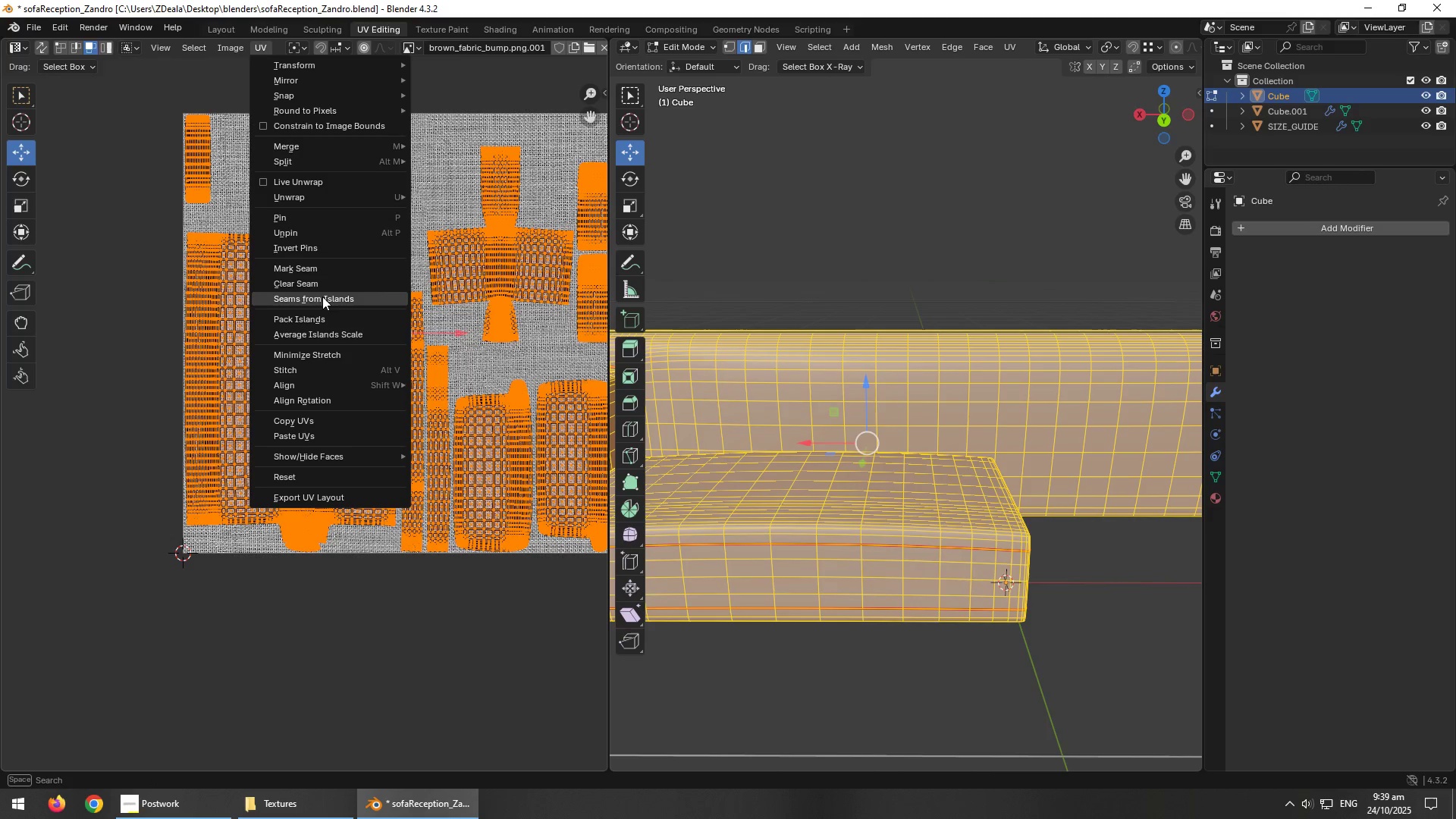 
mouse_move([334, 228])
 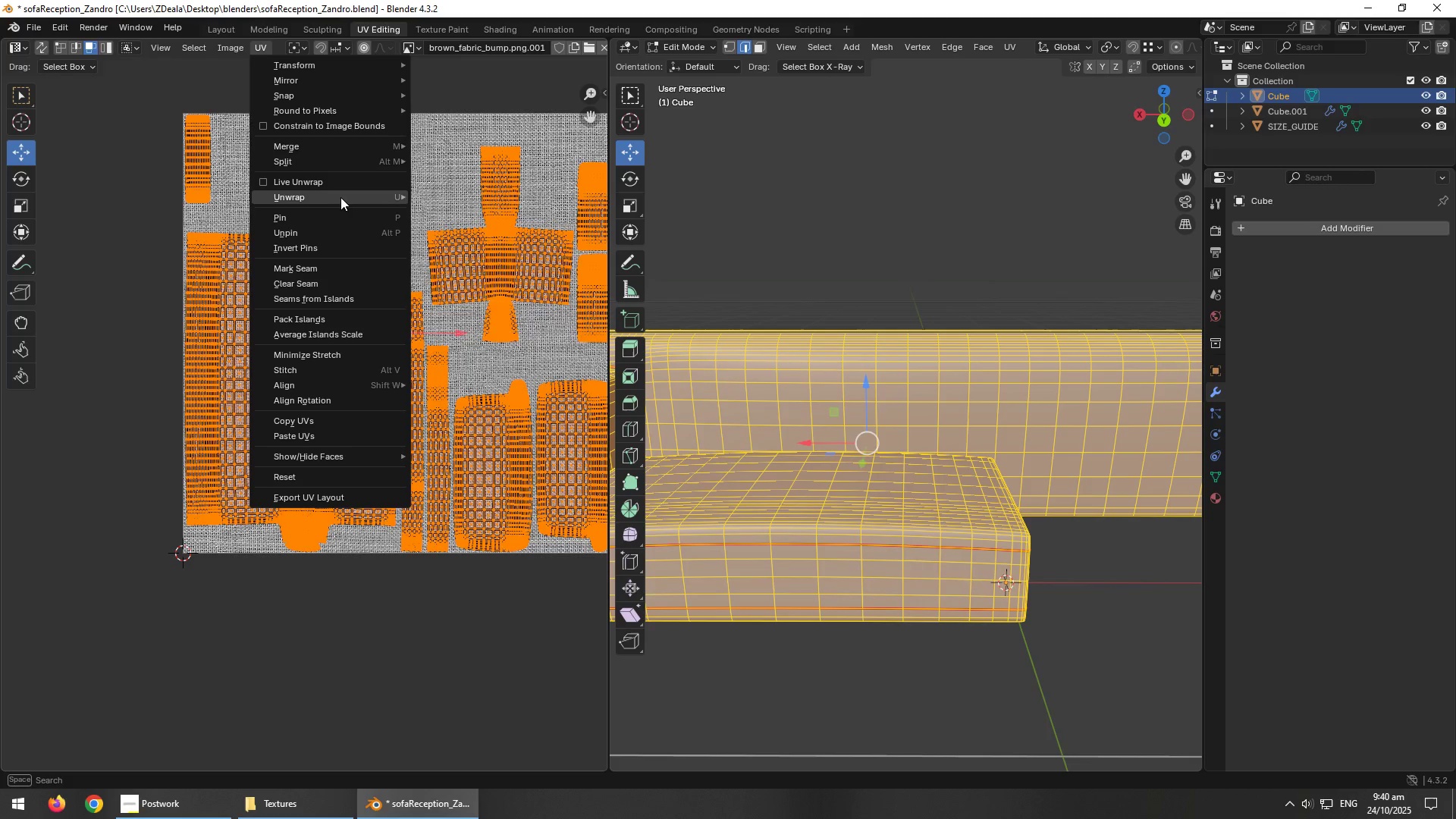 
left_click([337, 200])
 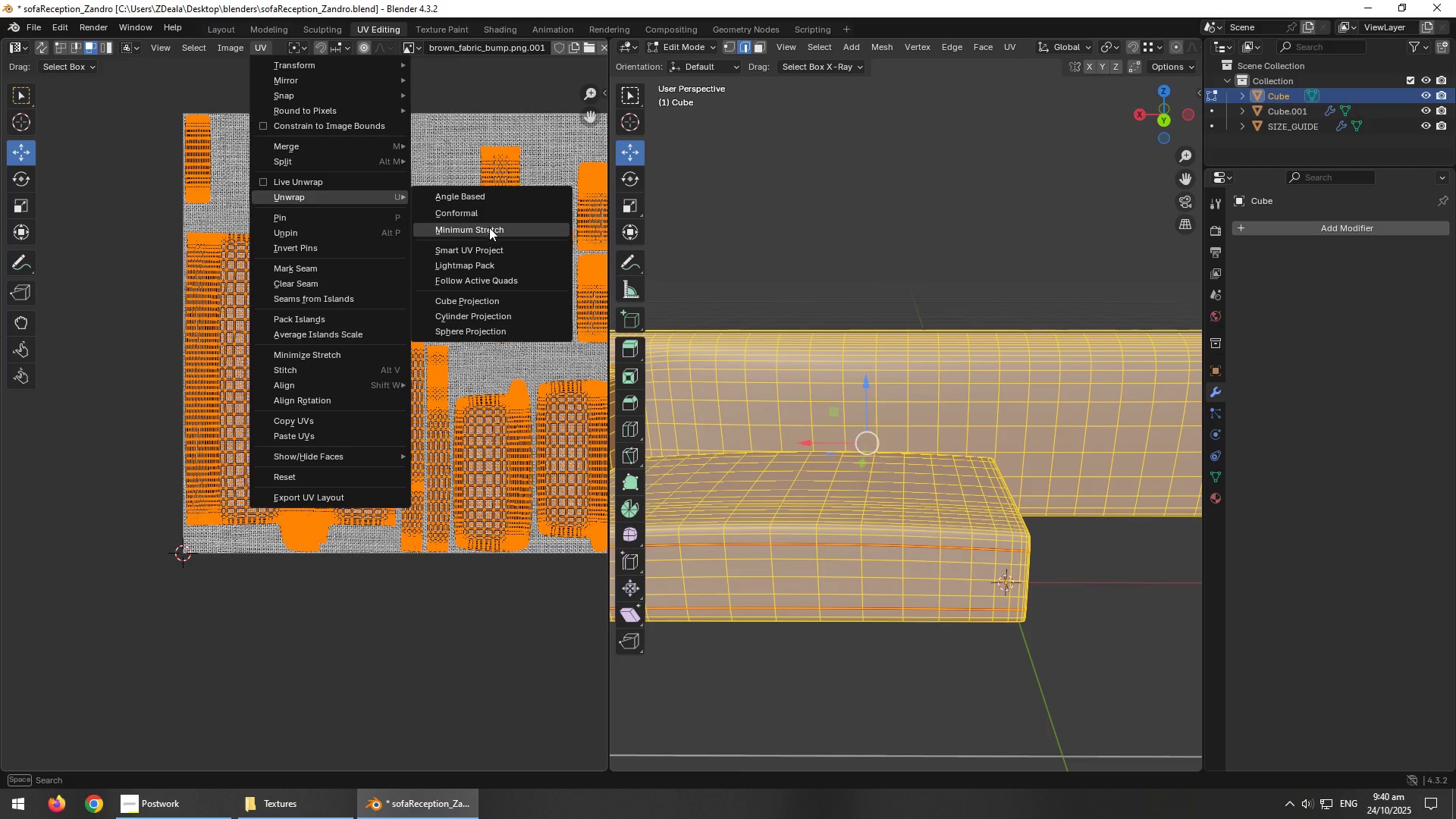 
left_click([486, 231])
 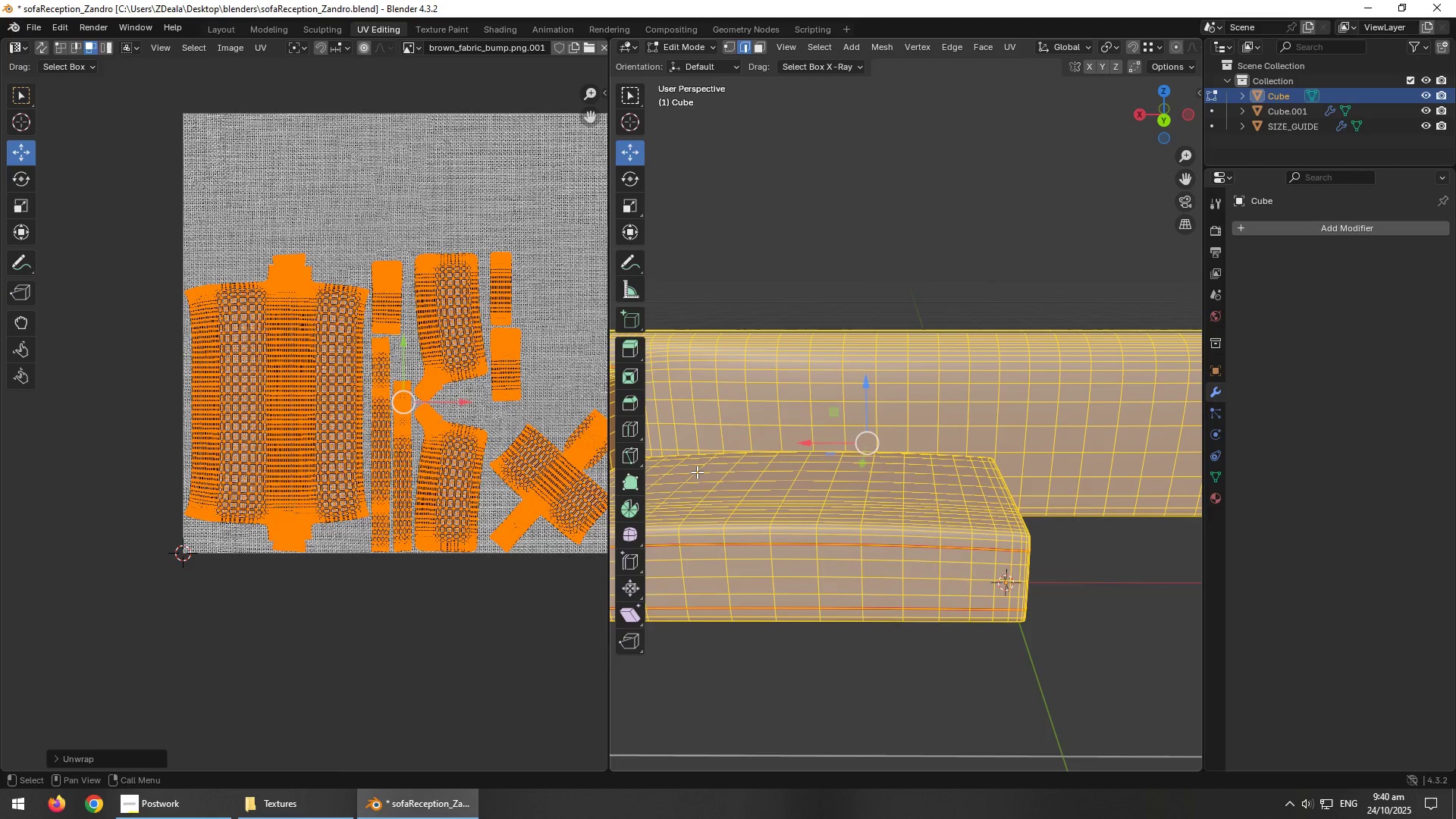 
scroll: coordinate [896, 575], scroll_direction: none, amount: 0.0
 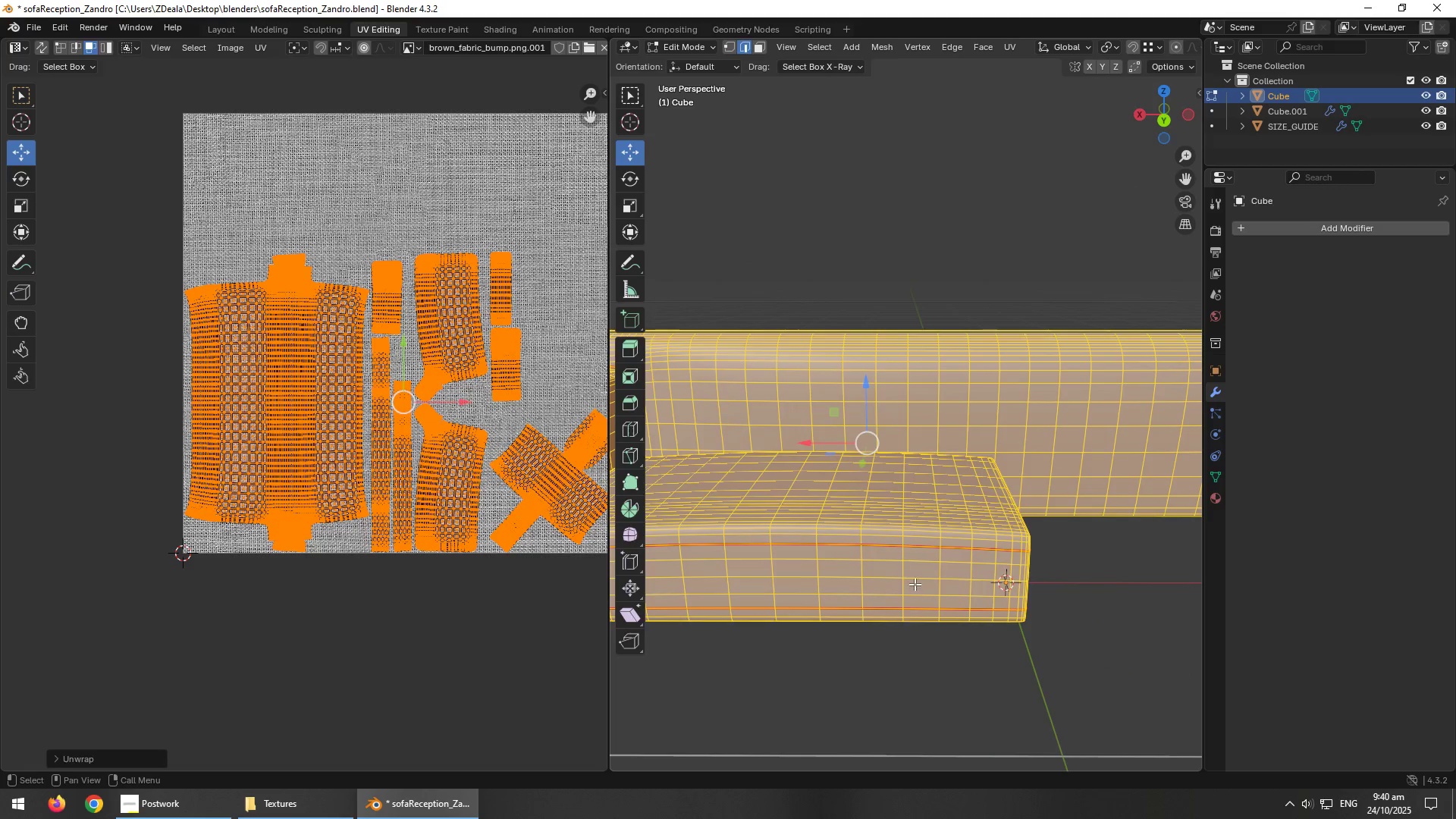 
key(Tab)
 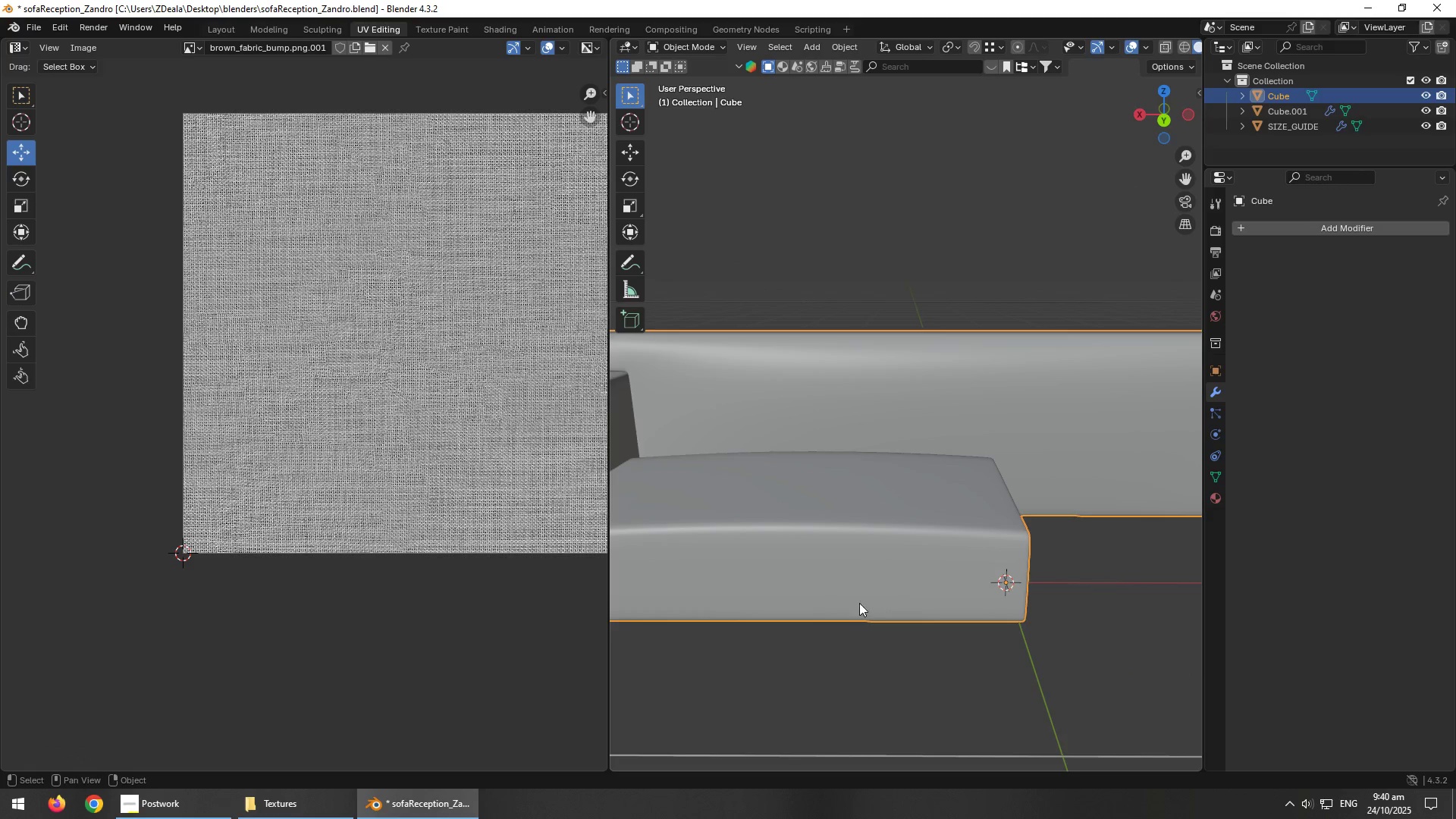 
key(Alt+AltLeft)
 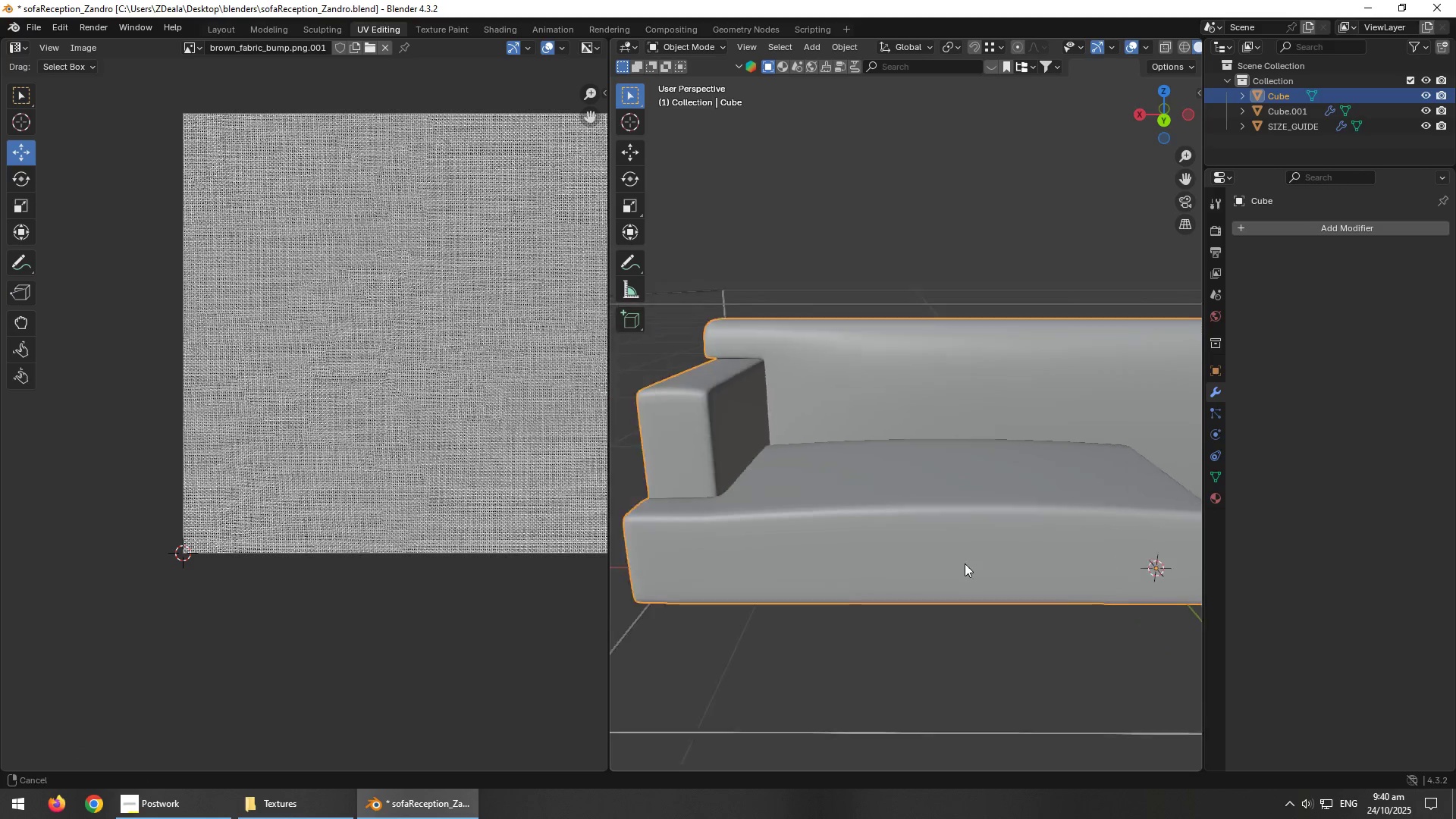 
hold_key(key=AltLeft, duration=0.42)
 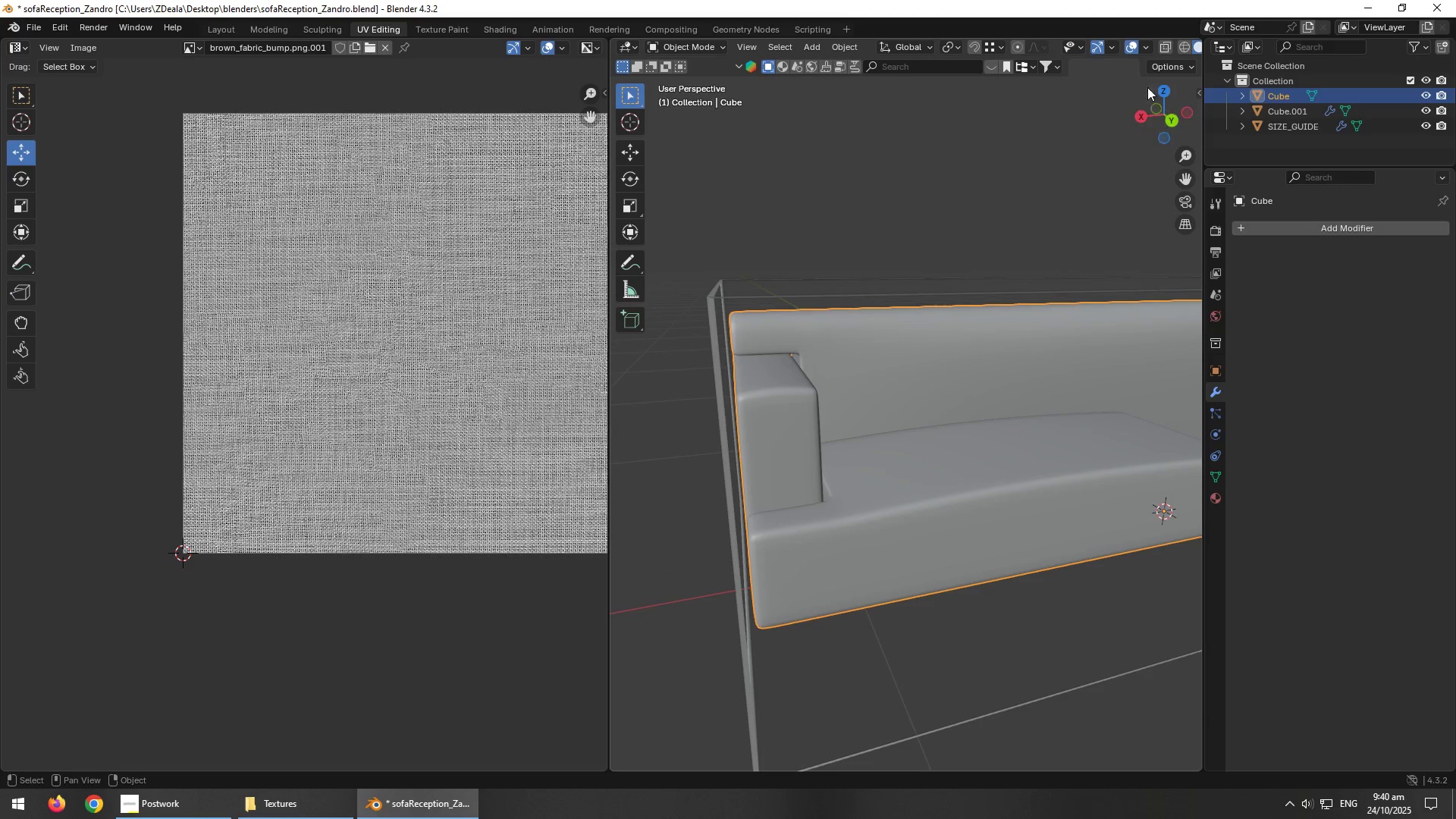 
hold_key(key=AltLeft, duration=0.38)
 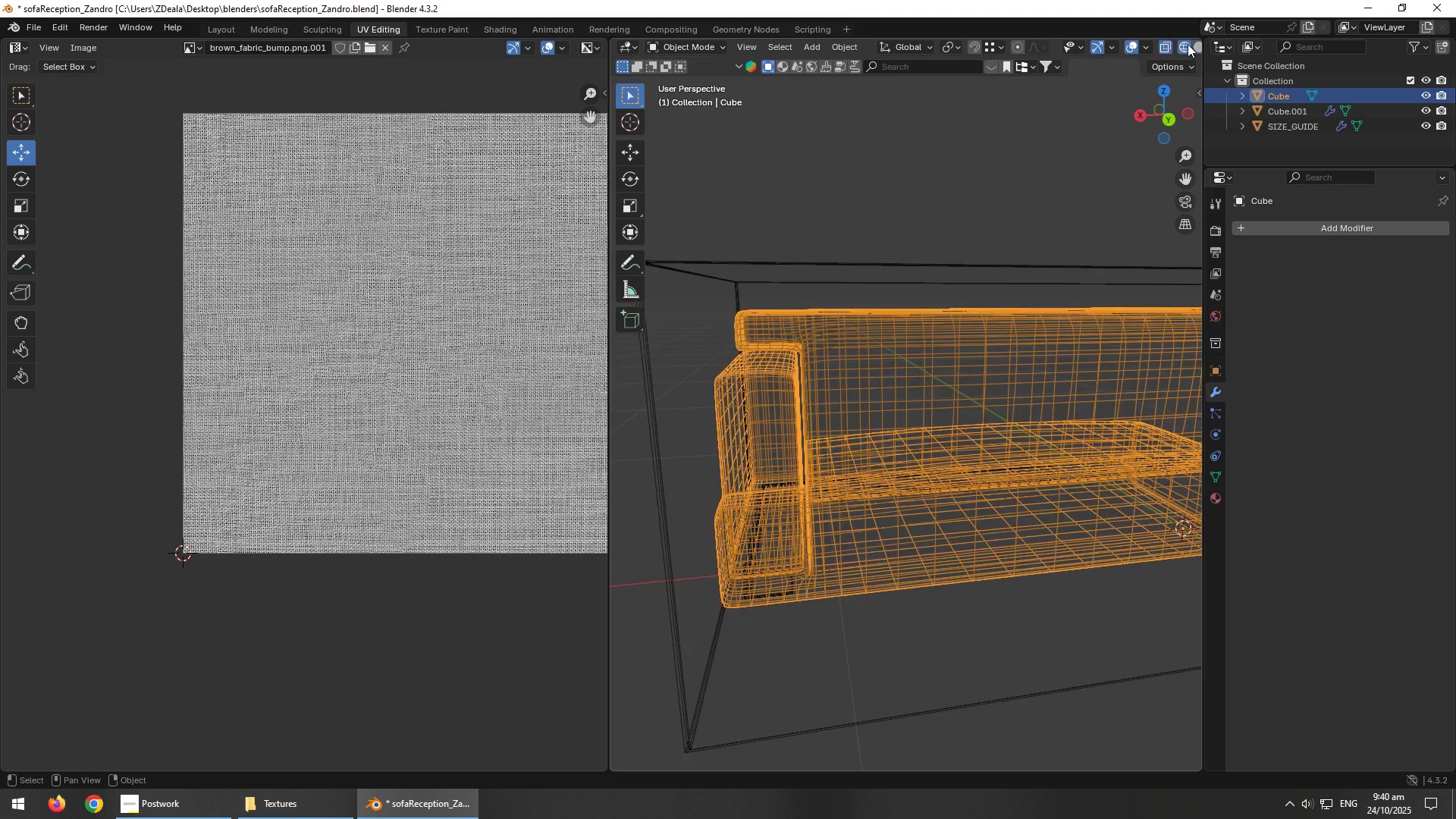 
left_click([1193, 45])
 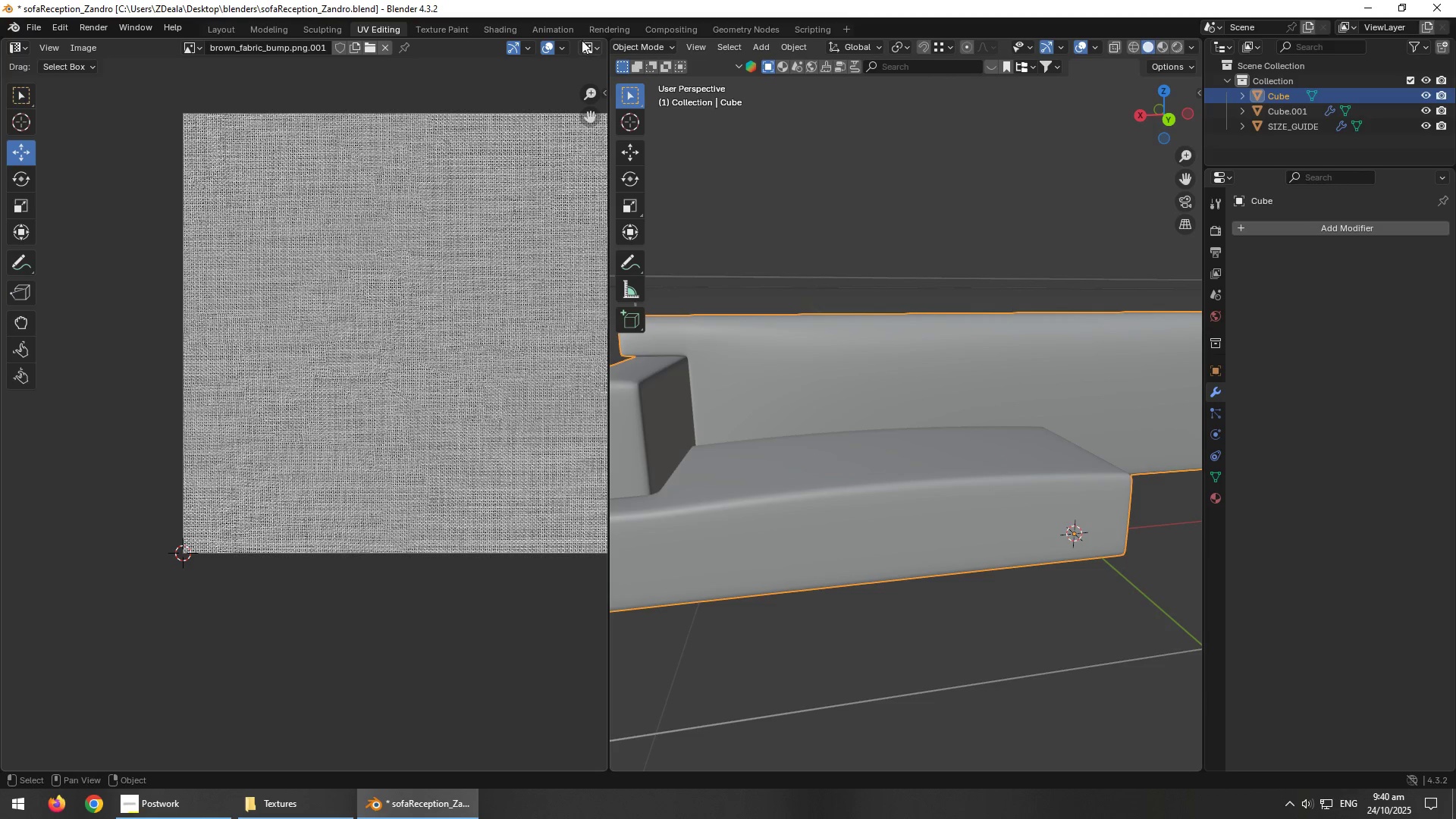 
left_click([500, 29])
 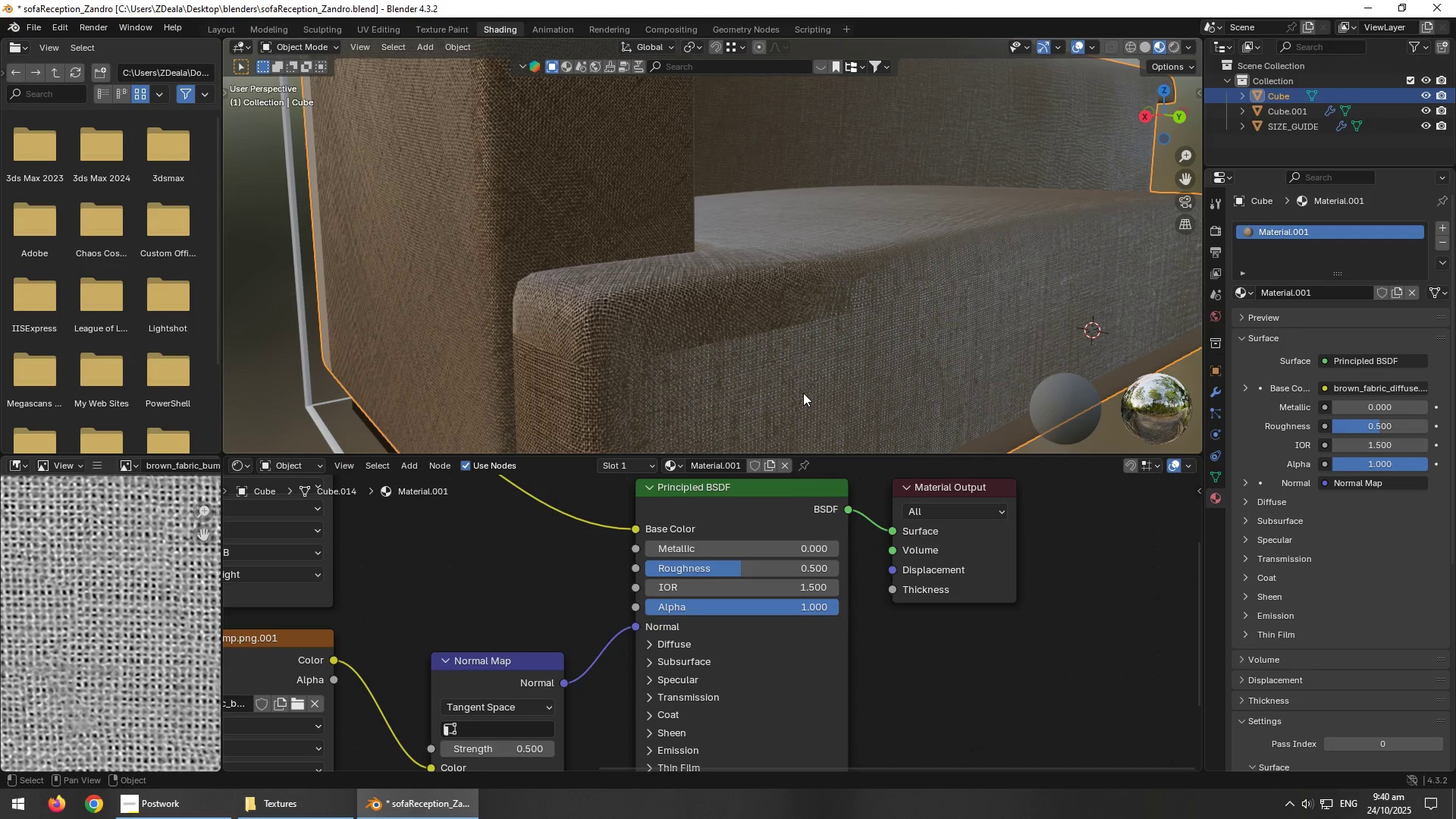 
key(Alt+AltLeft)
 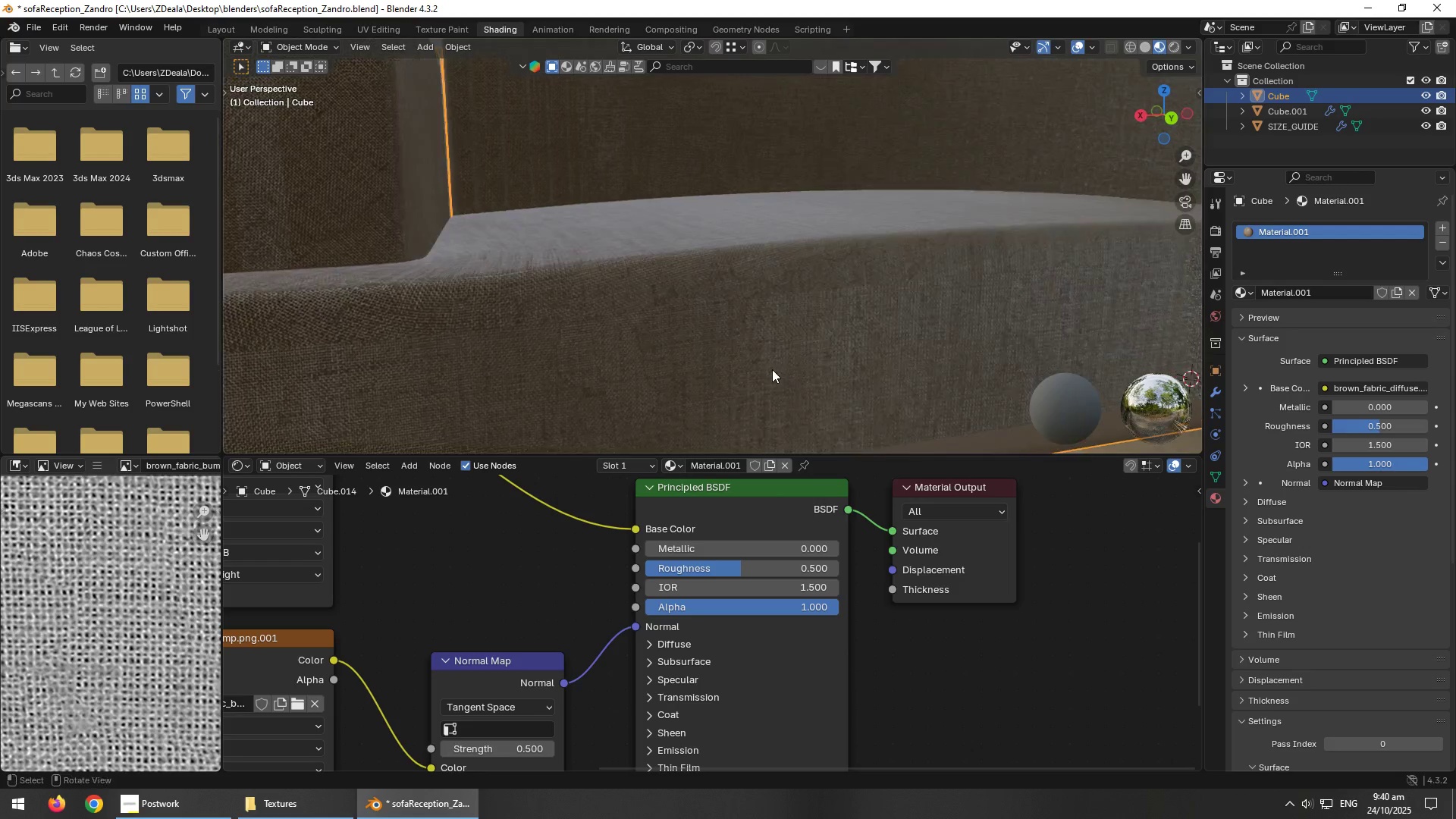 
scroll: coordinate [766, 371], scroll_direction: down, amount: 2.0
 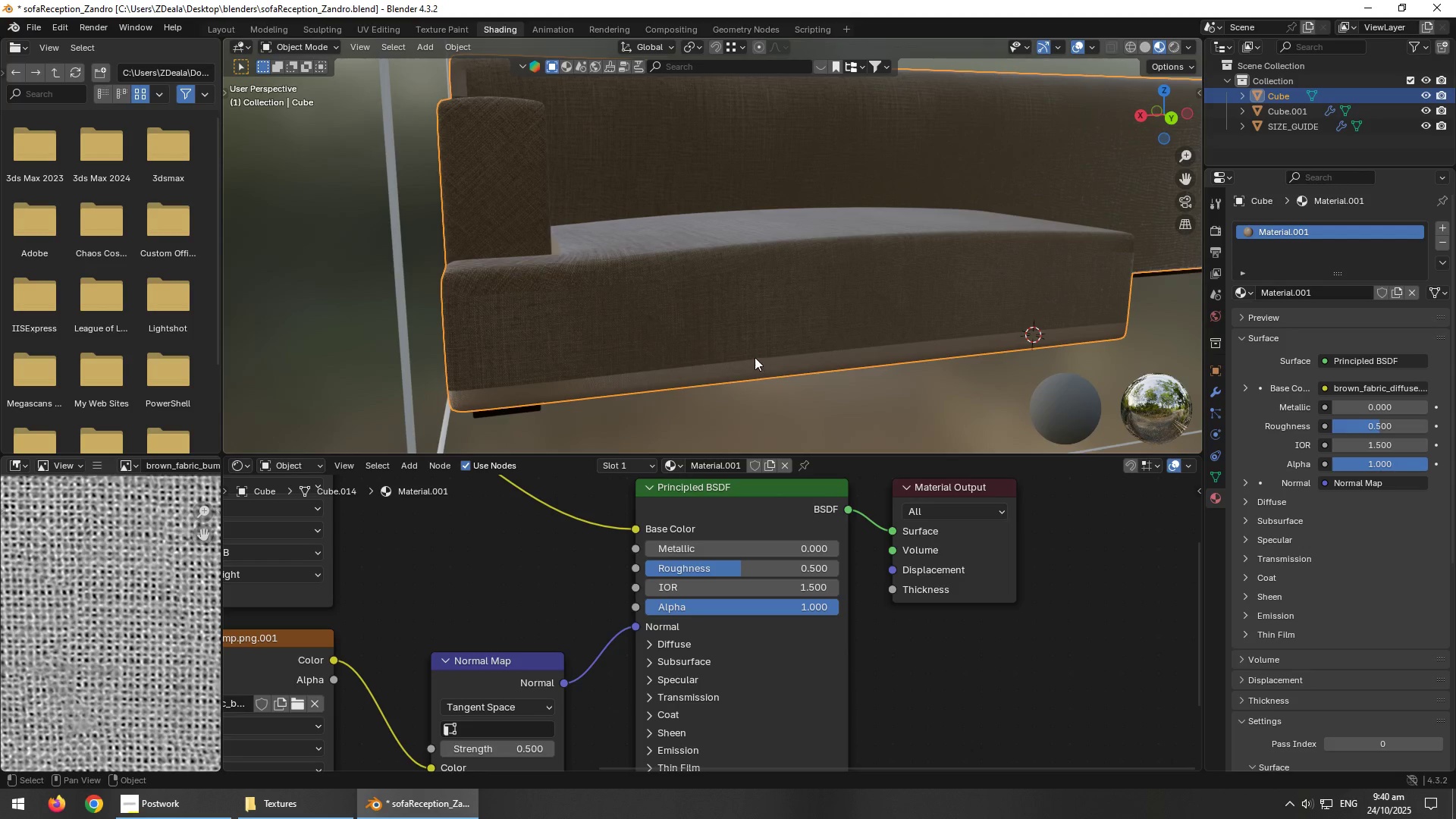 
hold_key(key=AltLeft, duration=0.53)
 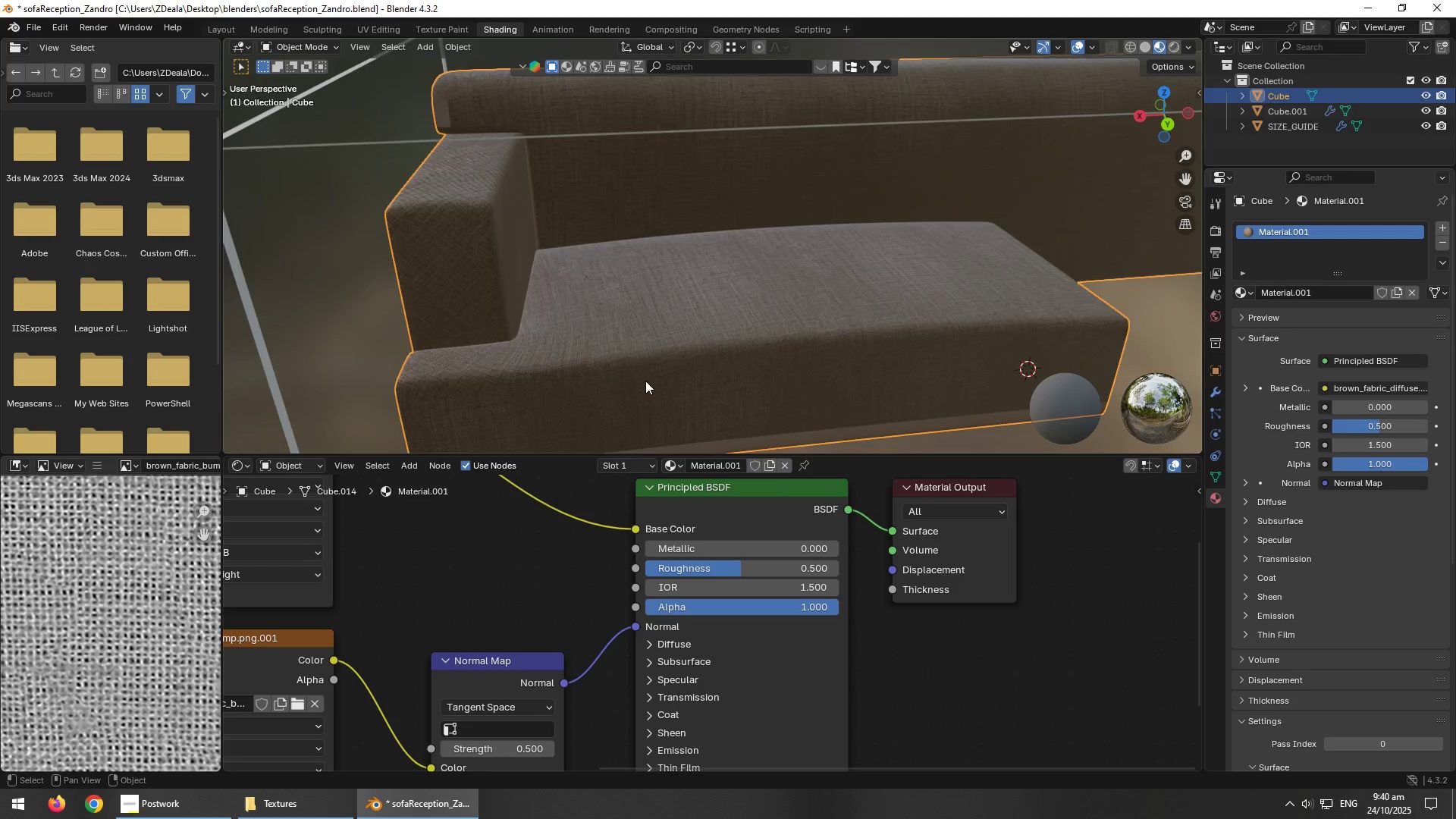 
scroll: coordinate [645, 381], scroll_direction: up, amount: 2.0
 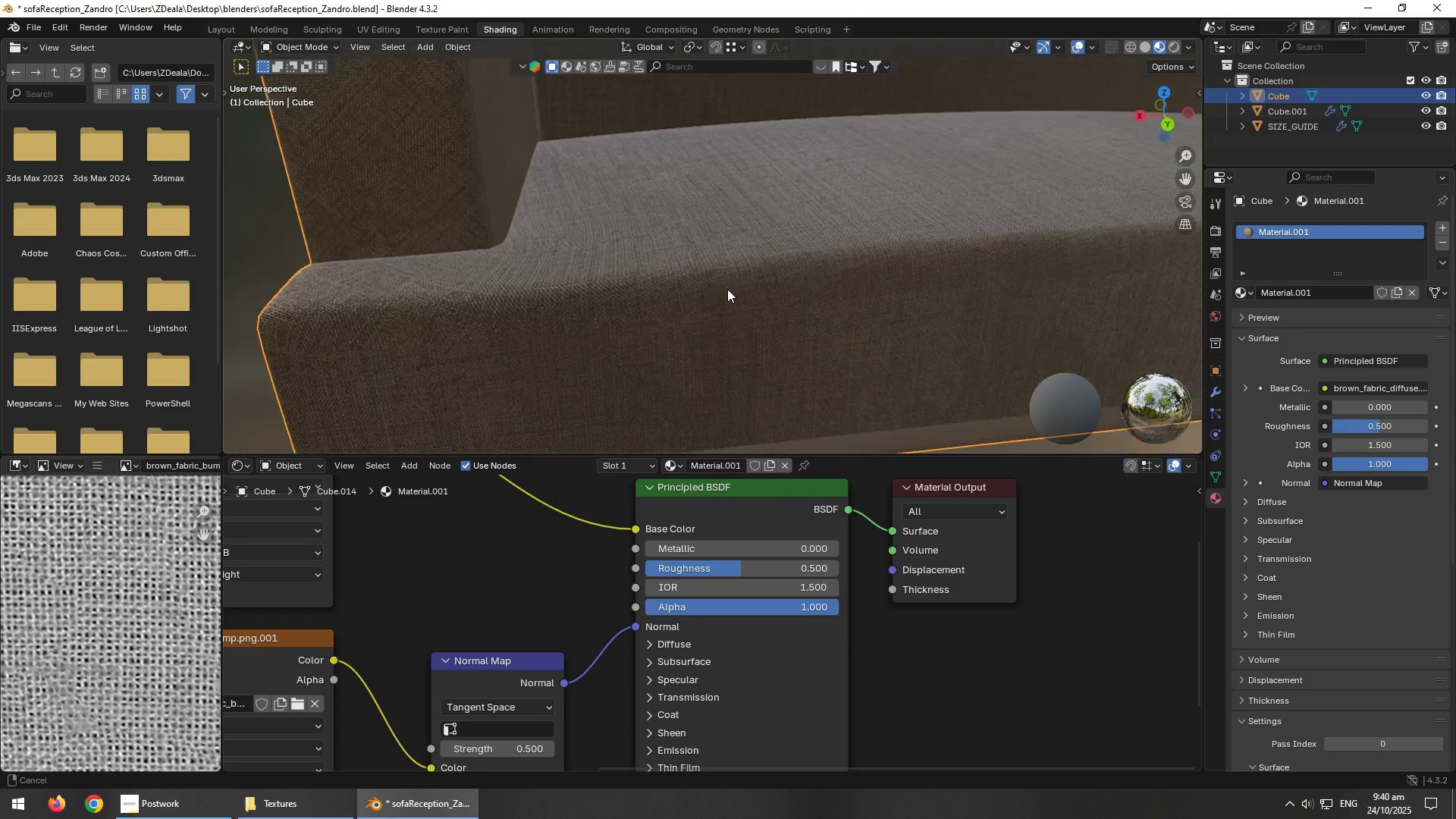 
hold_key(key=AltLeft, duration=0.42)
 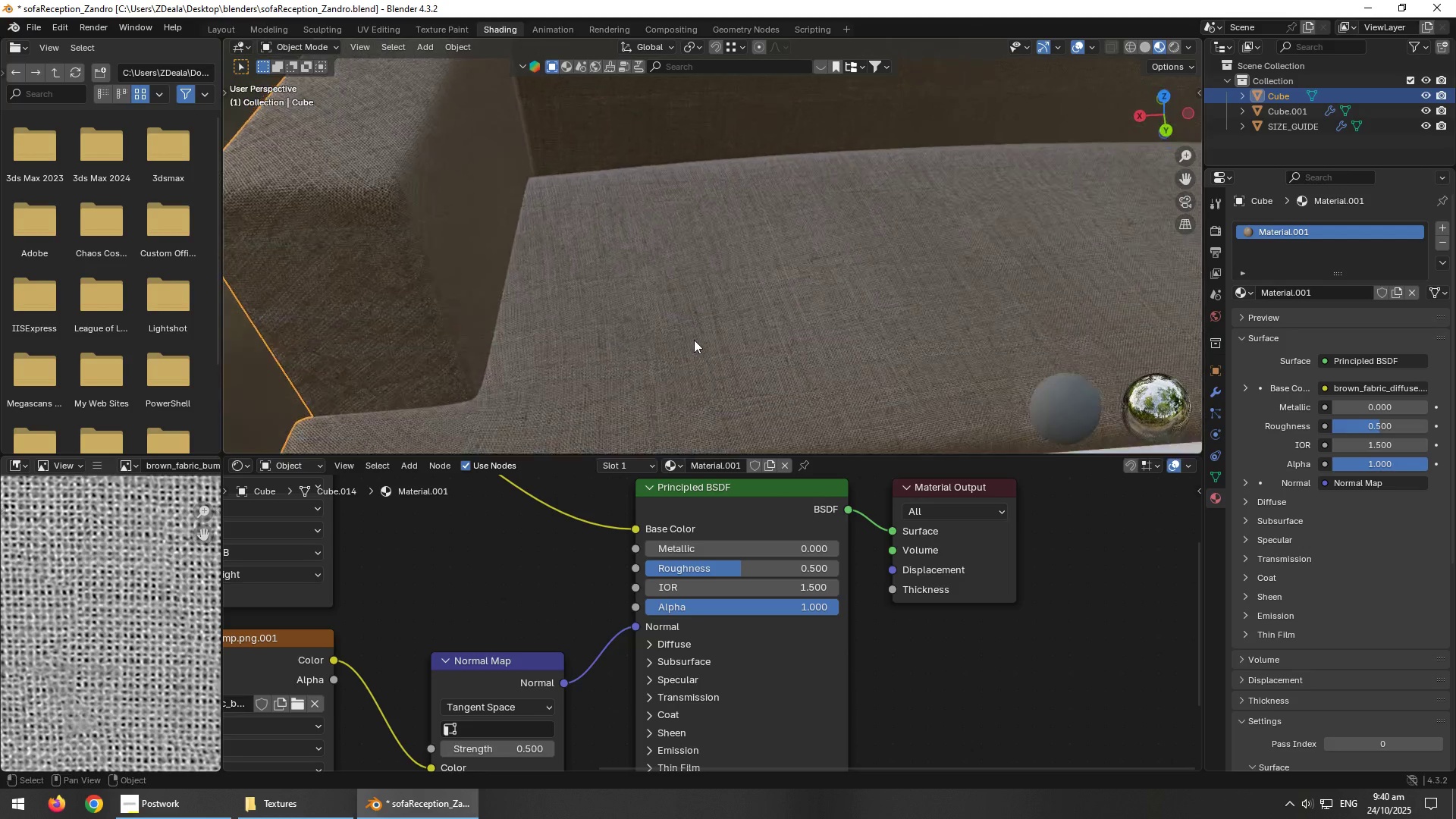 
scroll: coordinate [693, 341], scroll_direction: down, amount: 1.0
 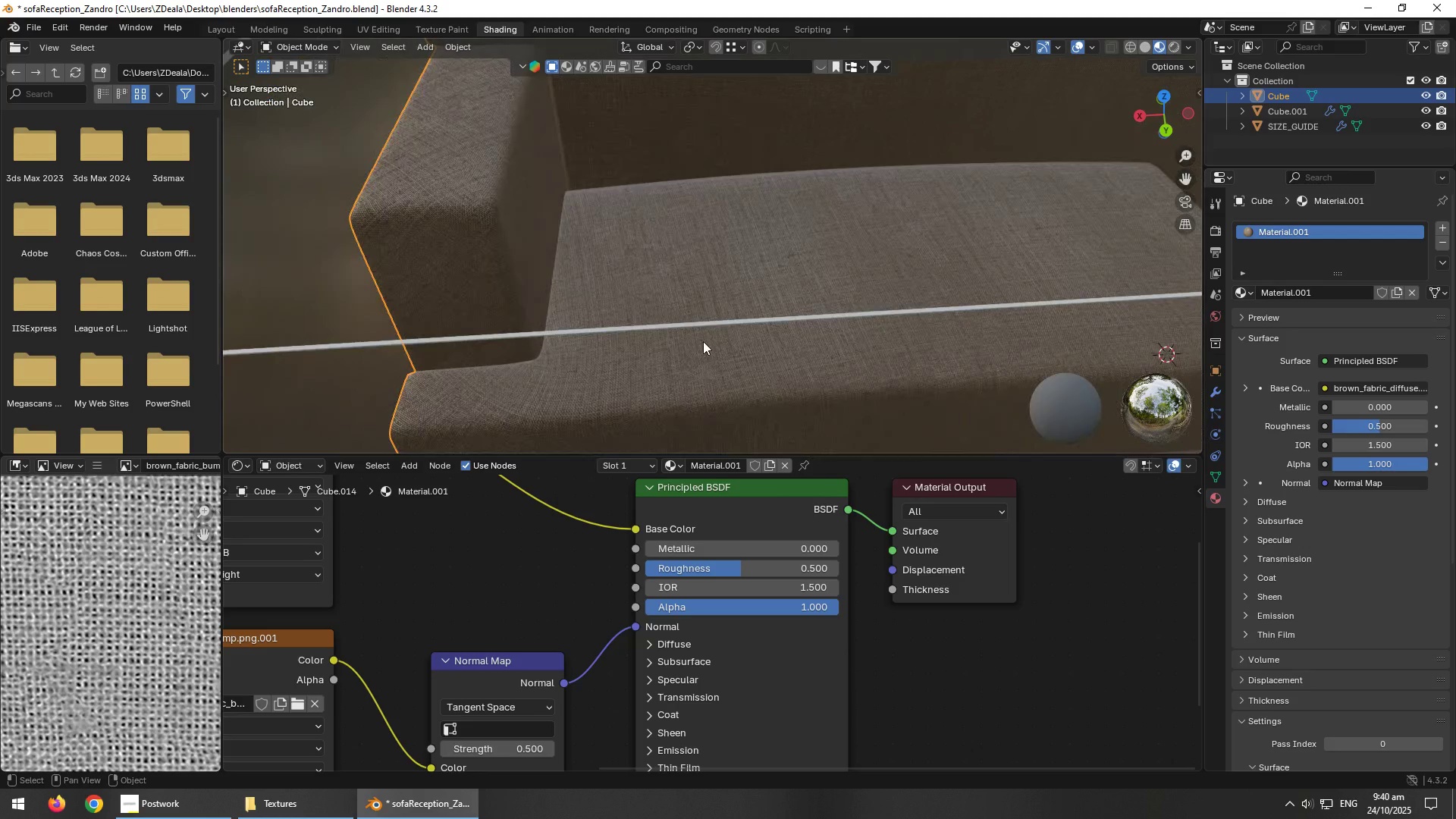 
hold_key(key=AltLeft, duration=0.69)
 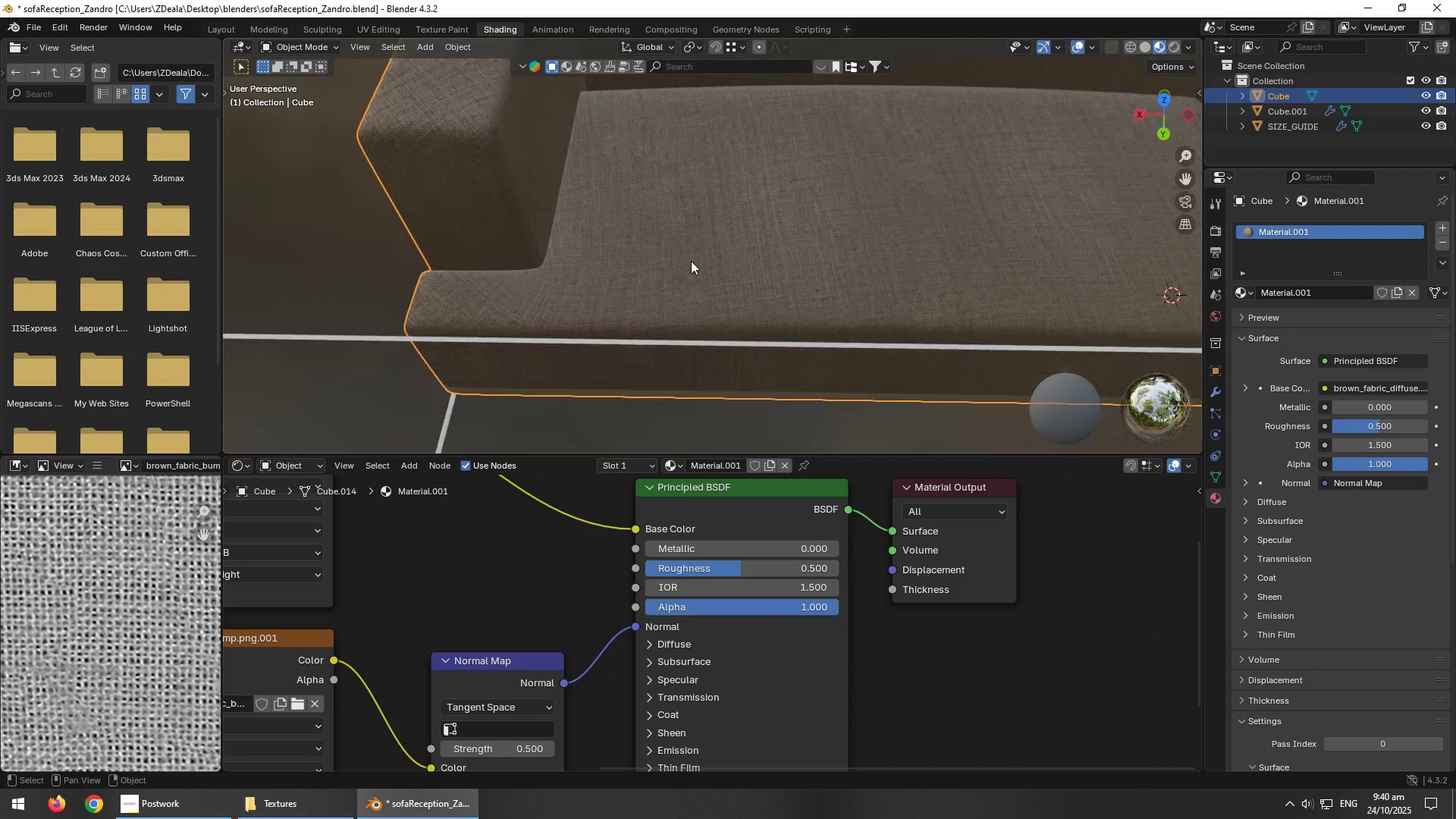 
scroll: coordinate [686, 283], scroll_direction: down, amount: 2.0
 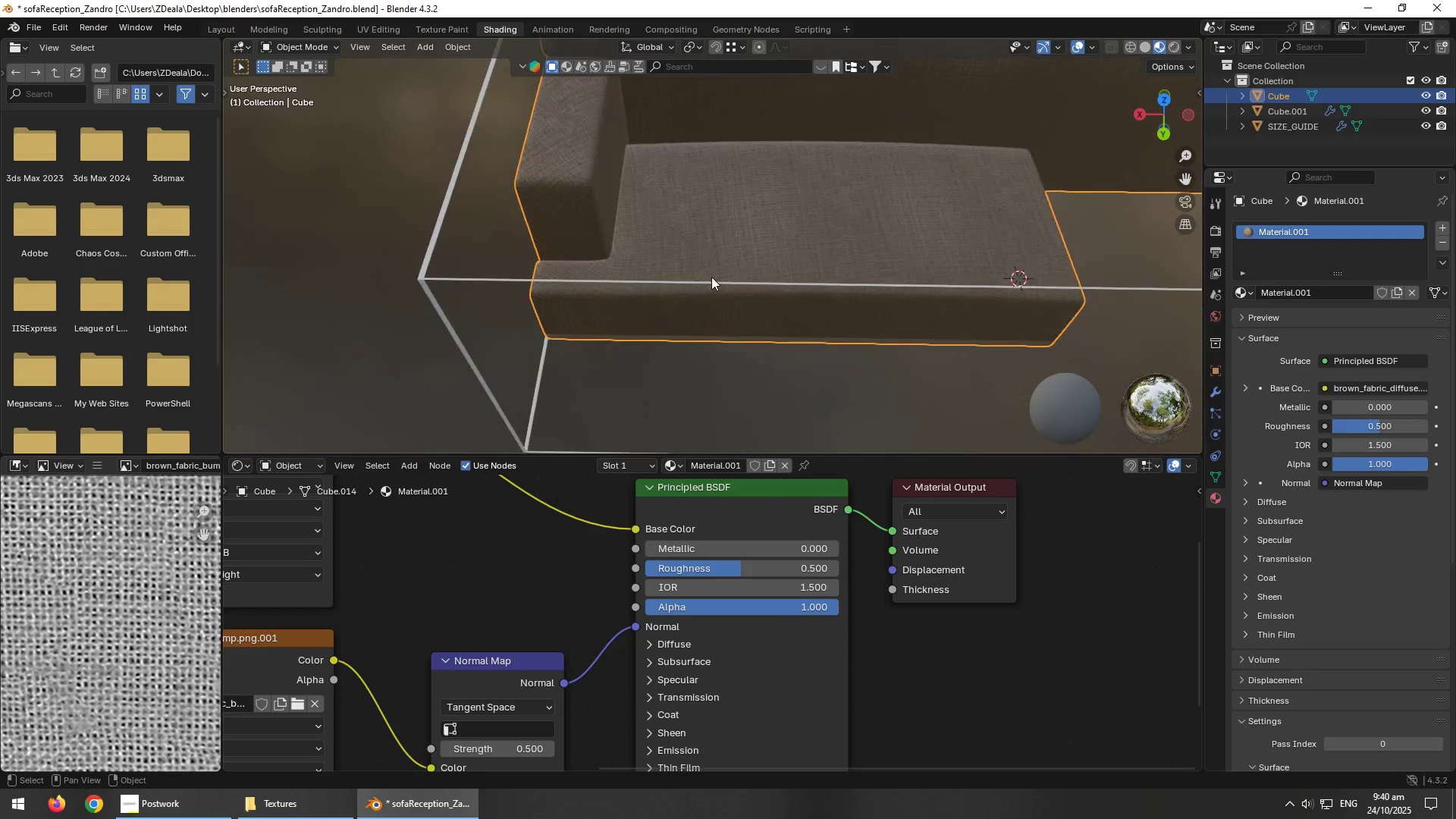 
hold_key(key=AltLeft, duration=1.5)
 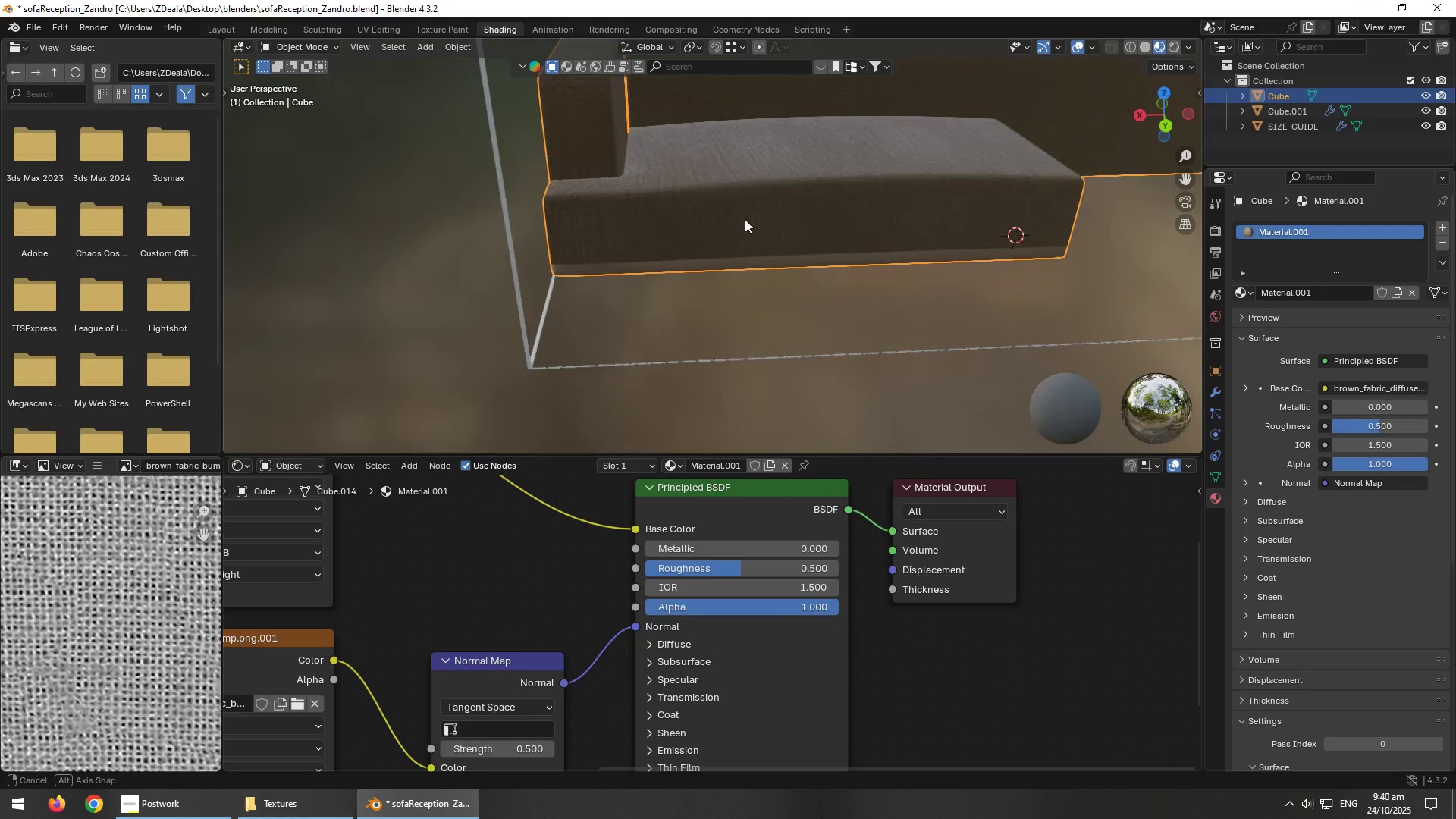 
hold_key(key=AltLeft, duration=1.51)
 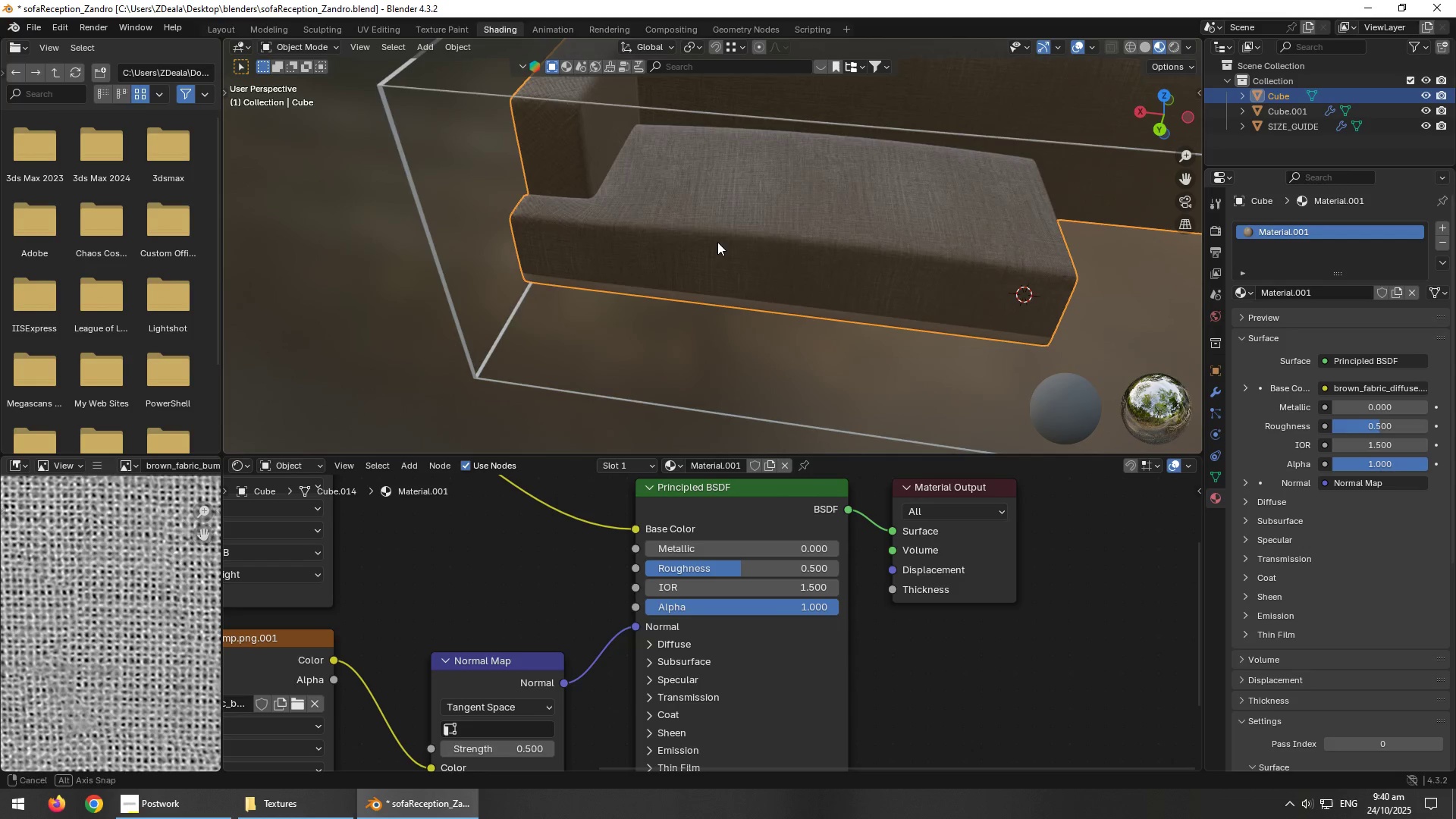 
key(Alt+AltLeft)
 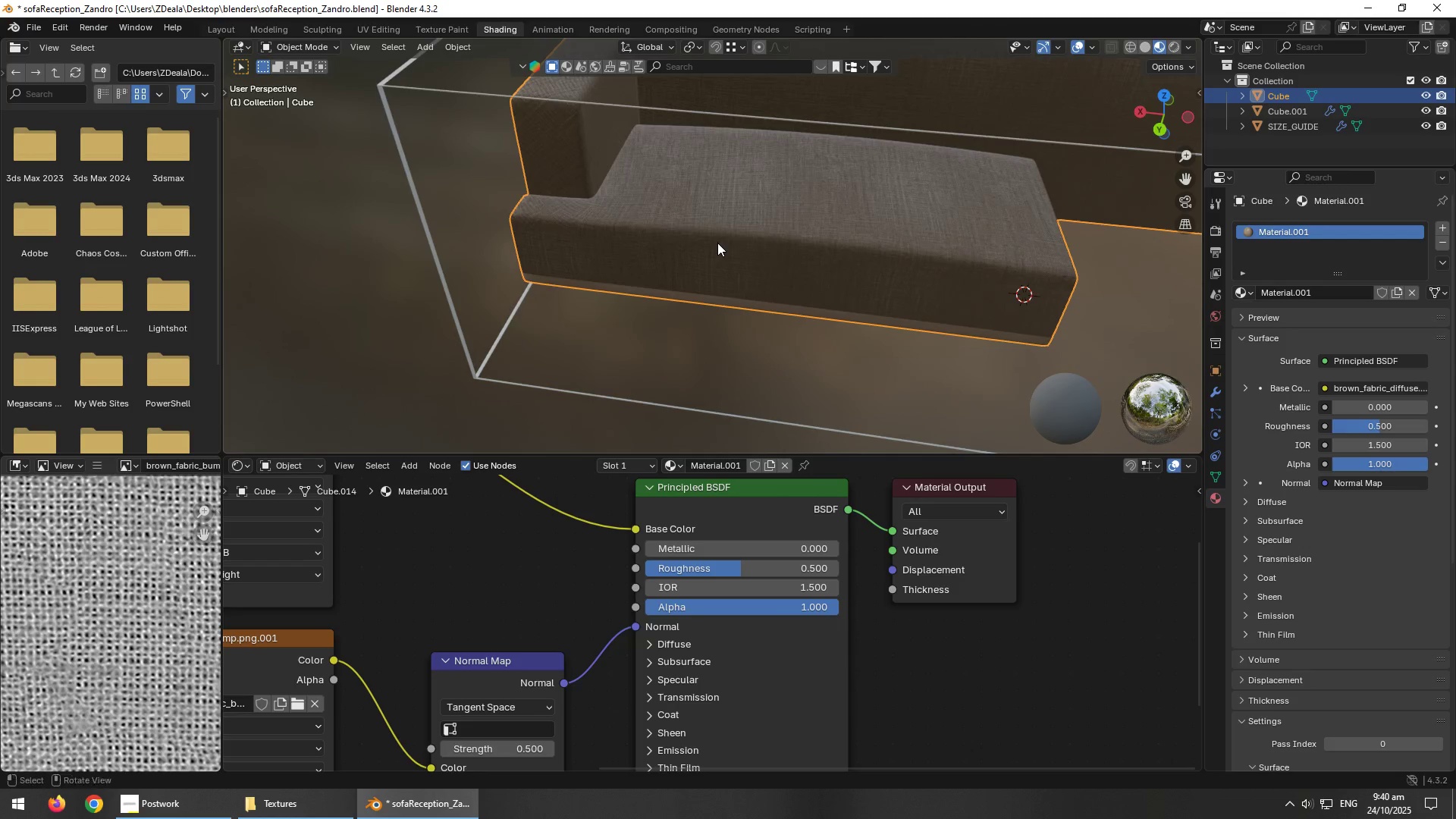 
key(Alt+AltLeft)
 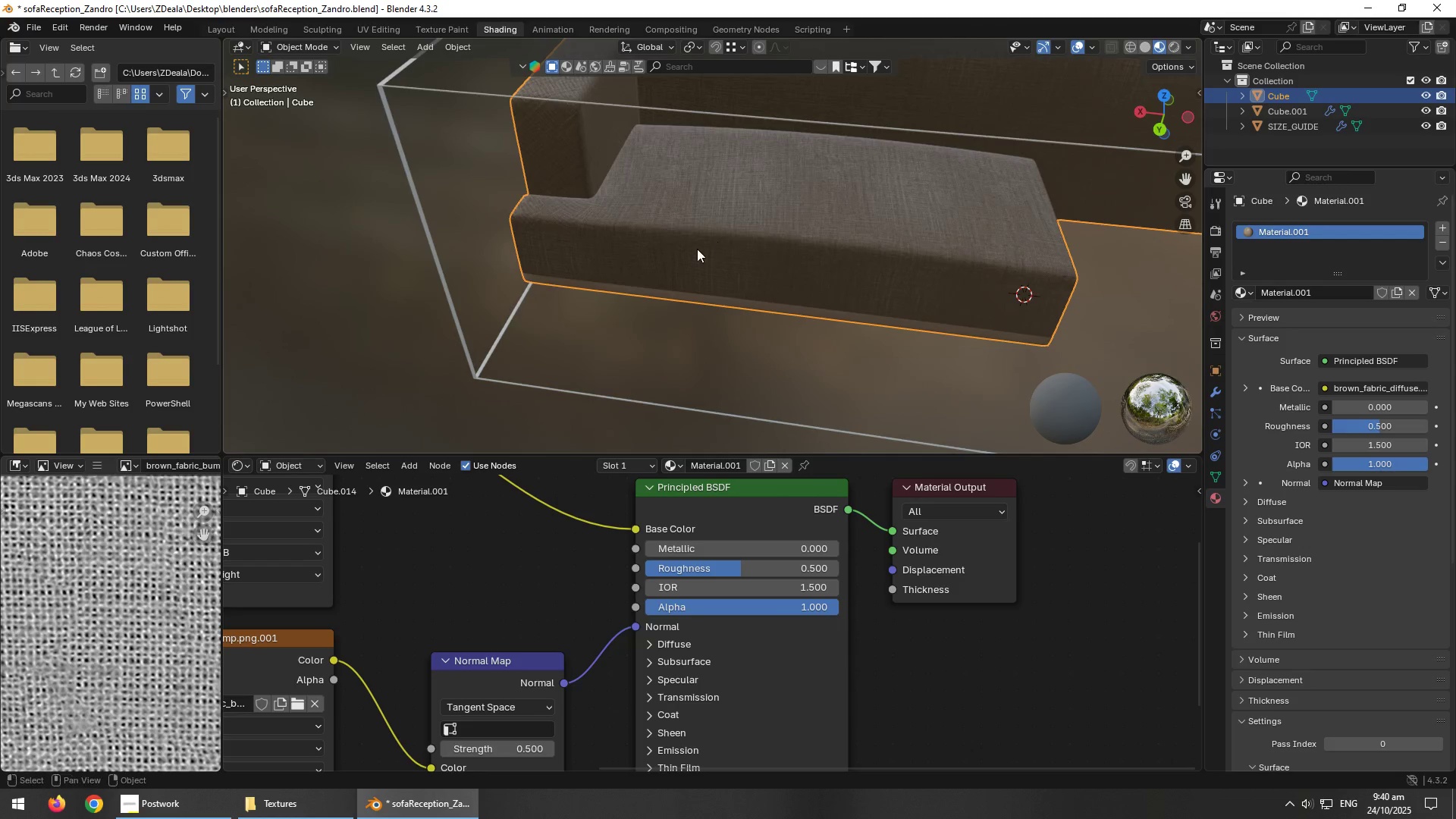 
scroll: coordinate [695, 249], scroll_direction: up, amount: 3.0
 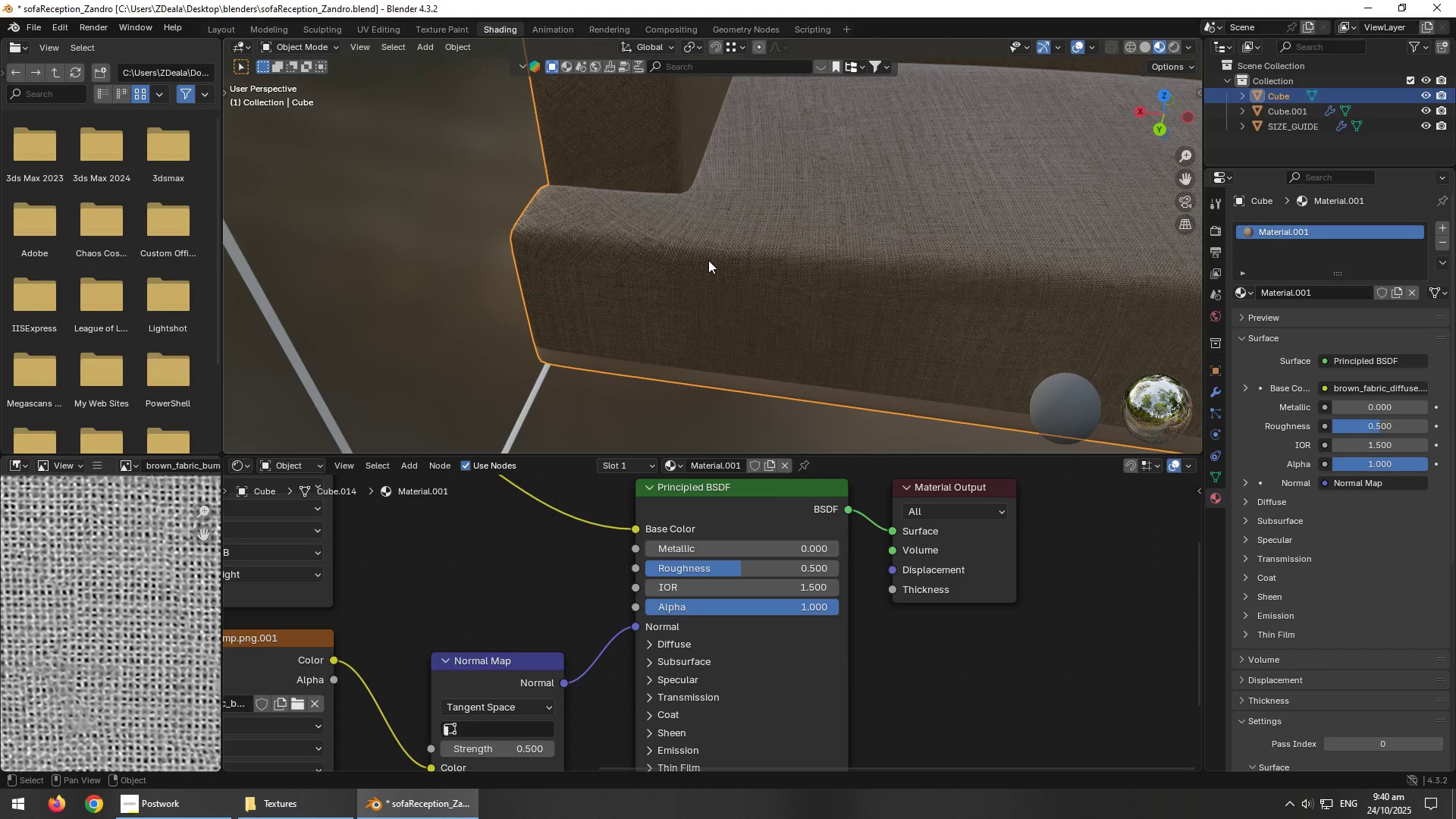 
left_click([718, 257])
 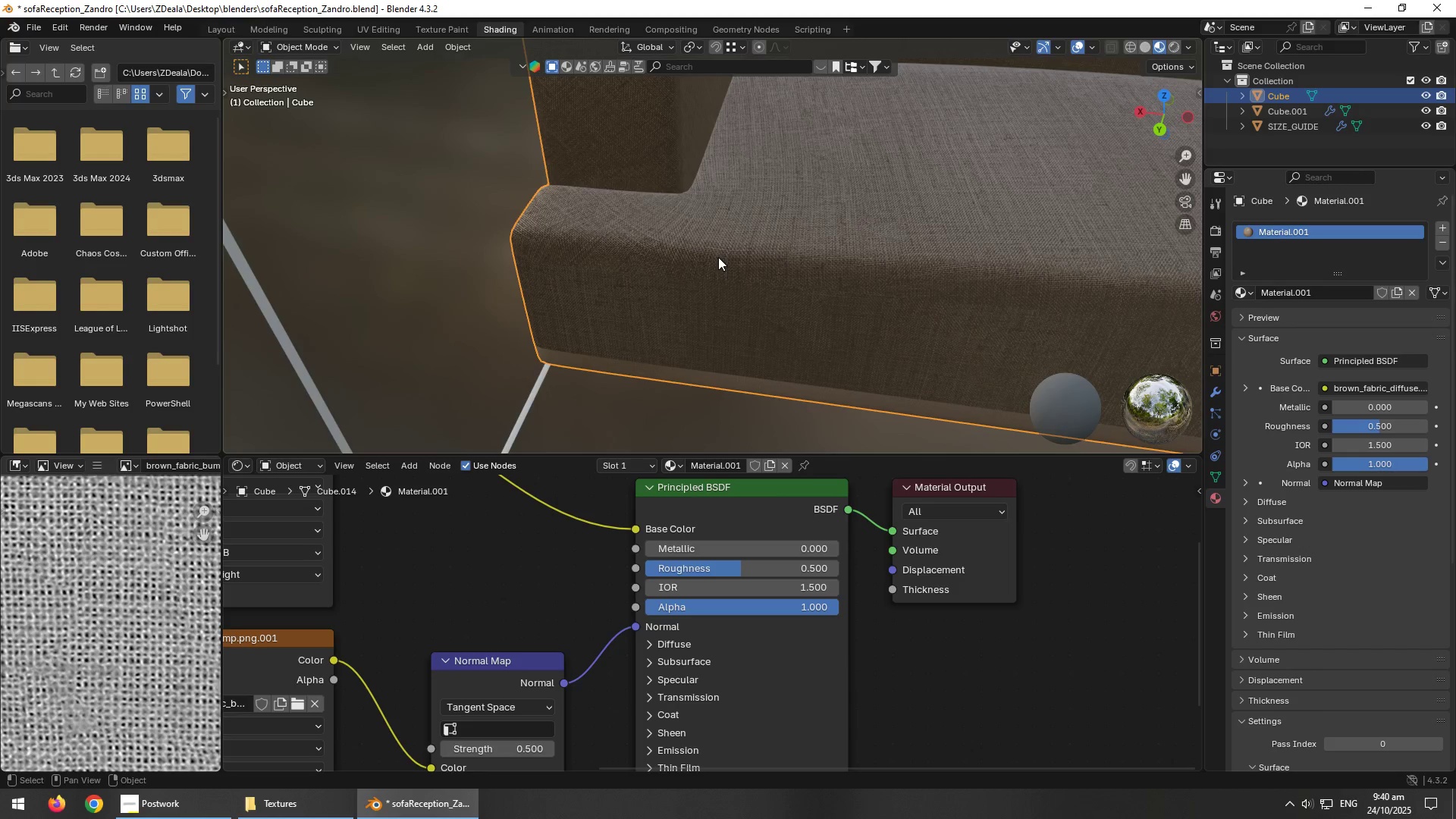 
scroll: coordinate [757, 278], scroll_direction: down, amount: 3.0
 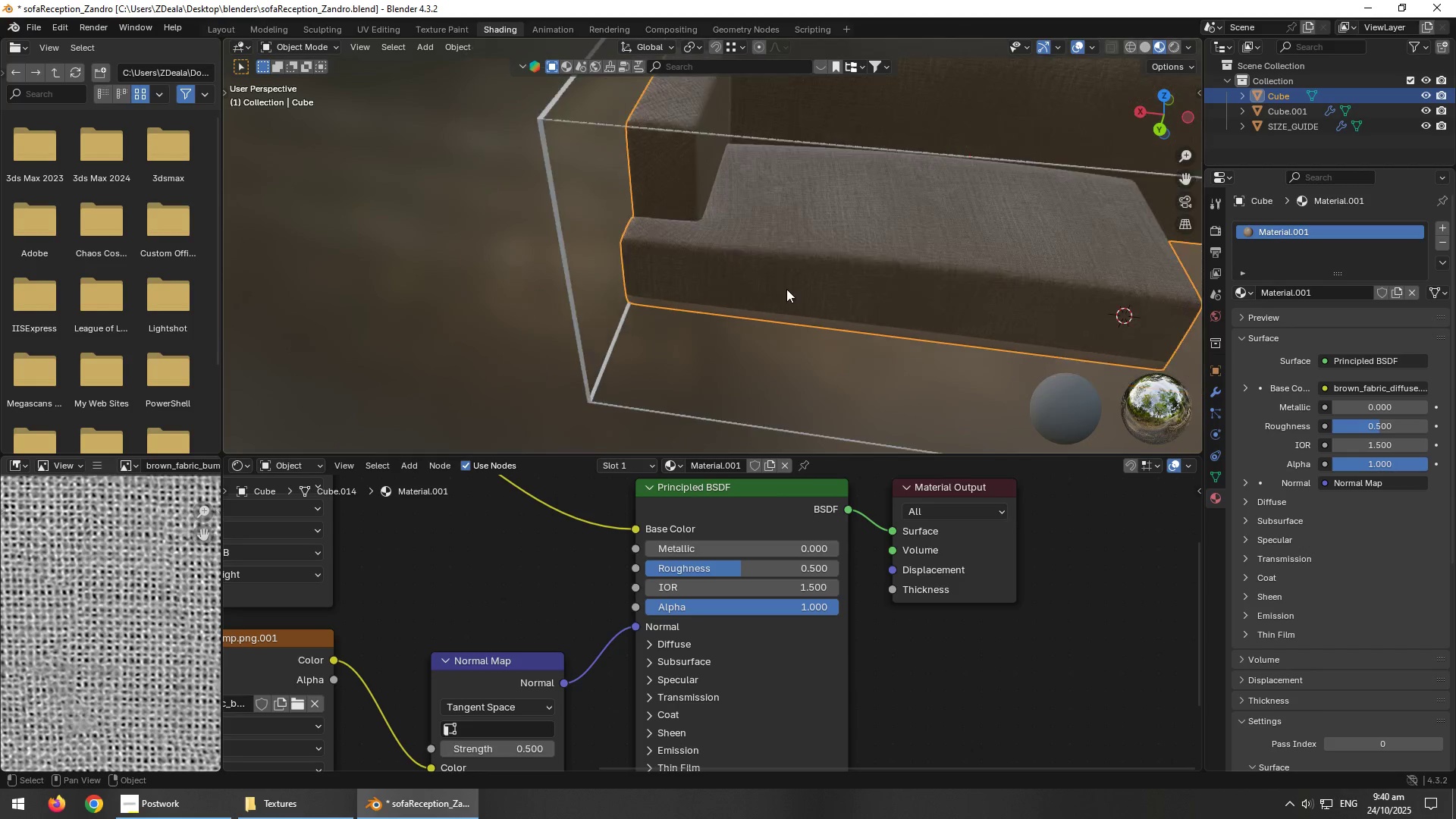 
hold_key(key=AltLeft, duration=0.66)
 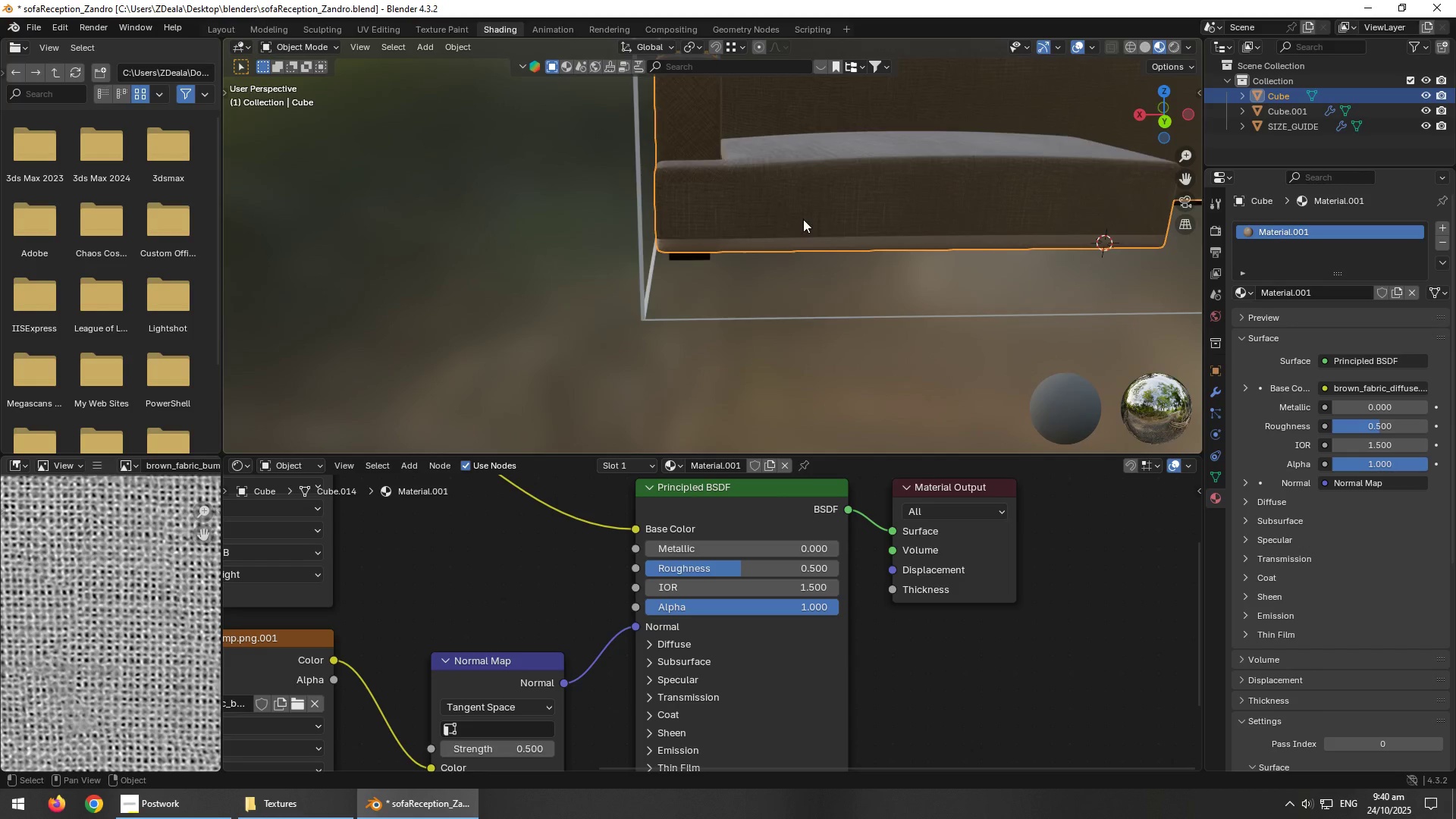 
scroll: coordinate [749, 193], scroll_direction: up, amount: 3.0
 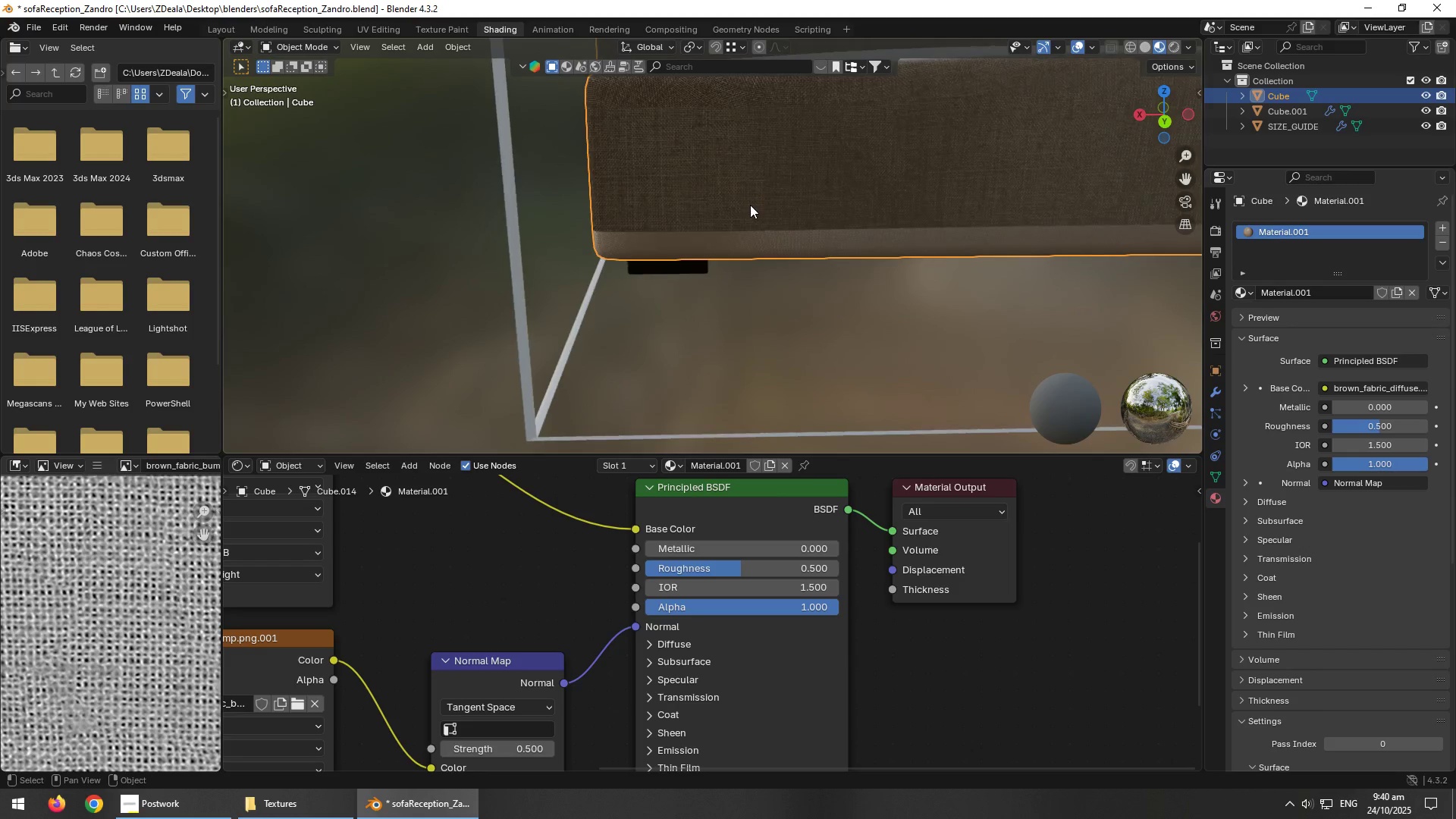 
hold_key(key=AltLeft, duration=0.44)
 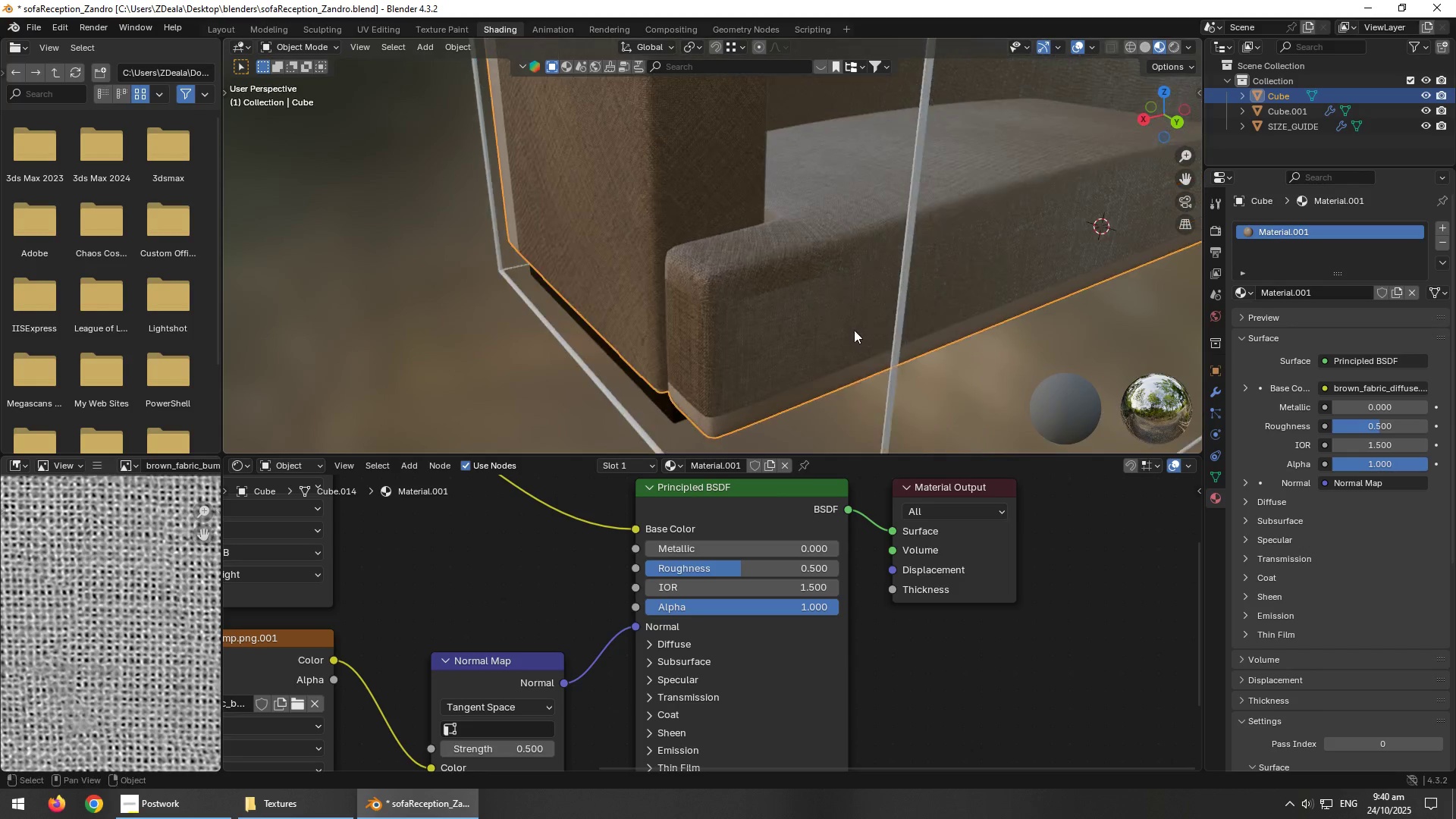 
hold_key(key=AltLeft, duration=1.01)
 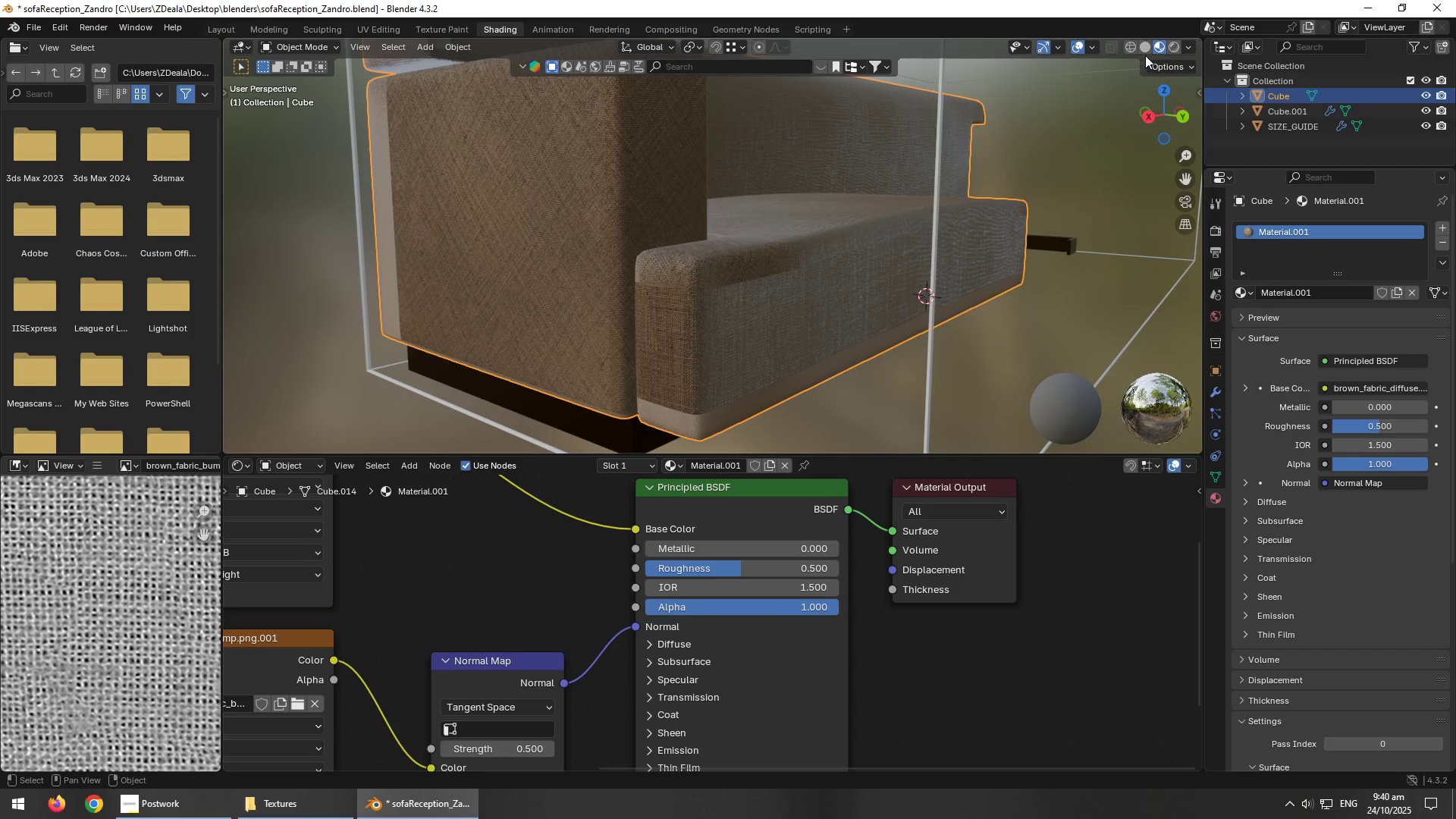 
left_click([1179, 44])
 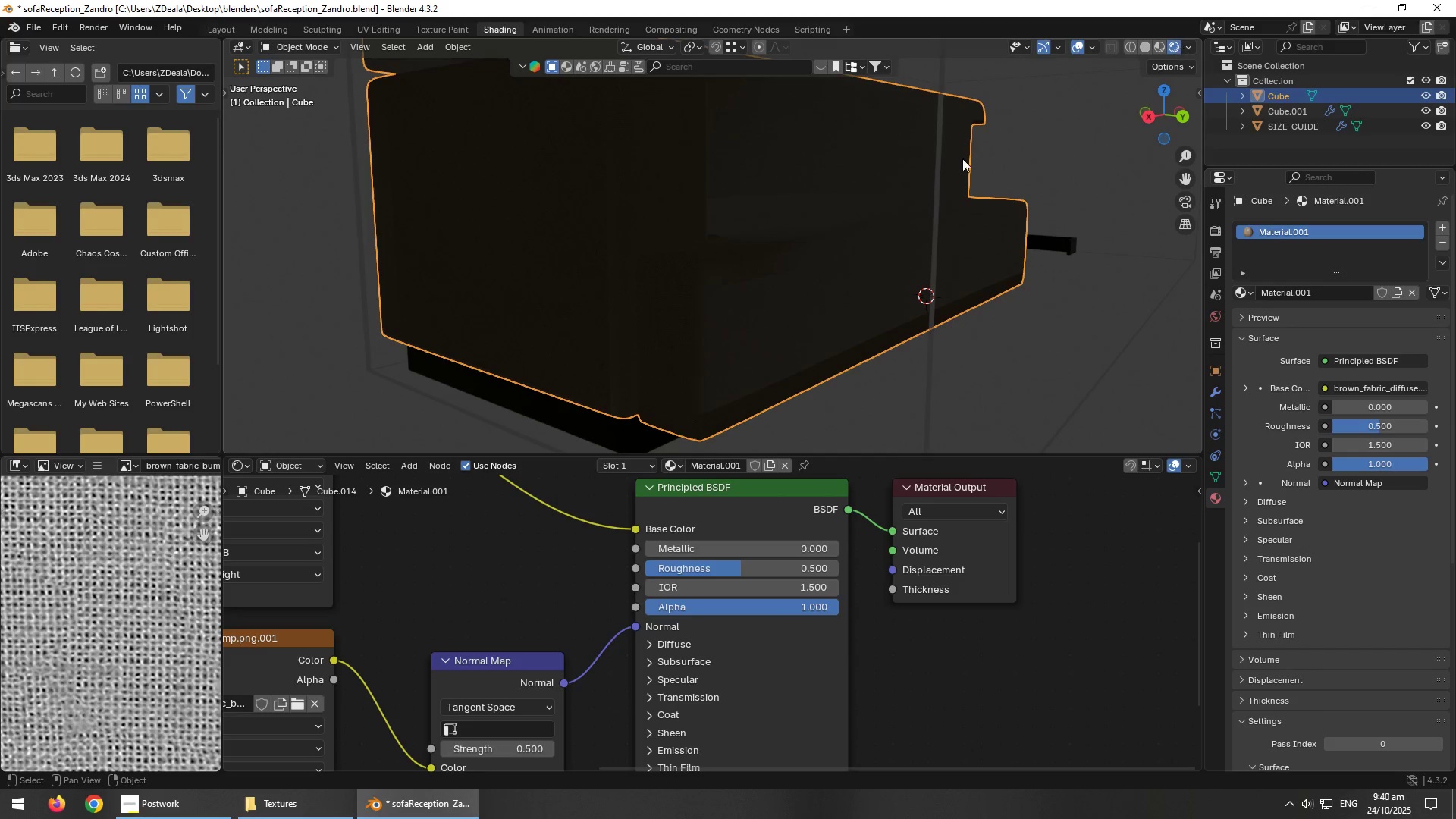 
scroll: coordinate [844, 301], scroll_direction: down, amount: 4.0
 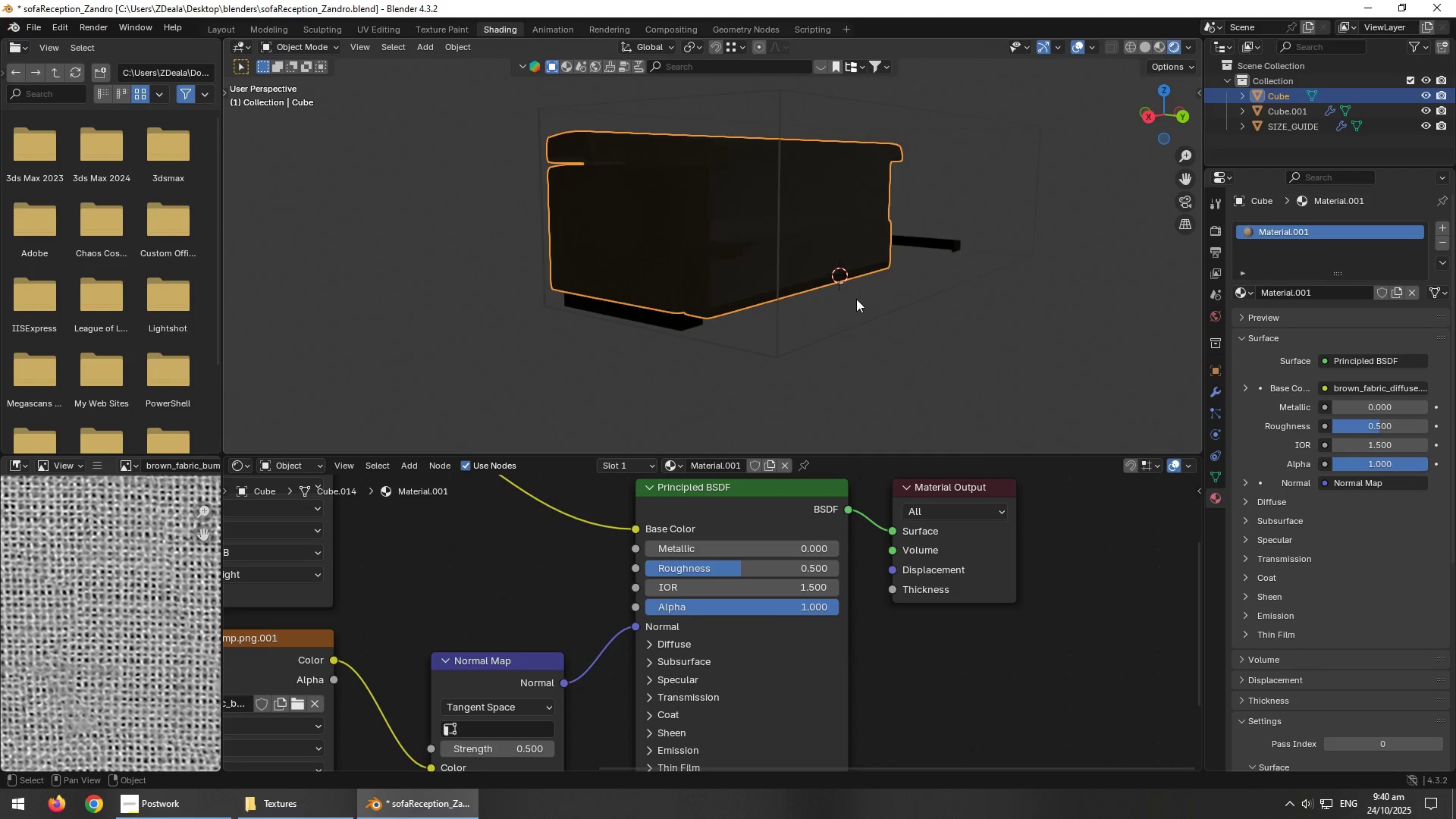 
hold_key(key=AltLeft, duration=0.64)
 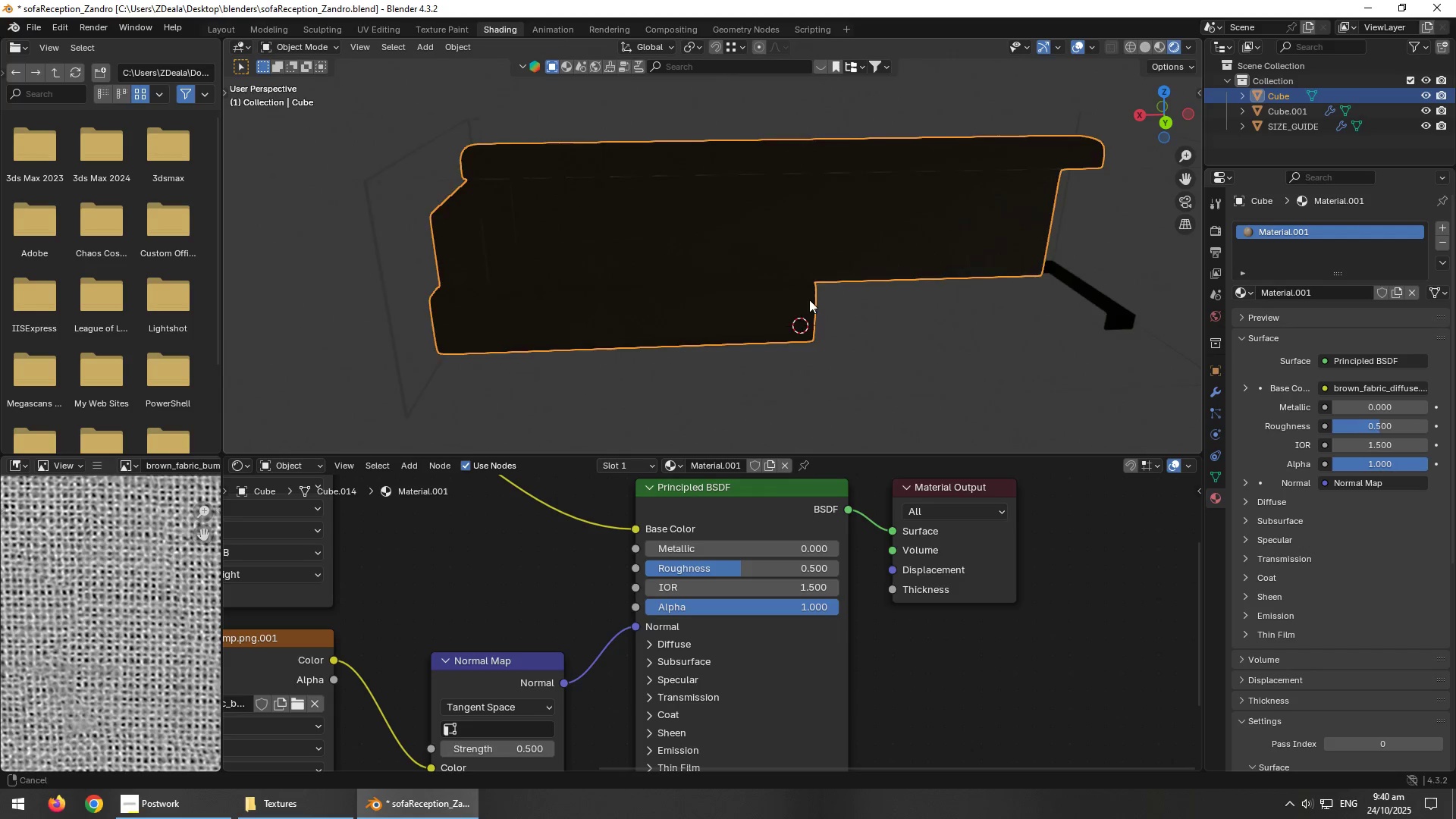 
scroll: coordinate [812, 318], scroll_direction: down, amount: 2.0
 